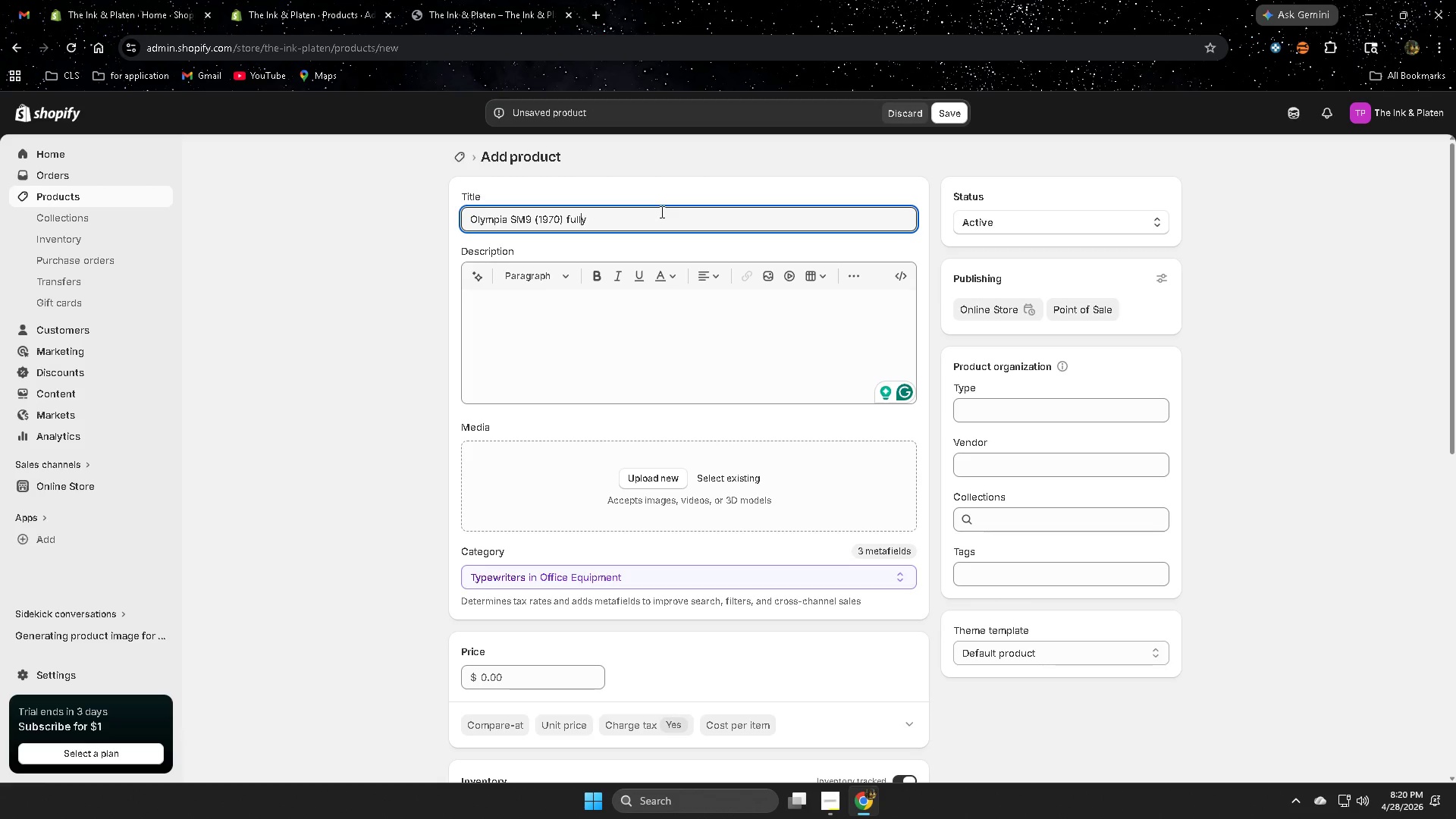 
key(ArrowLeft)
 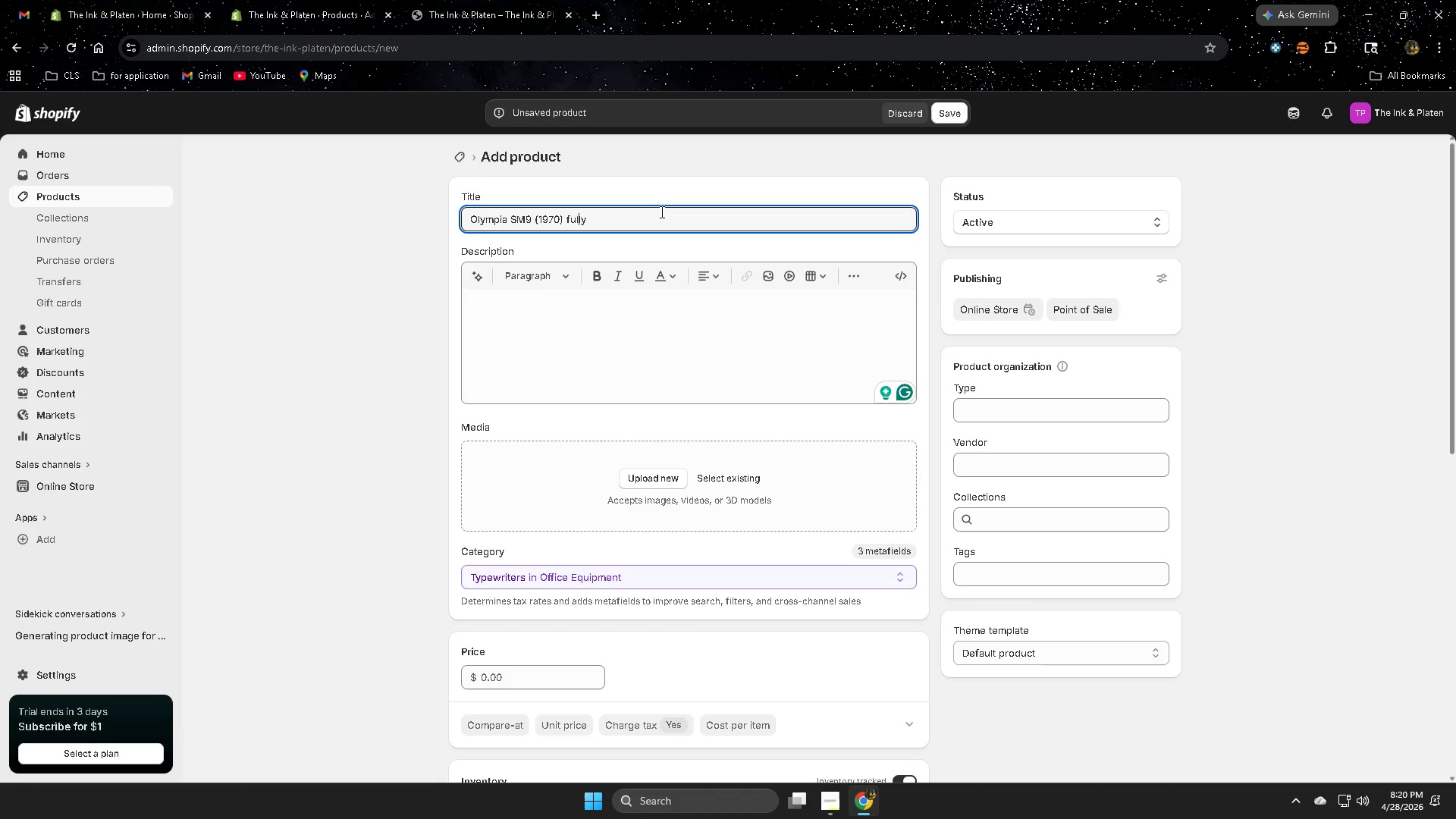 
key(ArrowLeft)
 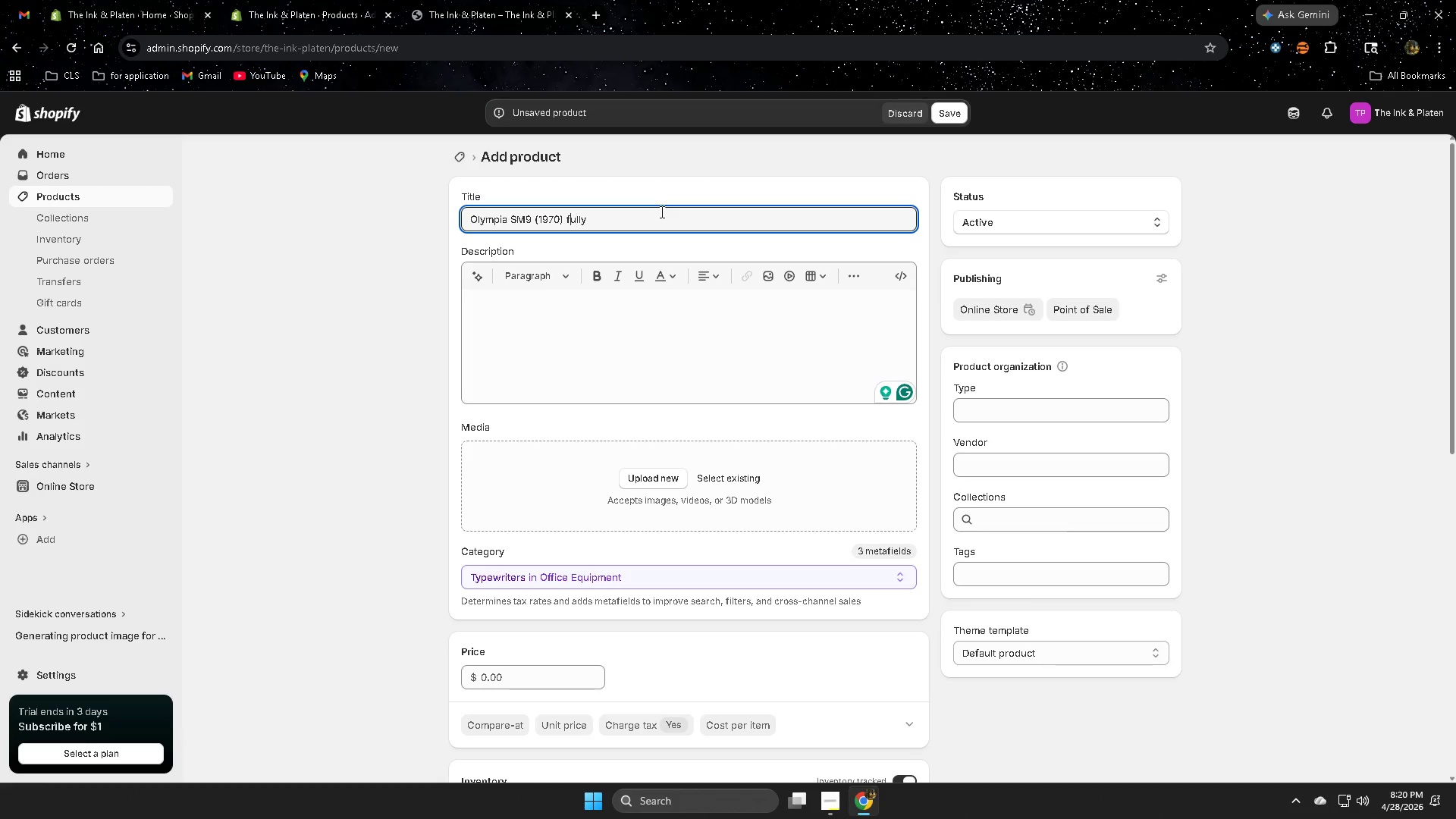 
key(ArrowLeft)
 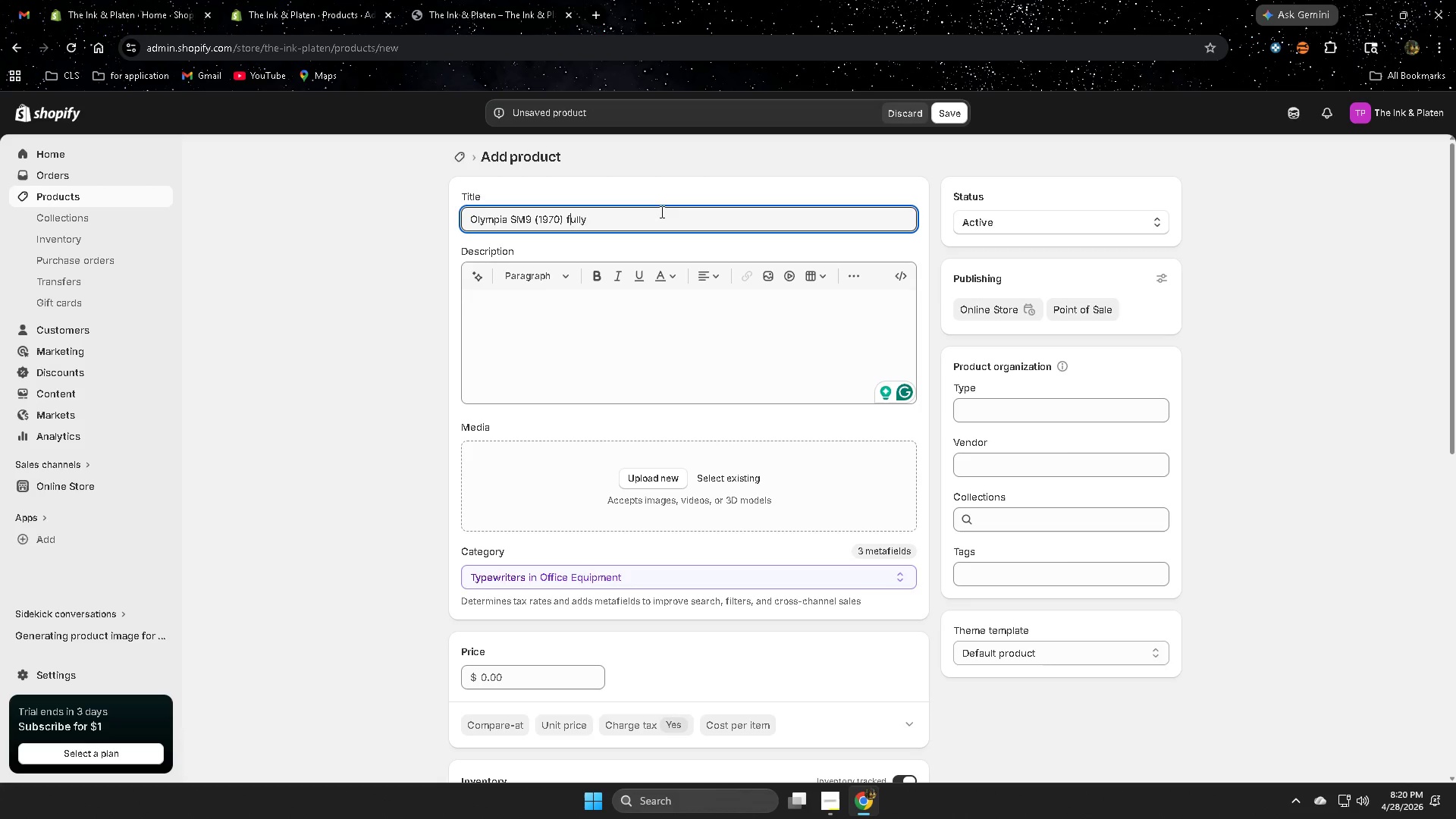 
key(Backspace)
 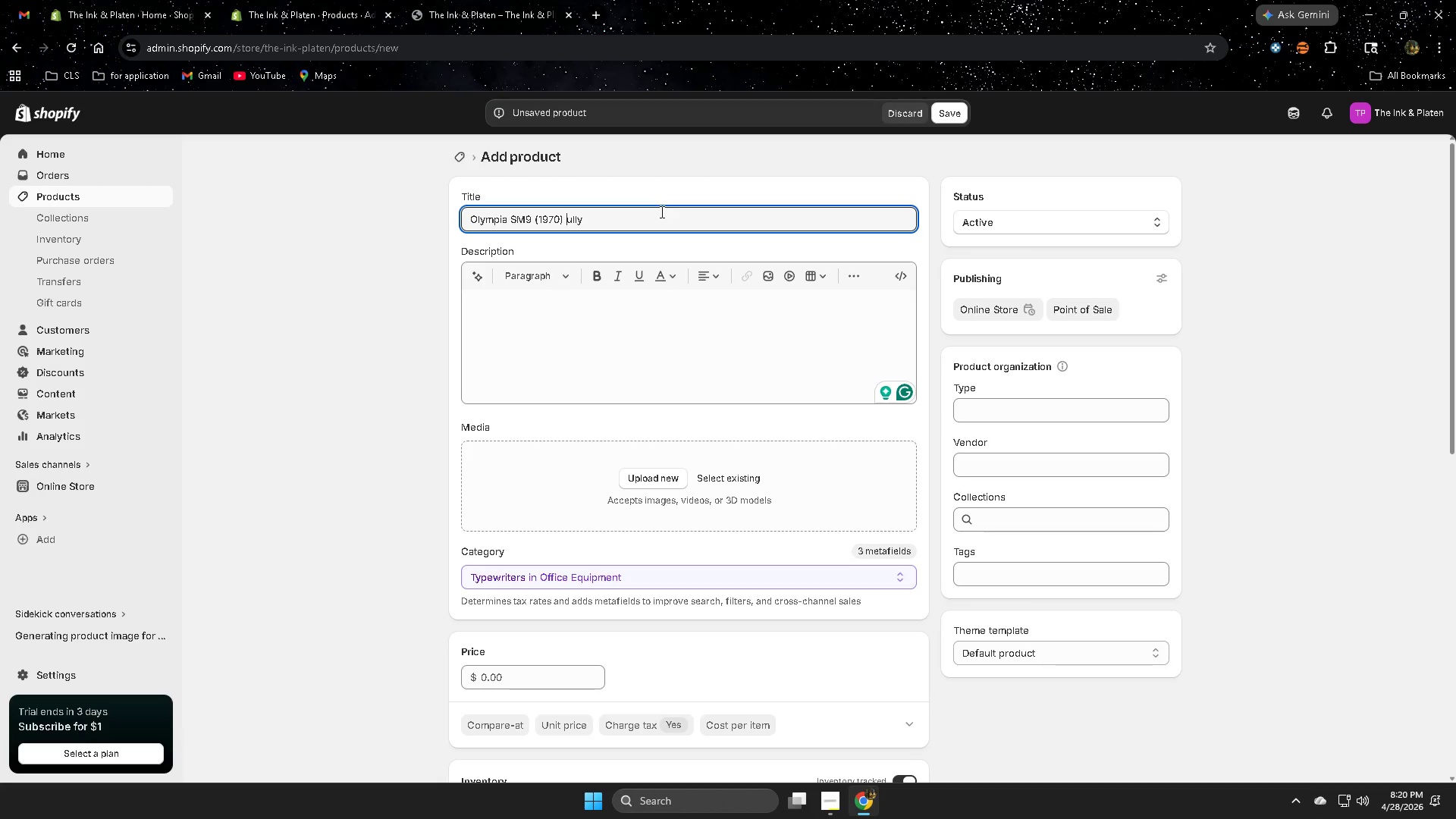 
key(Shift+F)
 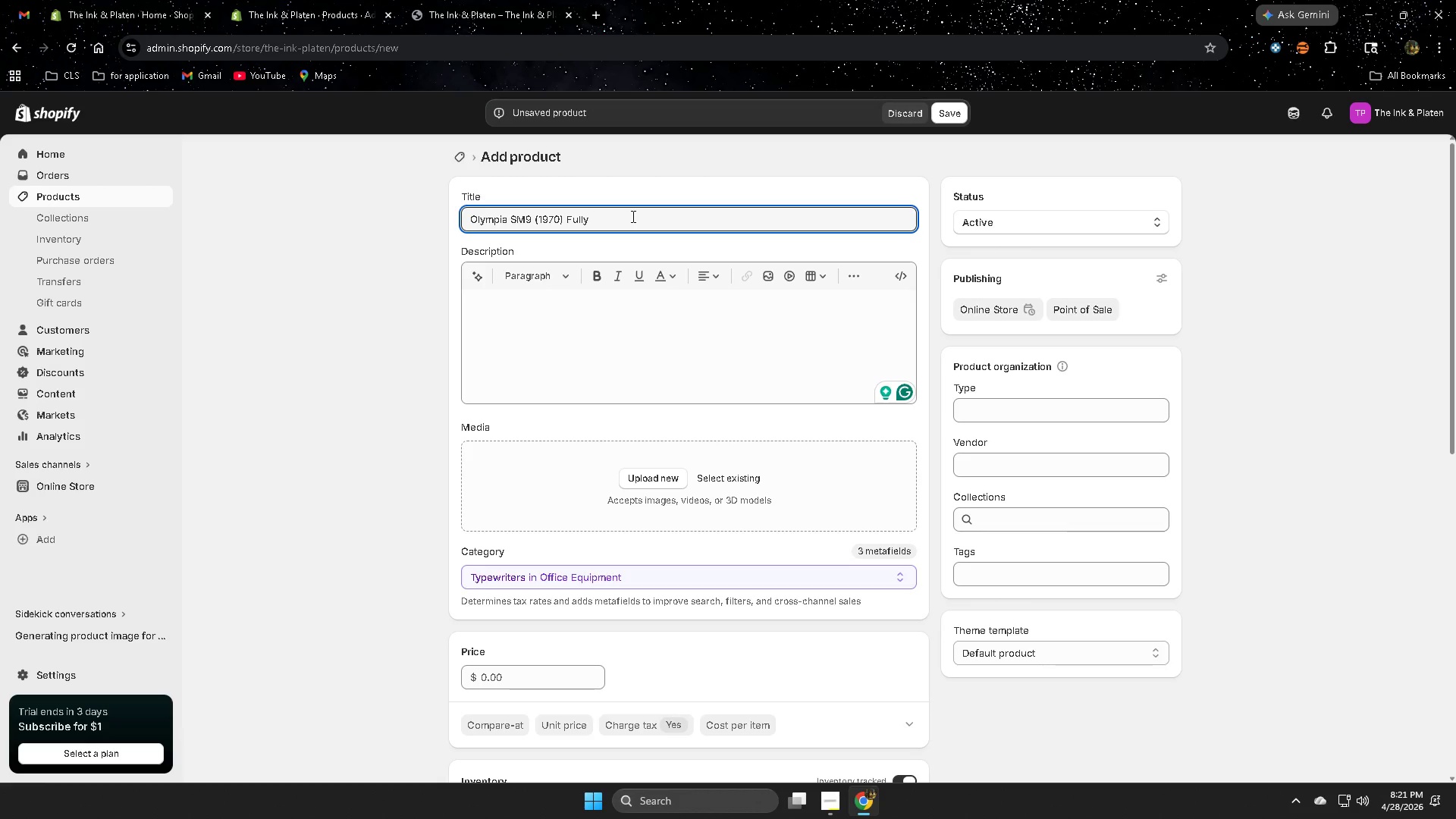 
wait(36.55)
 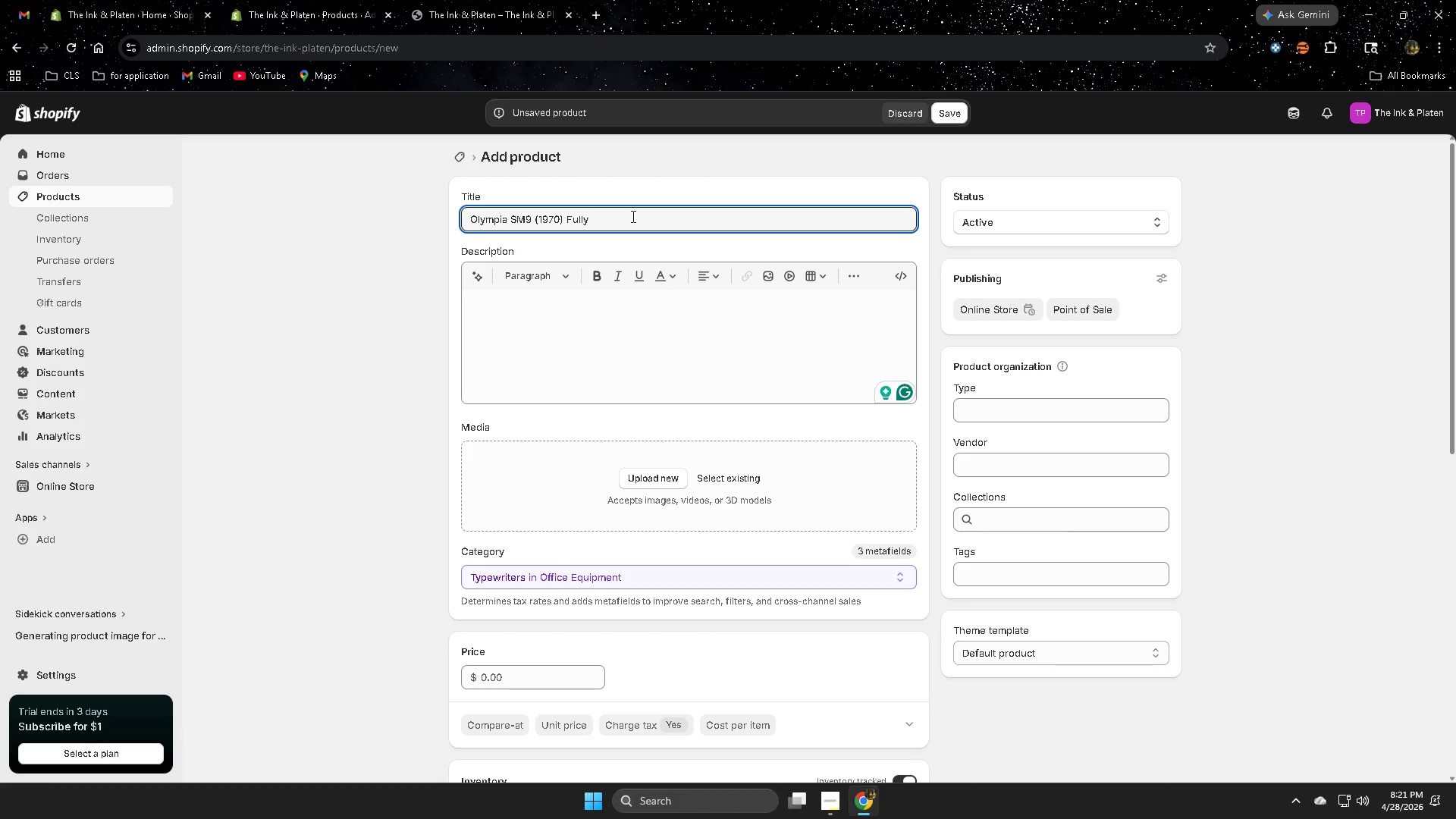 
key(Space)
 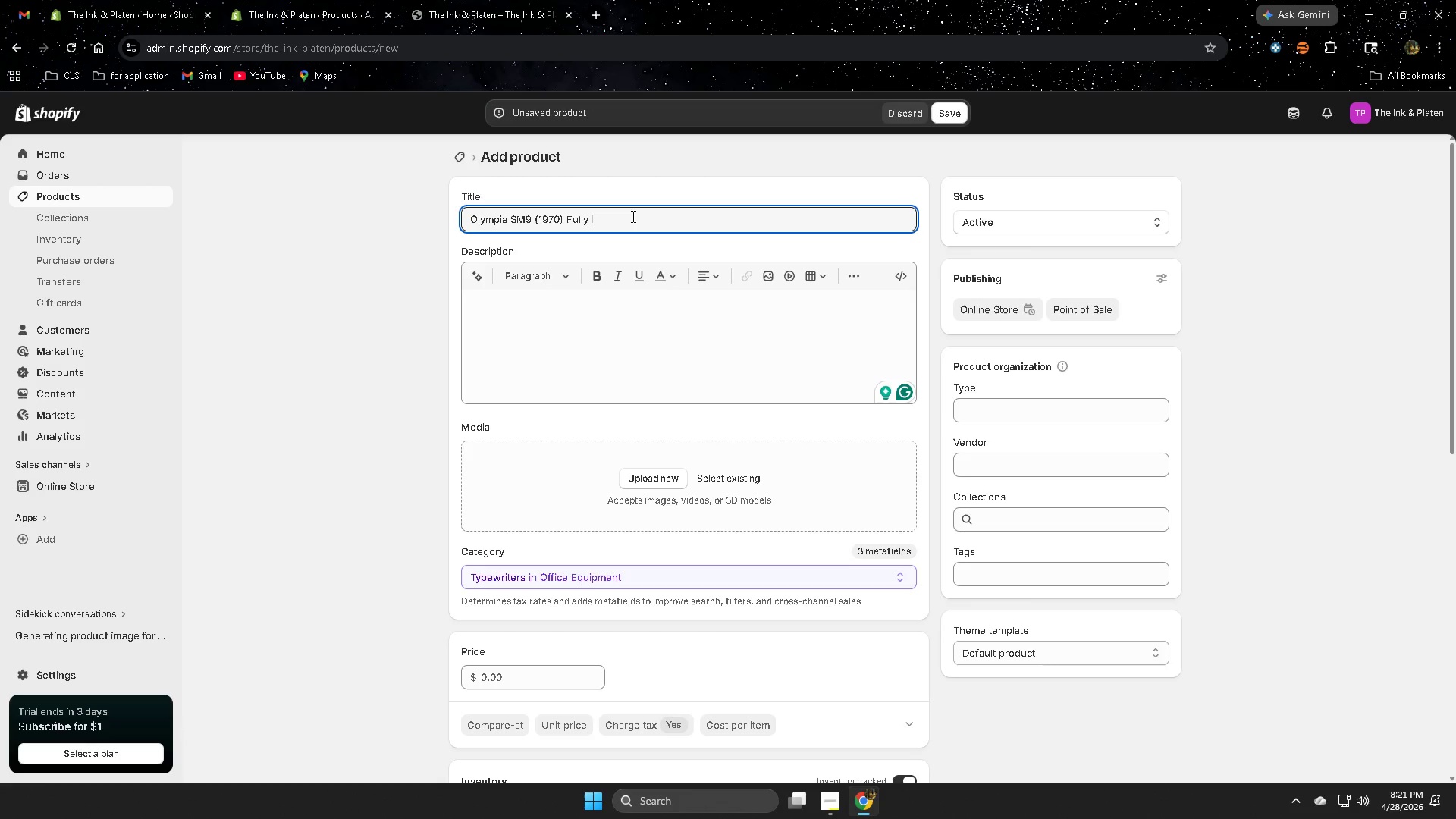 
type(Rea=)
key(Backspace)
key(Backspace)
type(stored )
 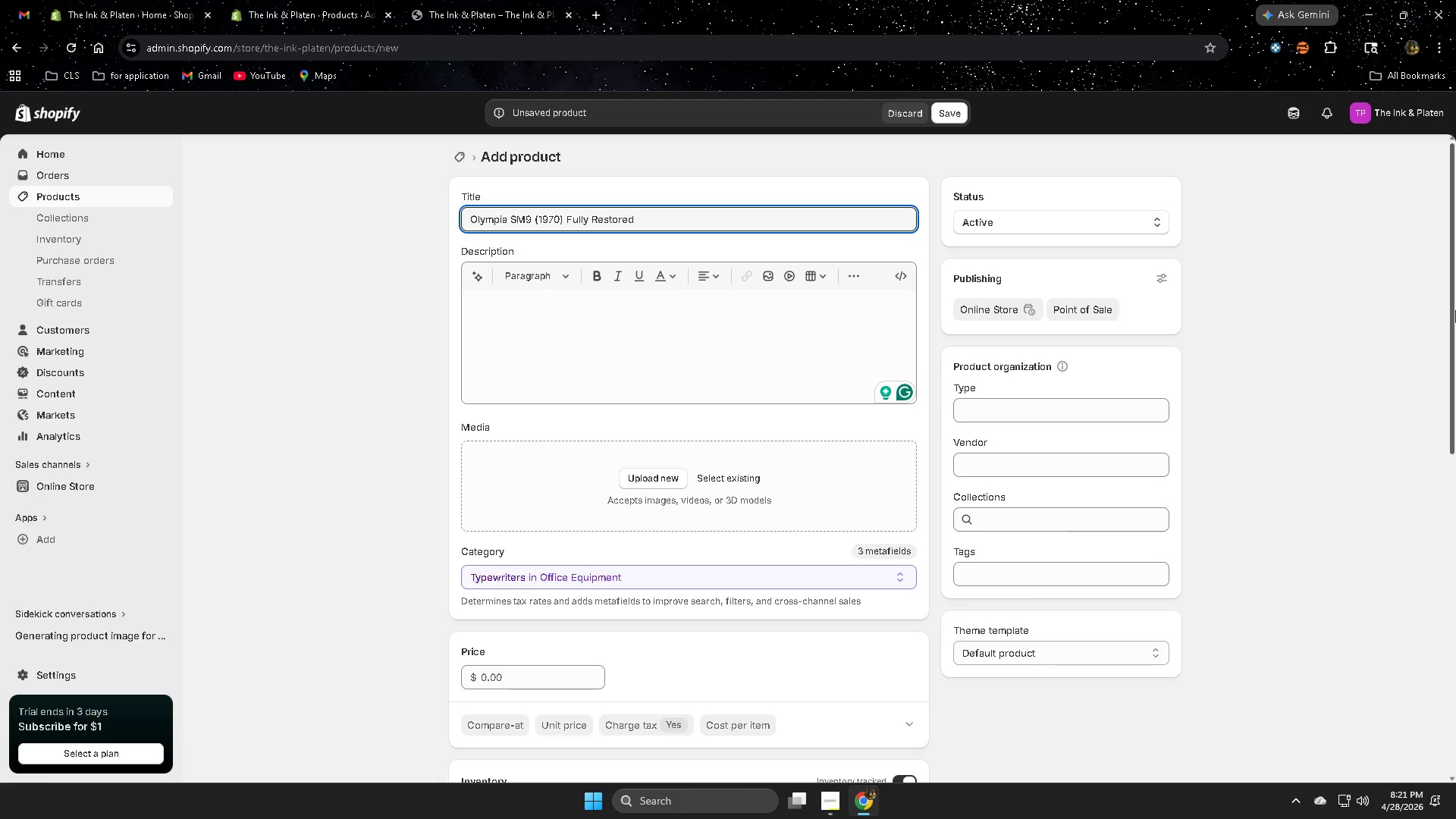 
type(Ty)
 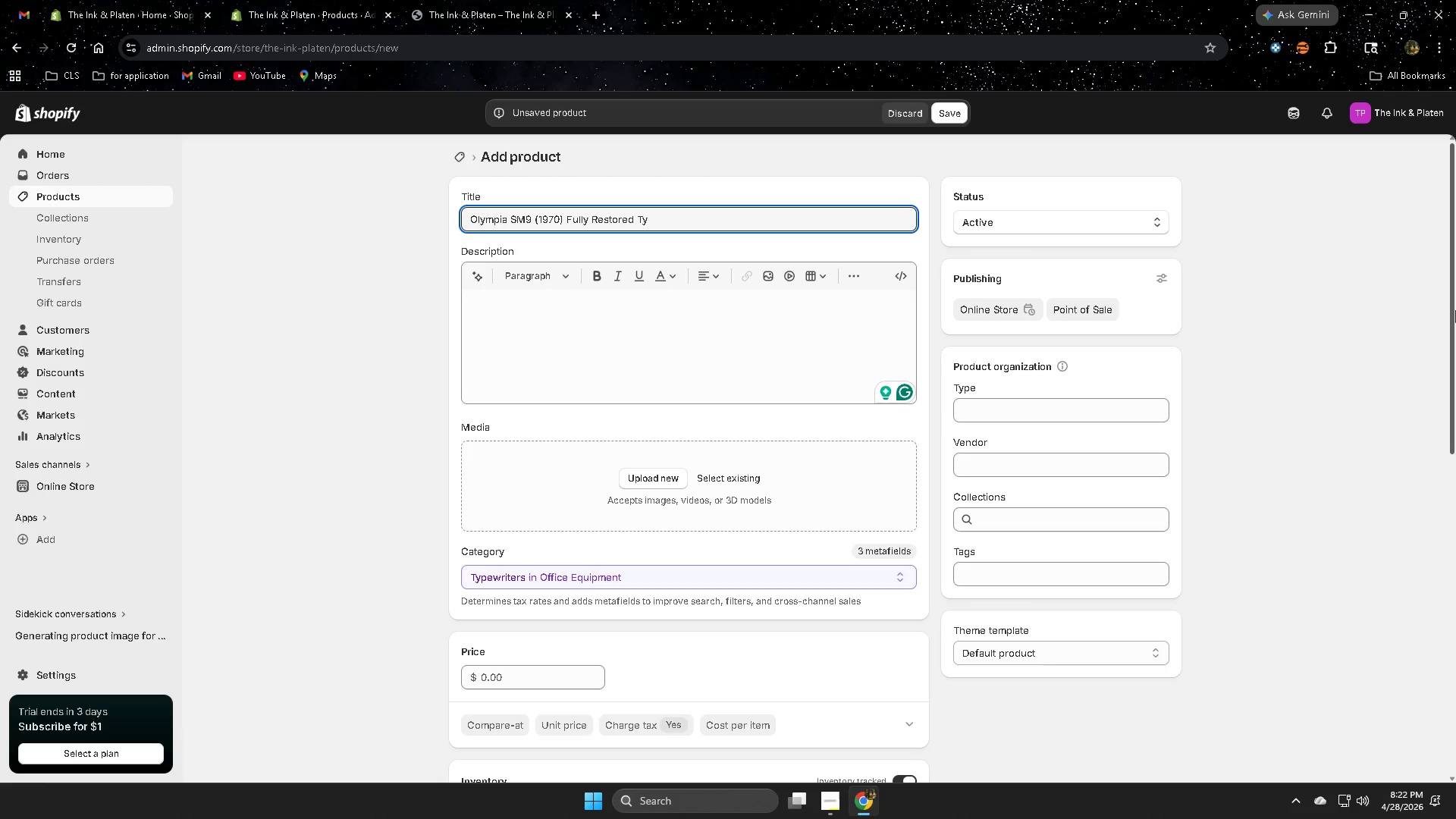 
wait(64.84)
 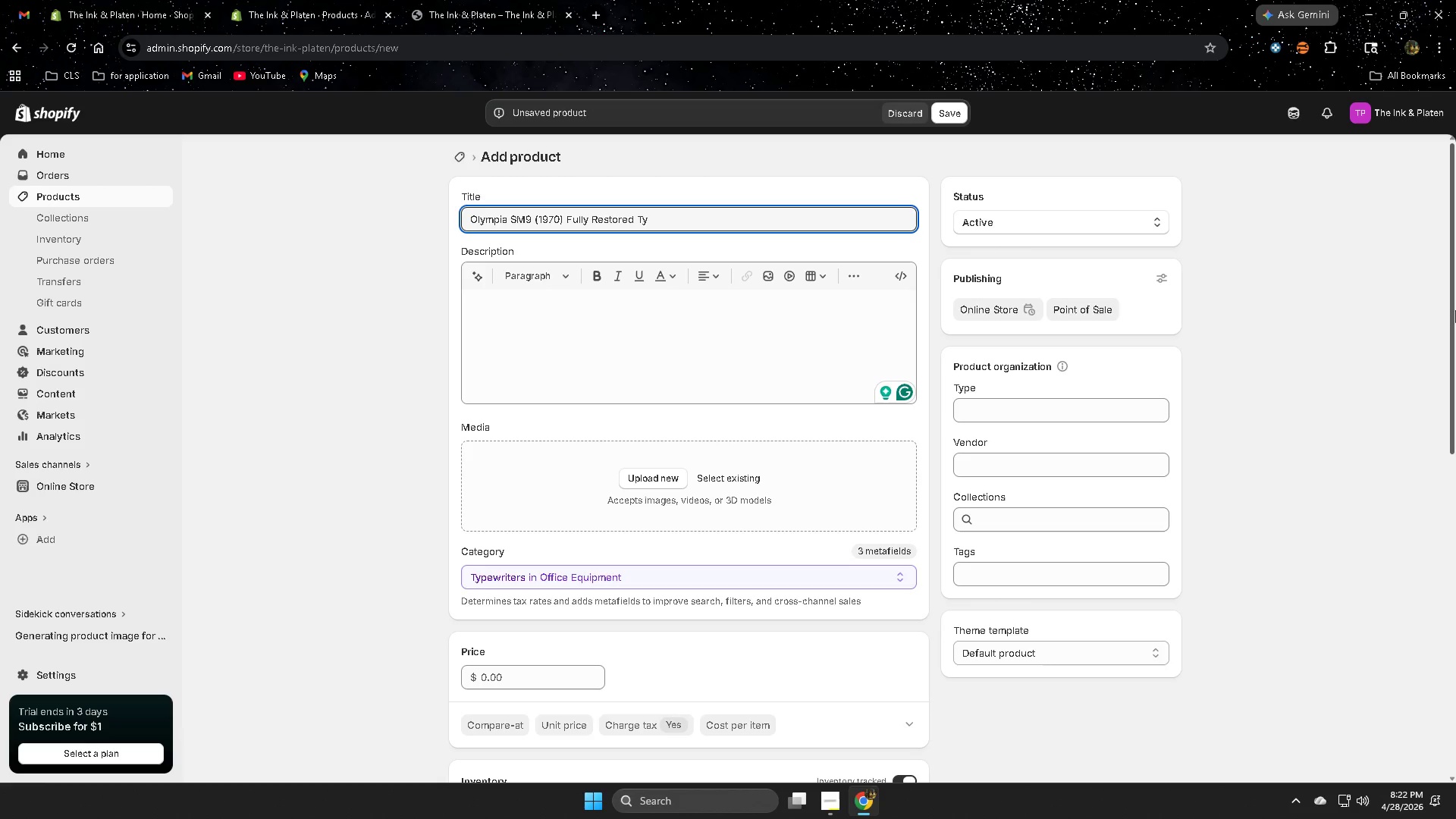 
left_click([722, 219])
 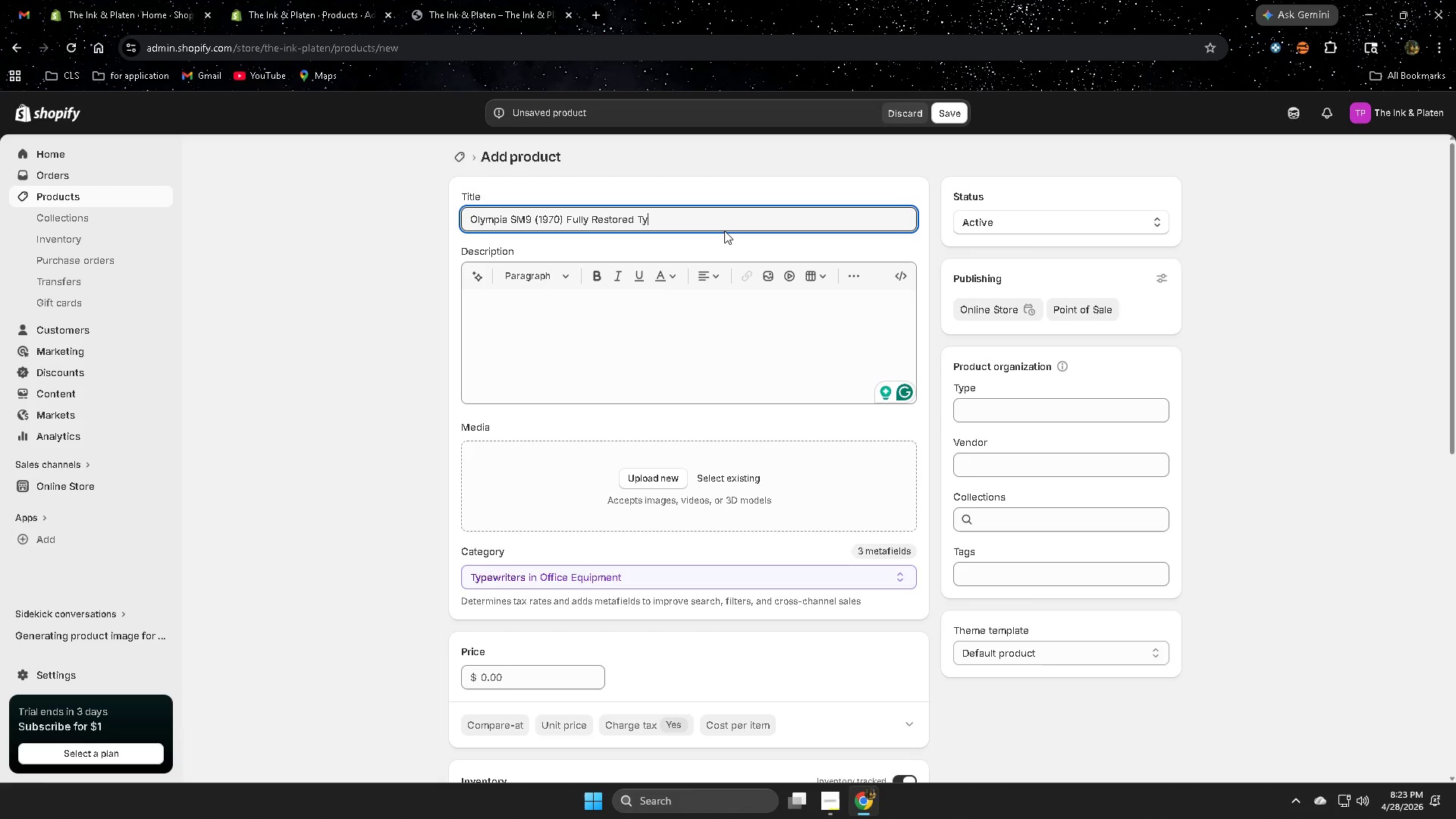 
wait(15.39)
 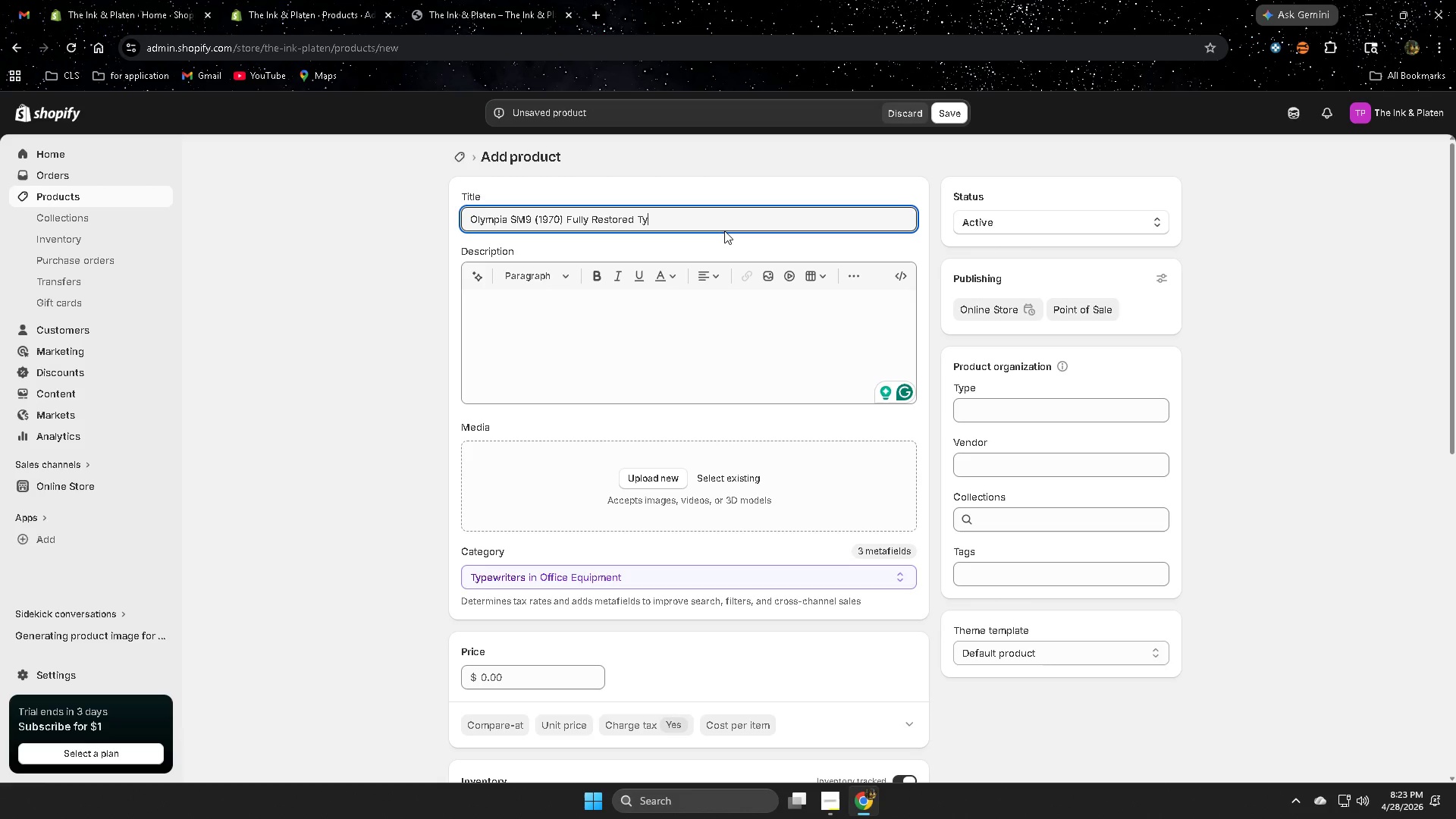 
key(P)
 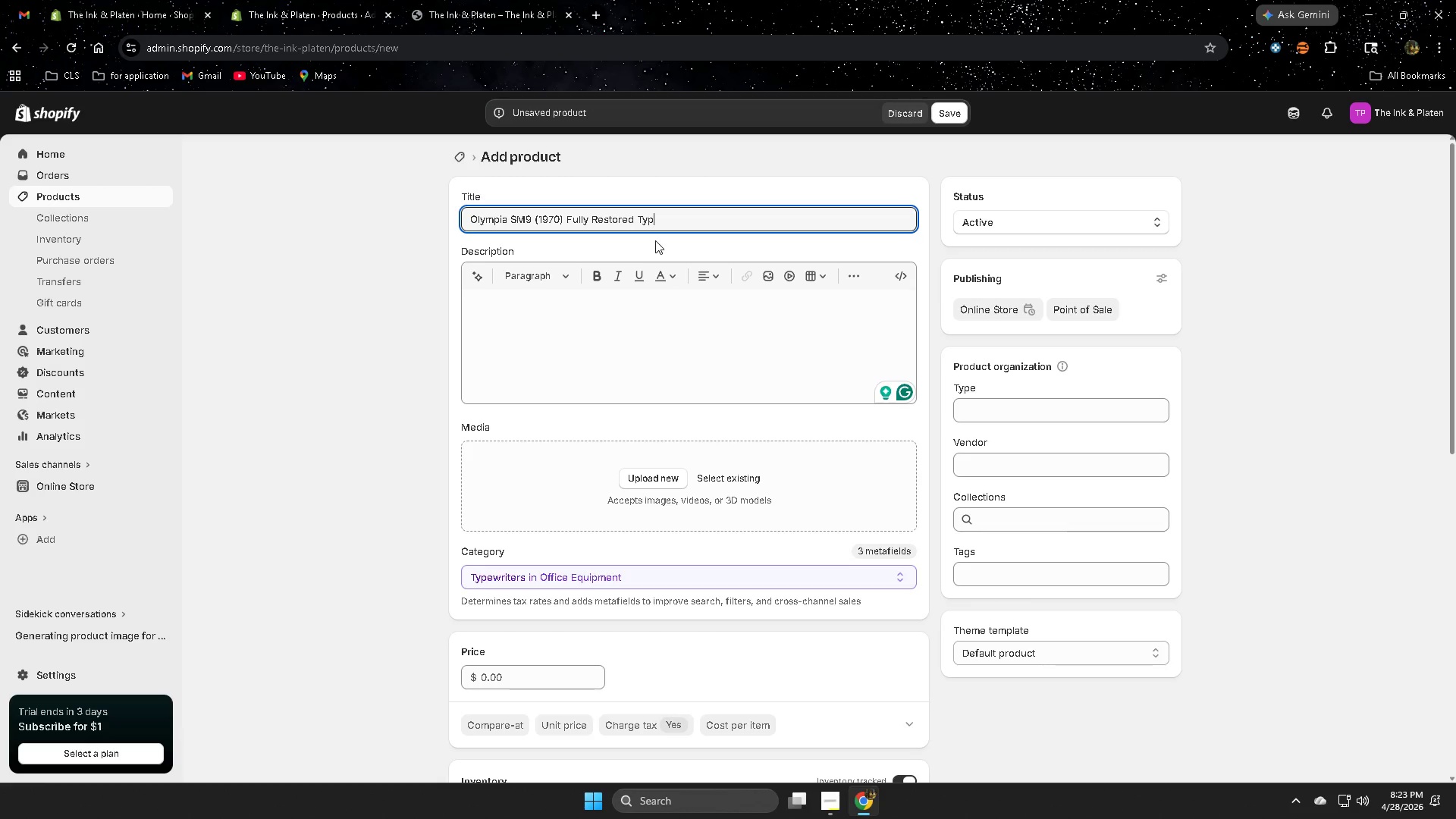 
type(ewriter)
 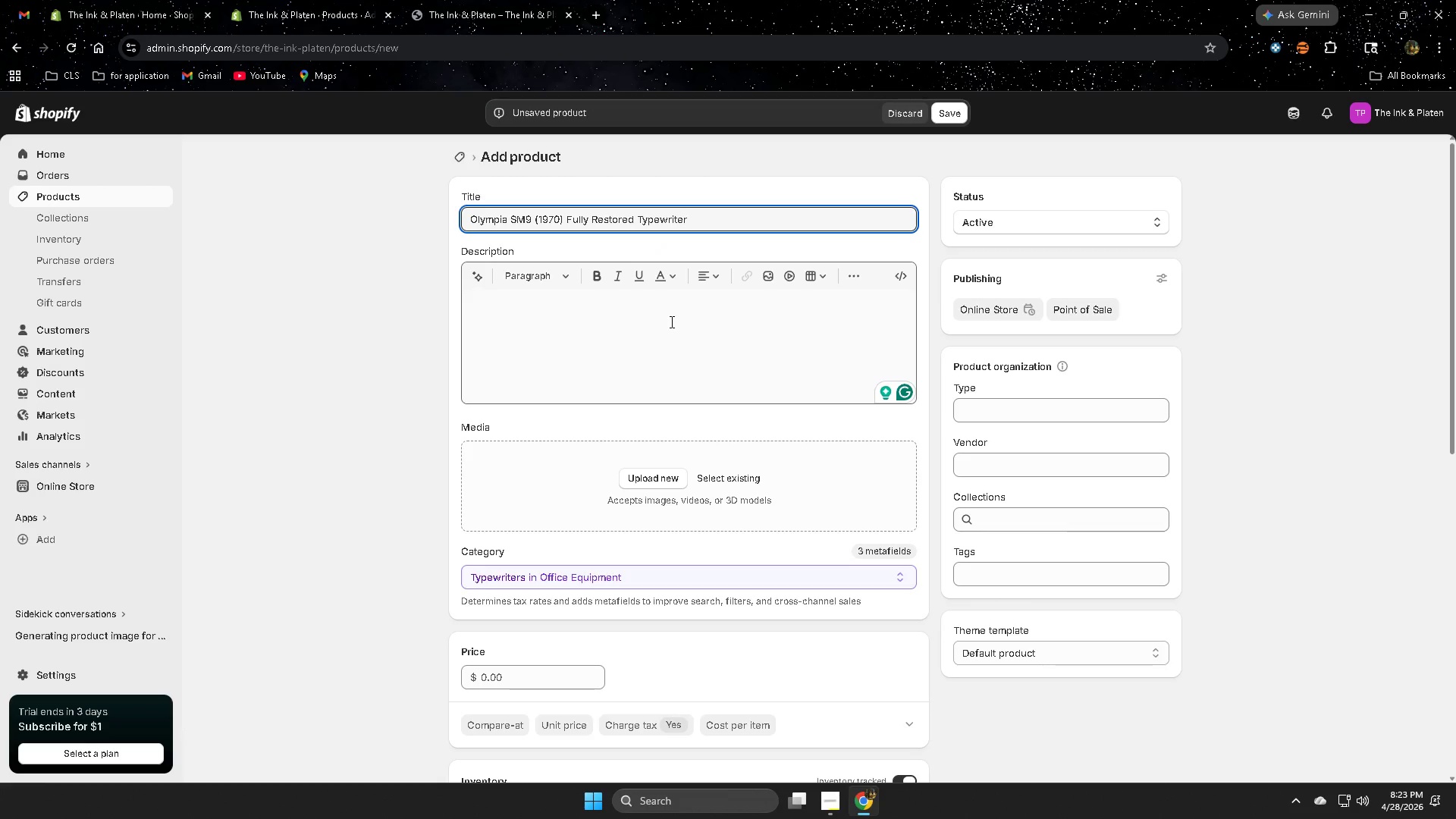 
left_click([670, 322])
 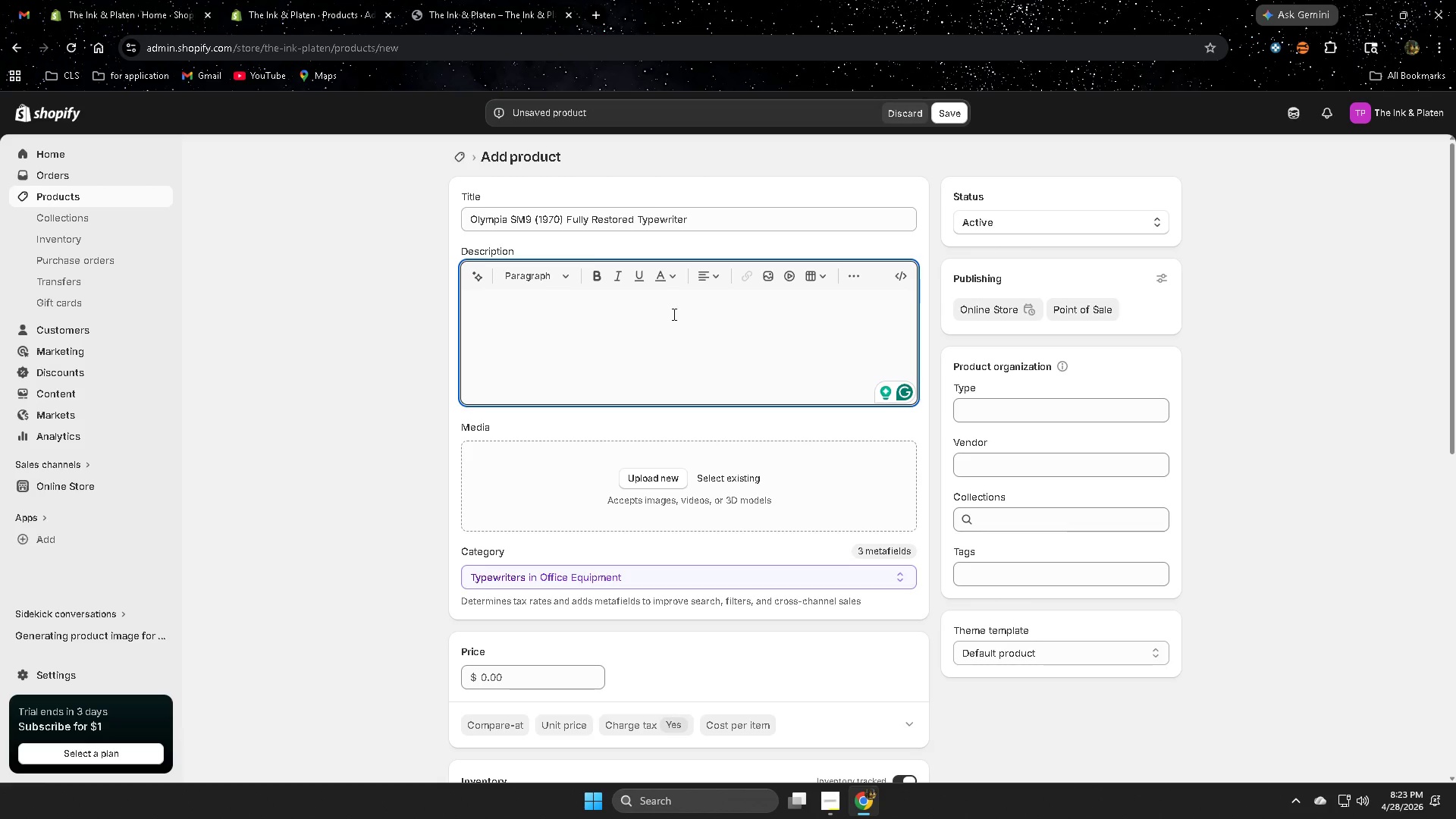 
wait(8.11)
 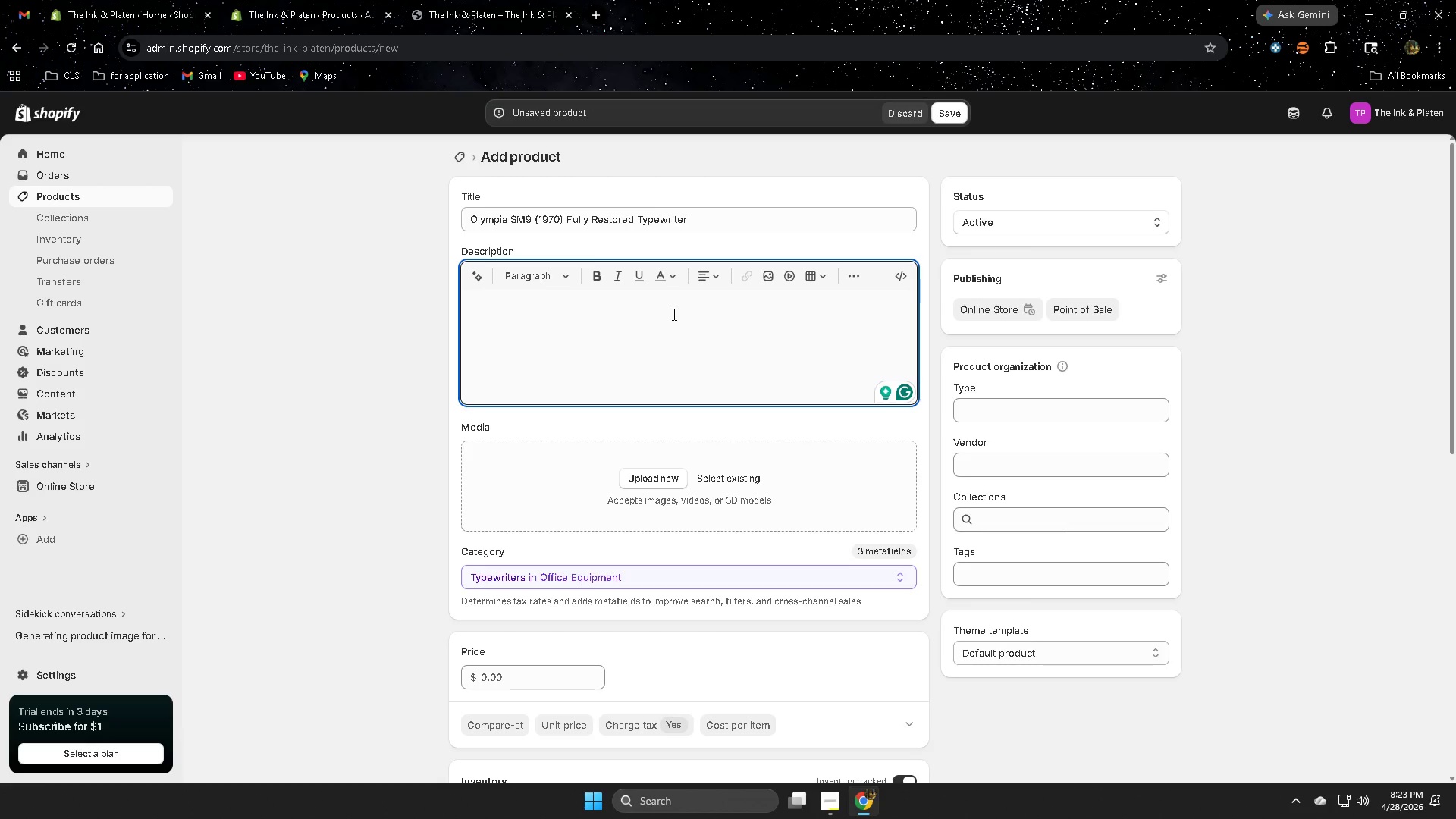 
left_click([714, 213])
 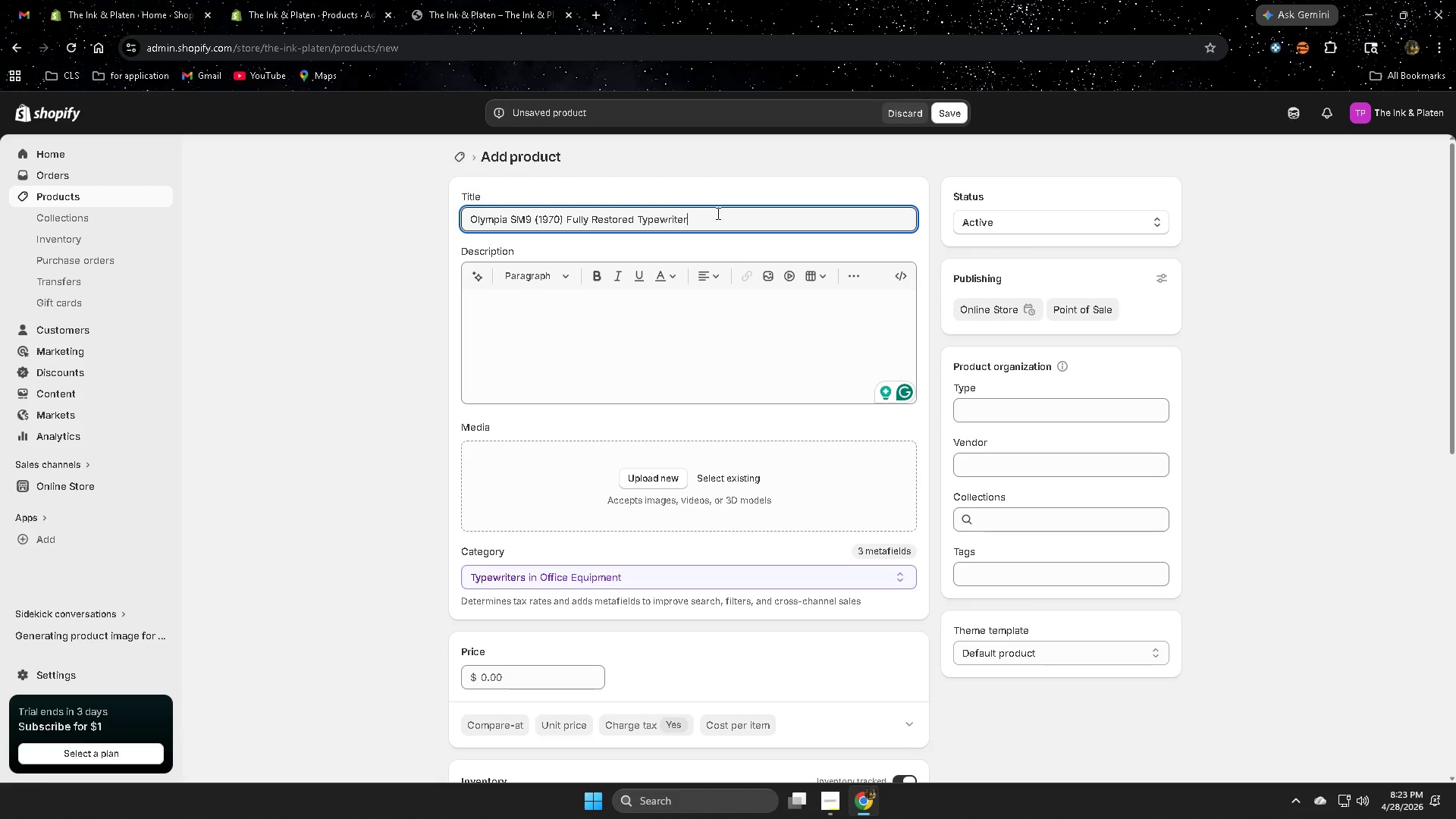 
key(Minus)
 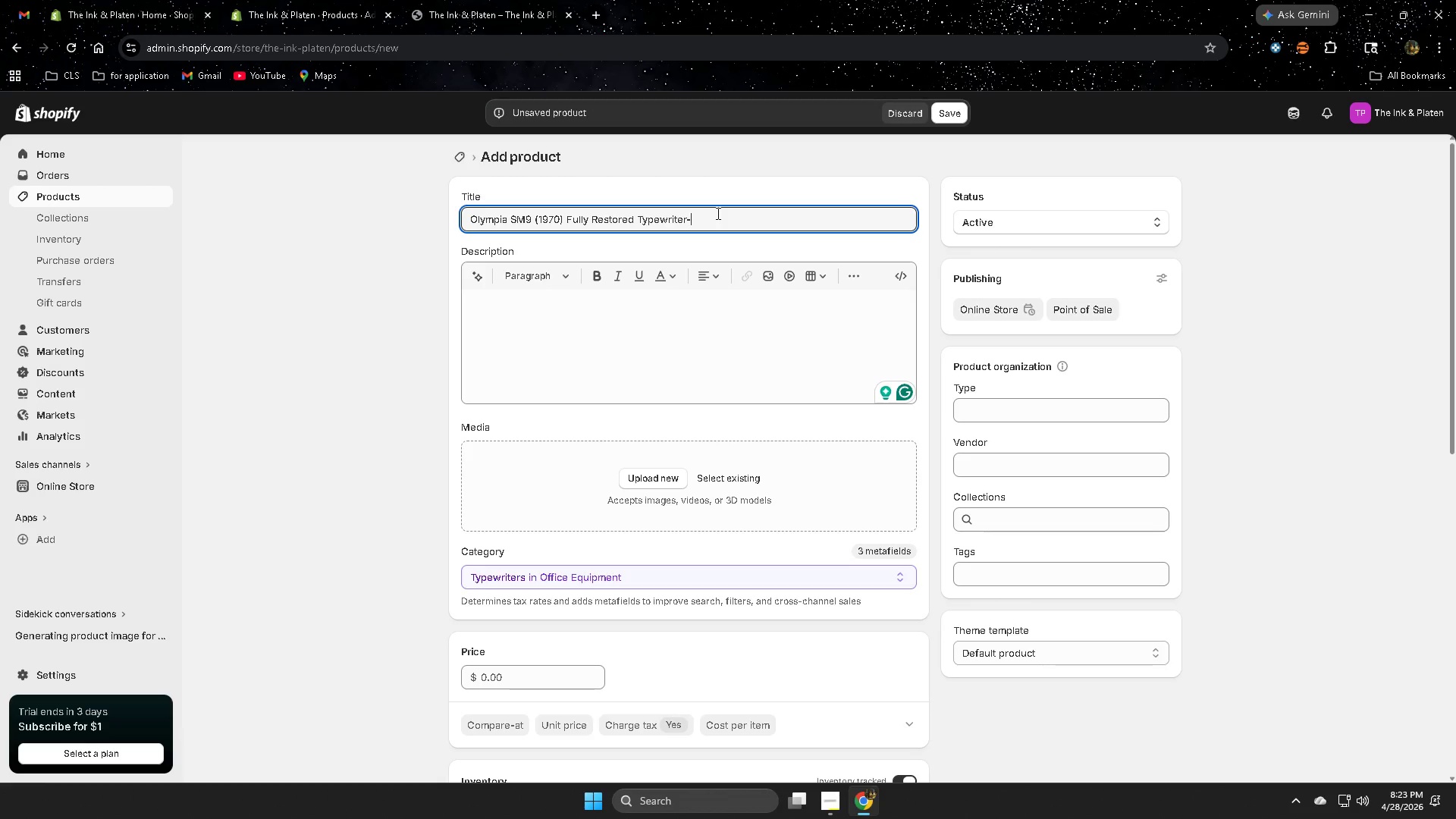 
type(German)
 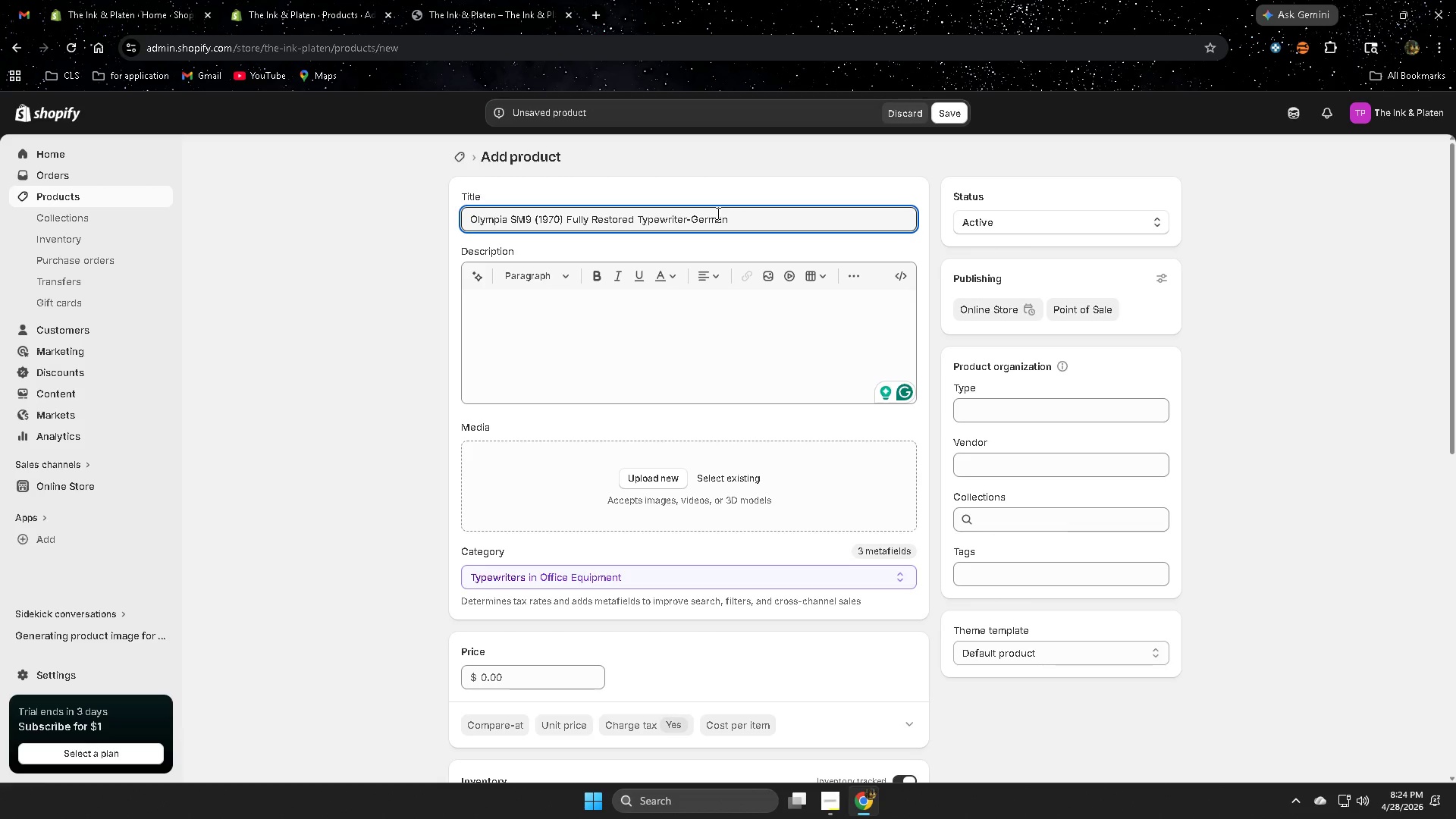 
wait(26.77)
 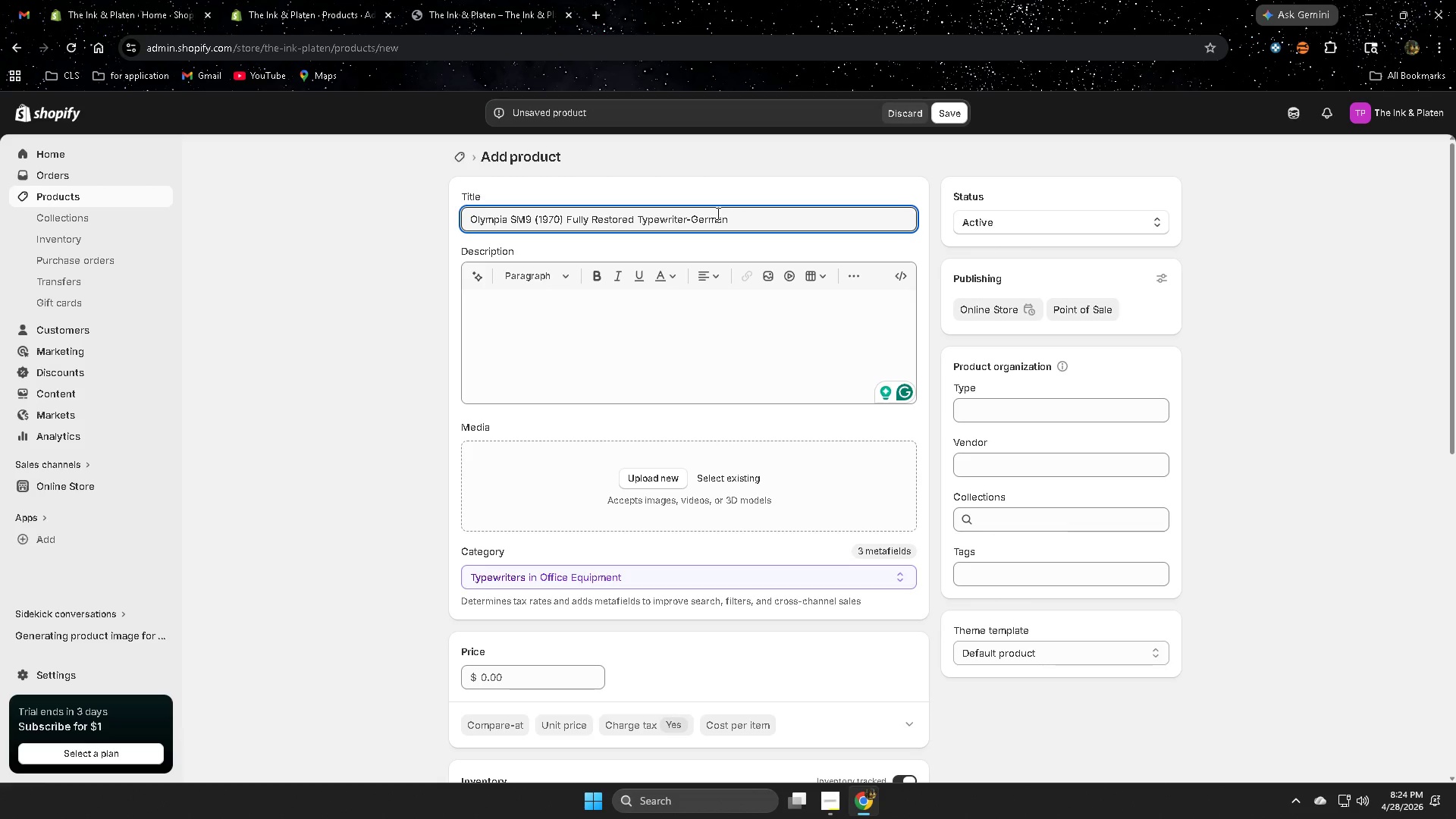 
key(Space)
 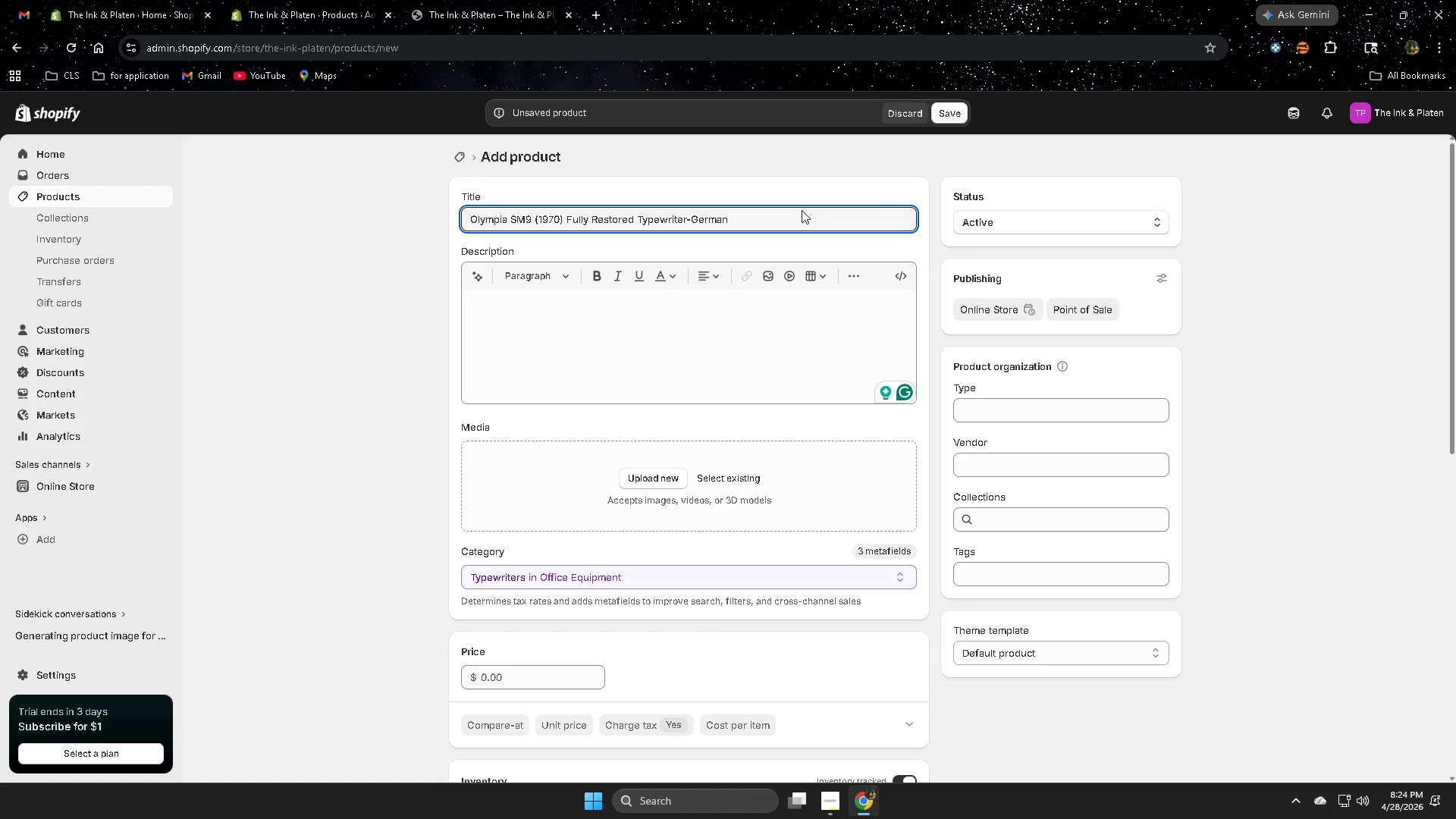 
hold_key(key=ShiftLeft, duration=0.8)
 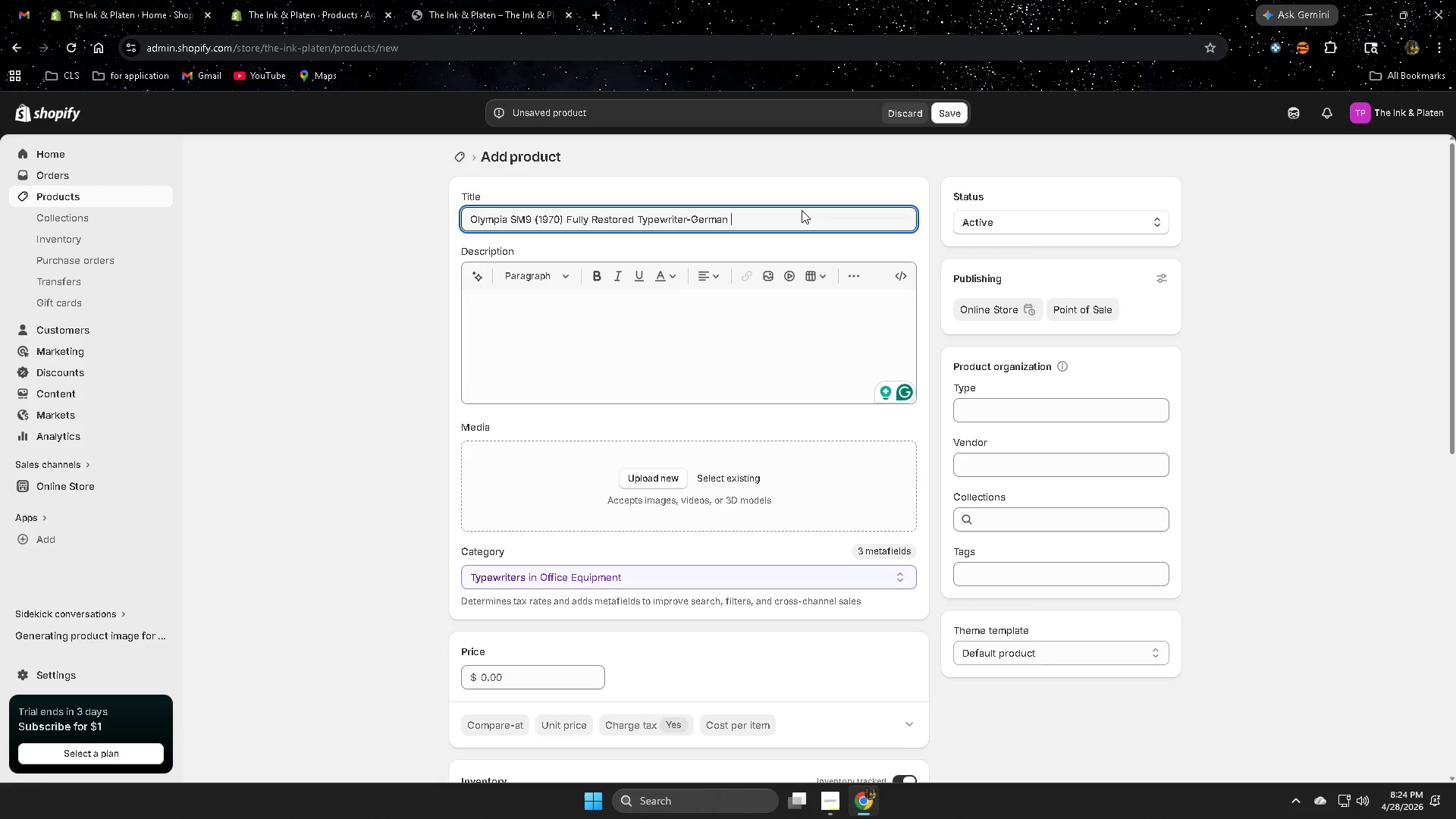 
key(Shift+ShiftRight)
 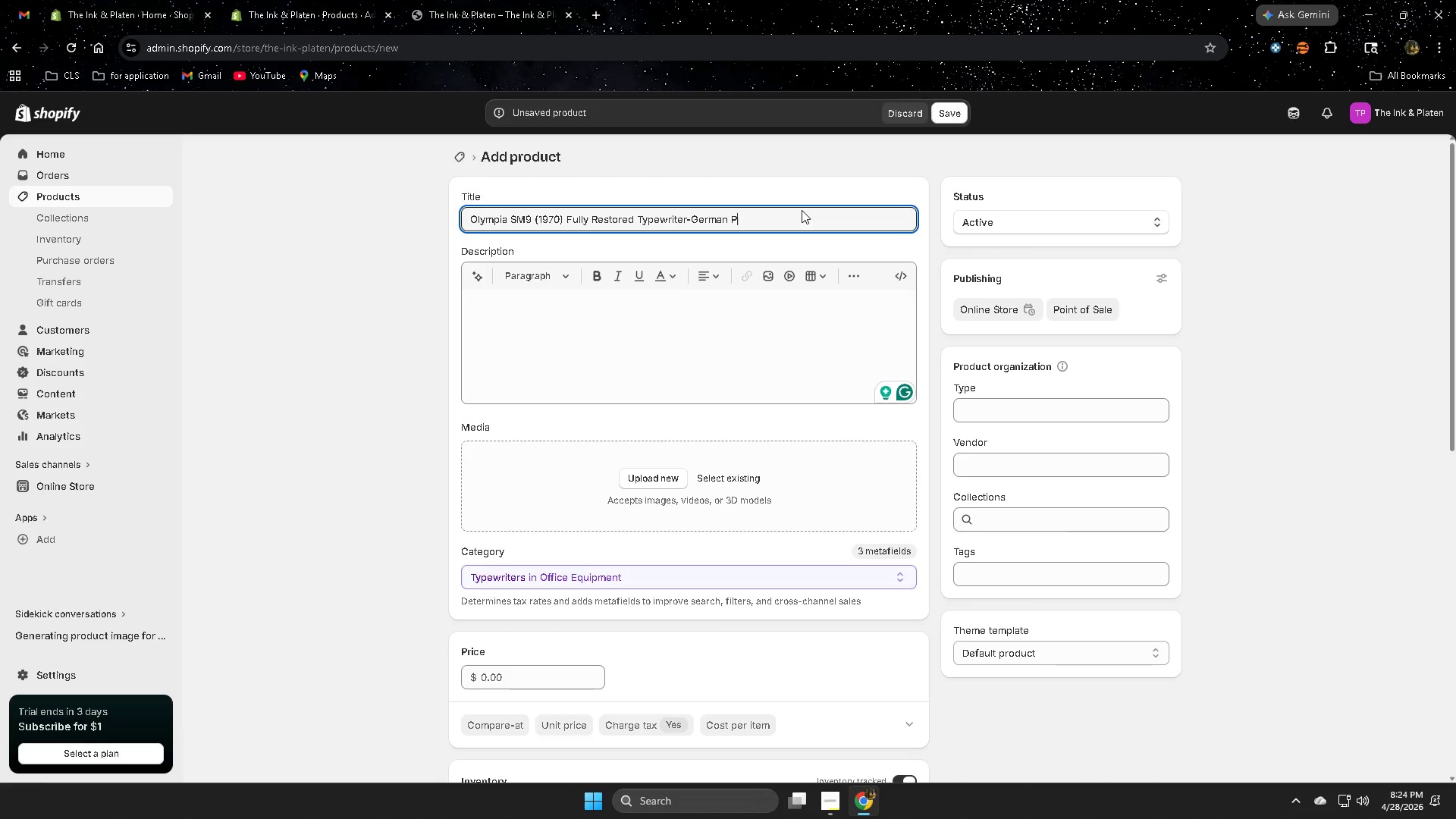 
key(Shift+P)
 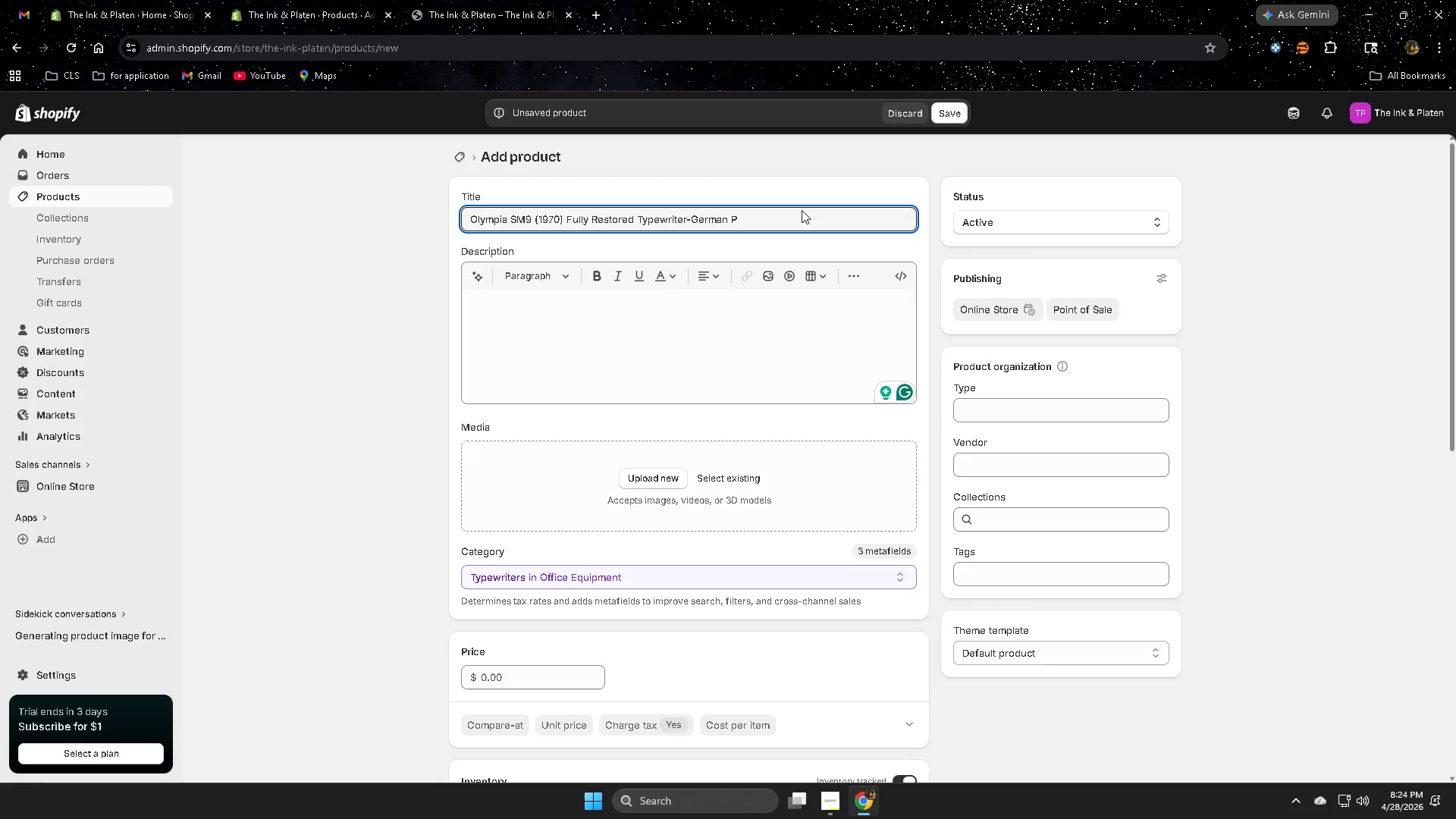 
type(rec)
 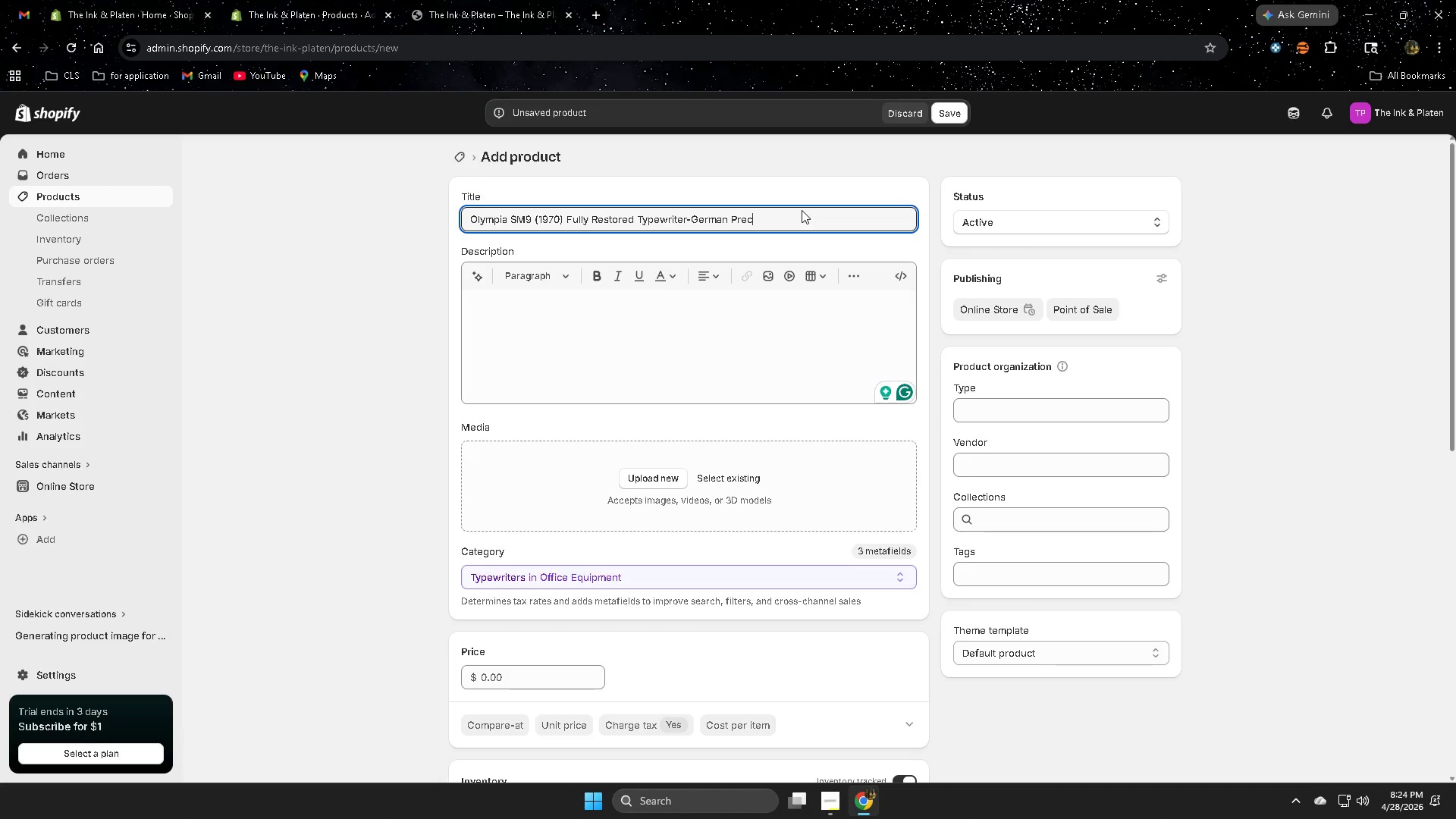 
type(ision)
 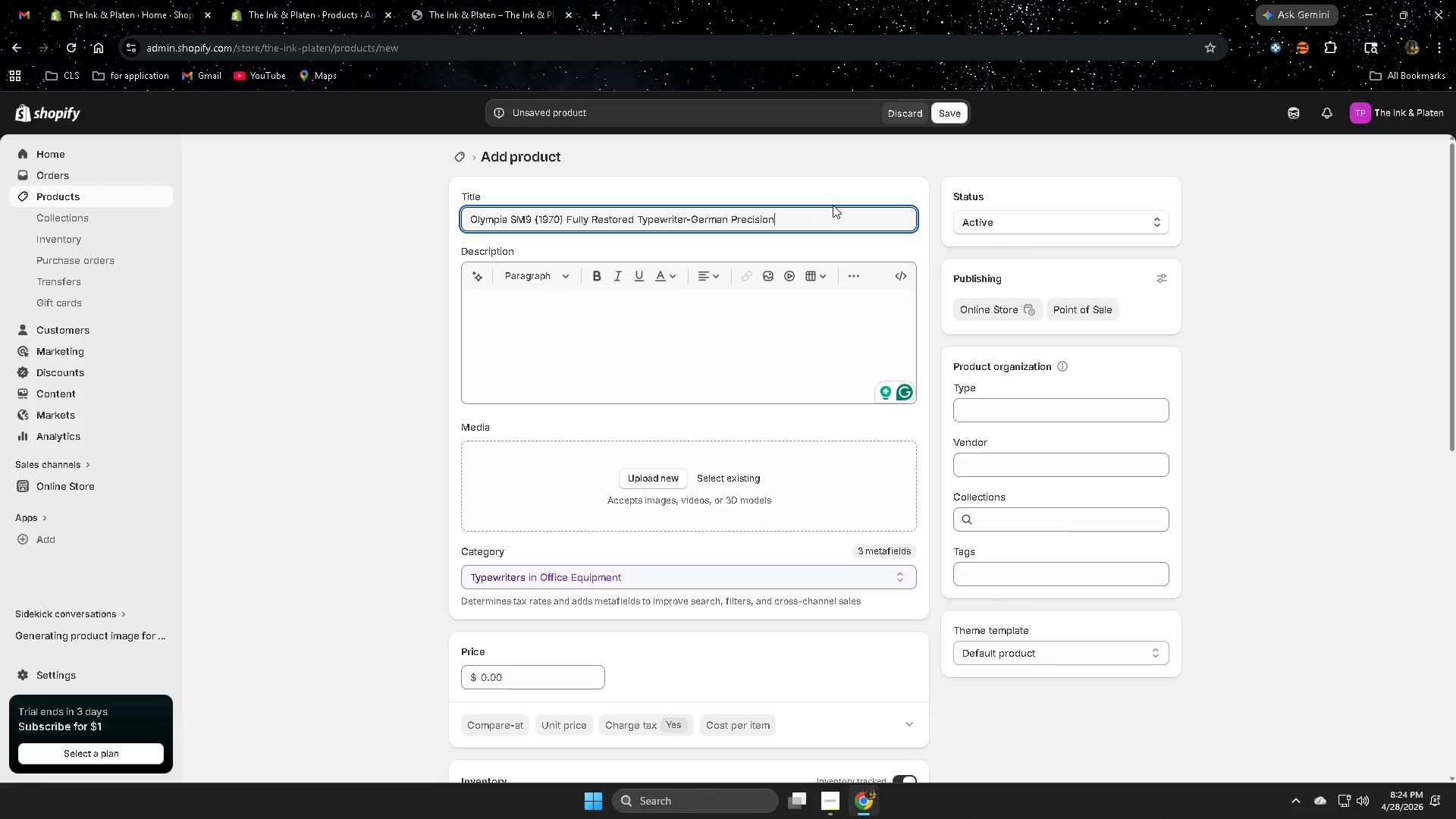 
wait(40.06)
 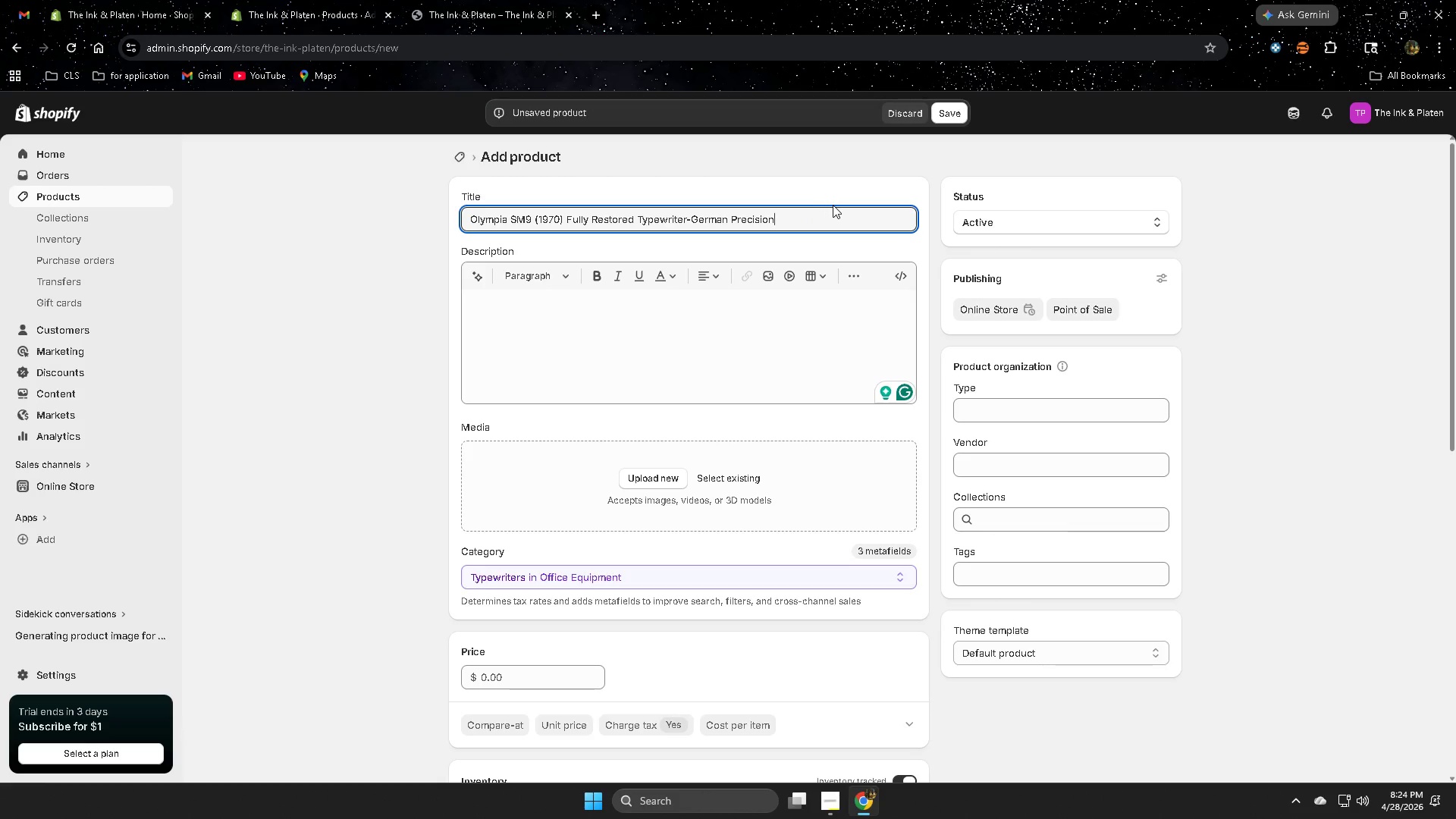 
left_click([799, 213])
 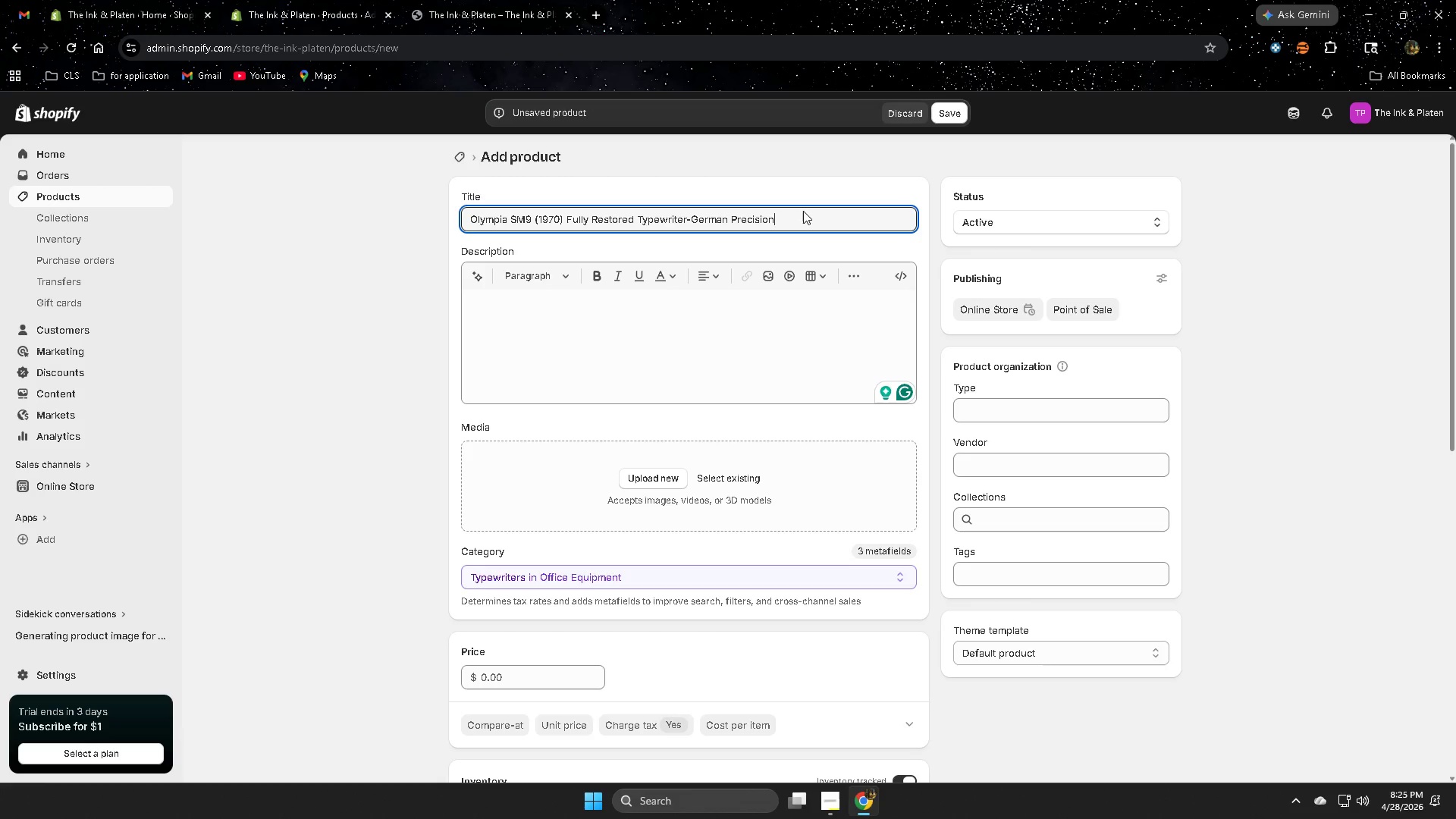 
type(, New )
 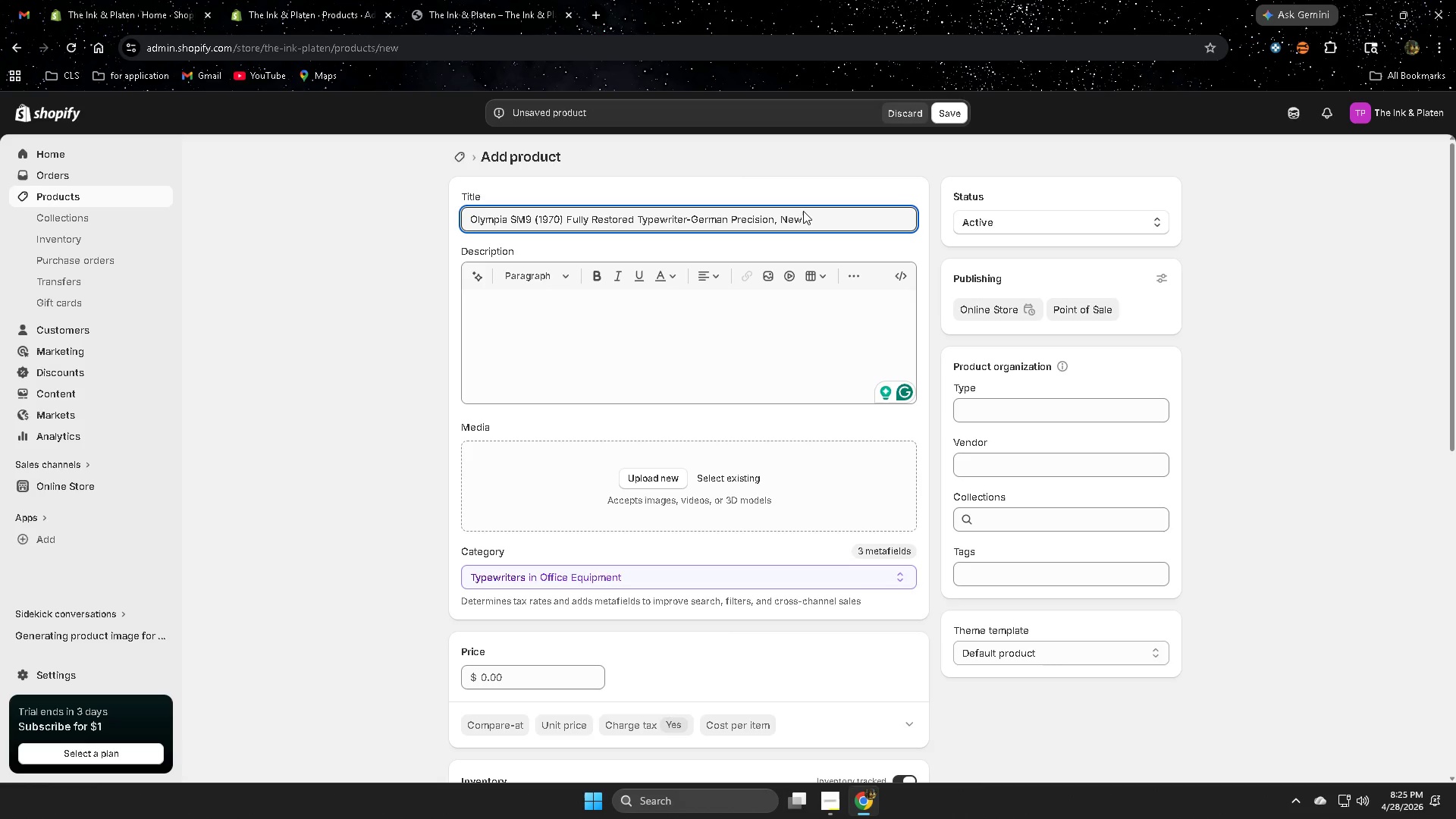 
type(Ivs)
key(Backspace)
key(Backspace)
type(n)
 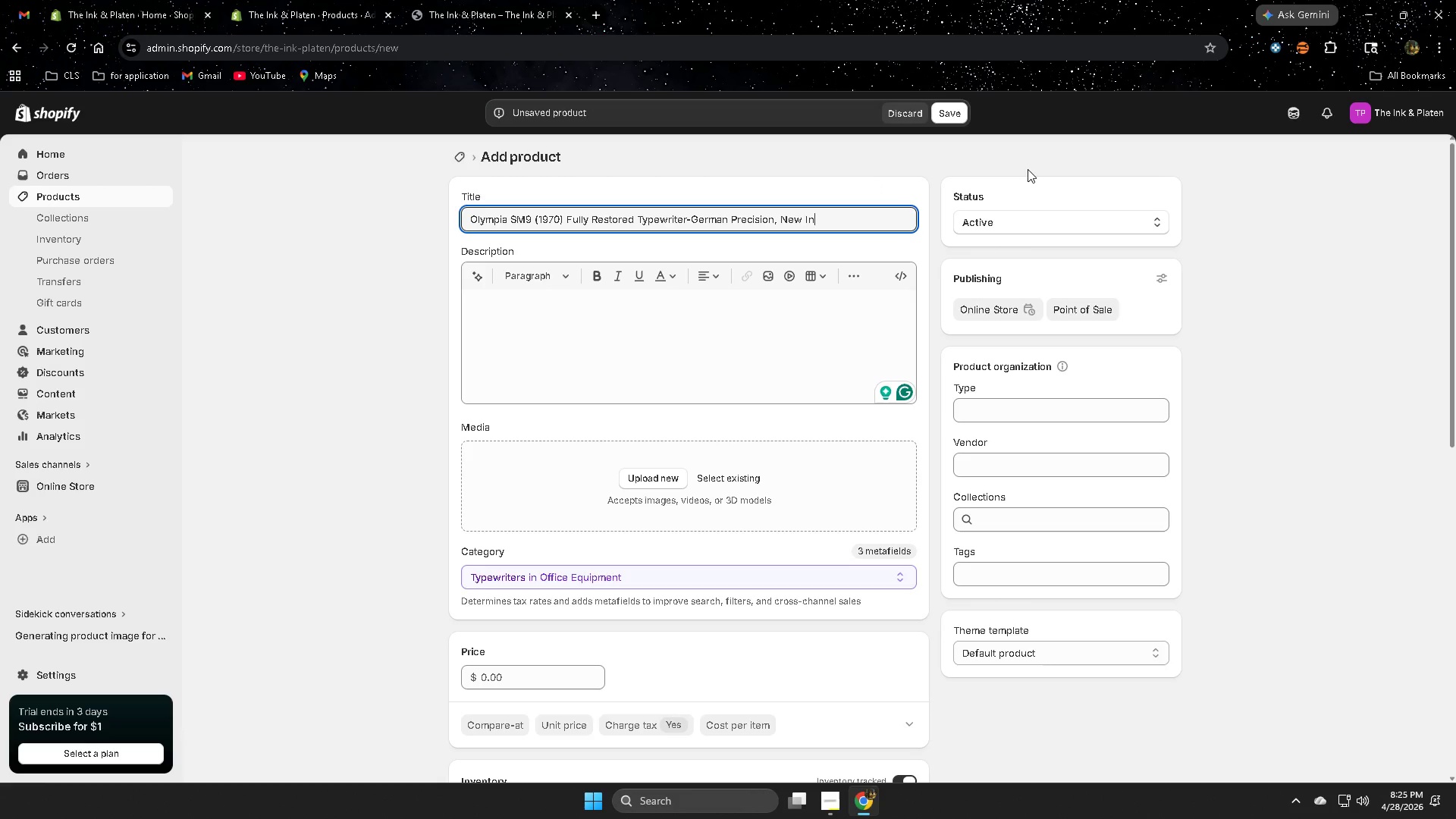 
key(S)
 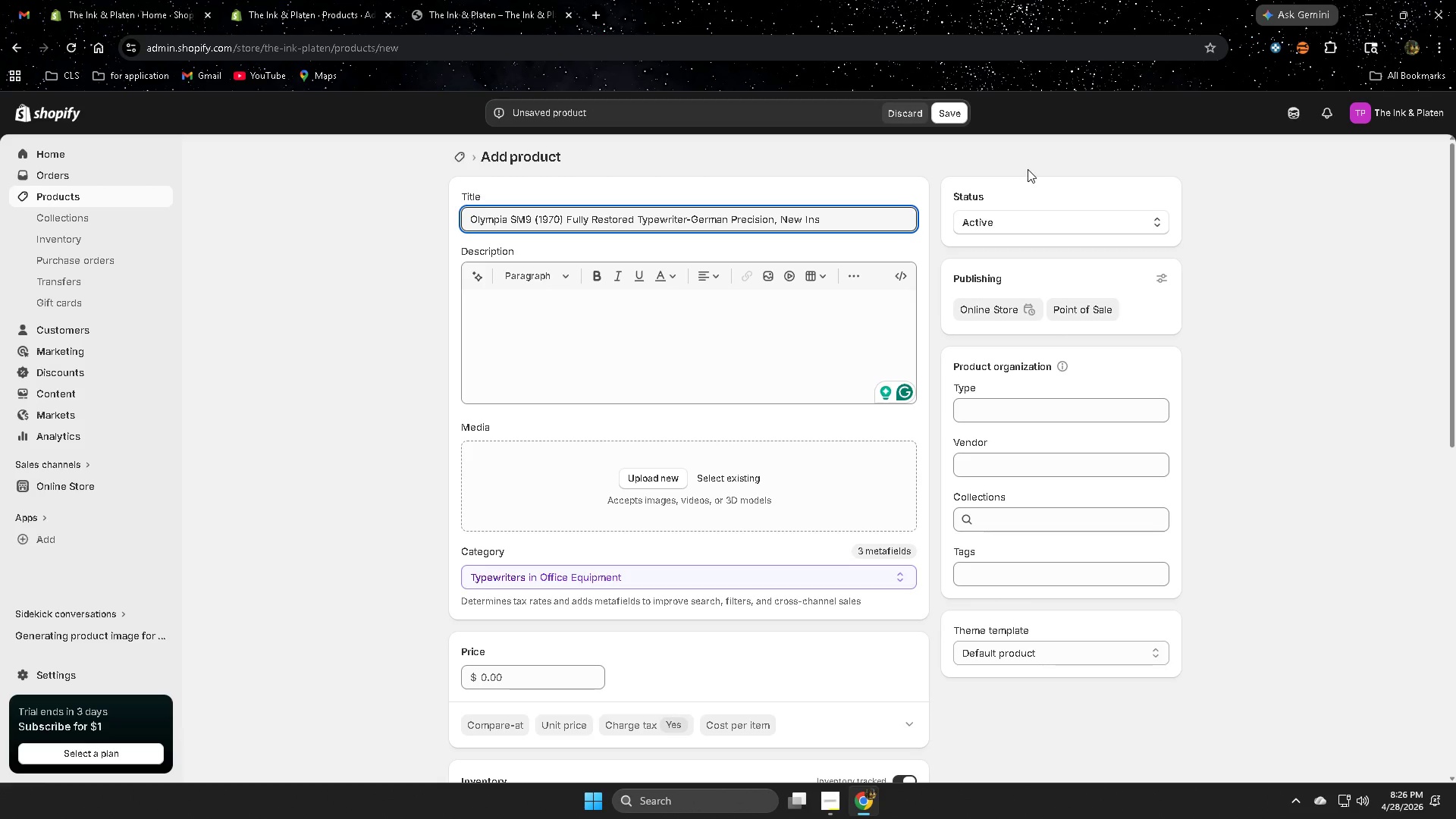 
wait(72.7)
 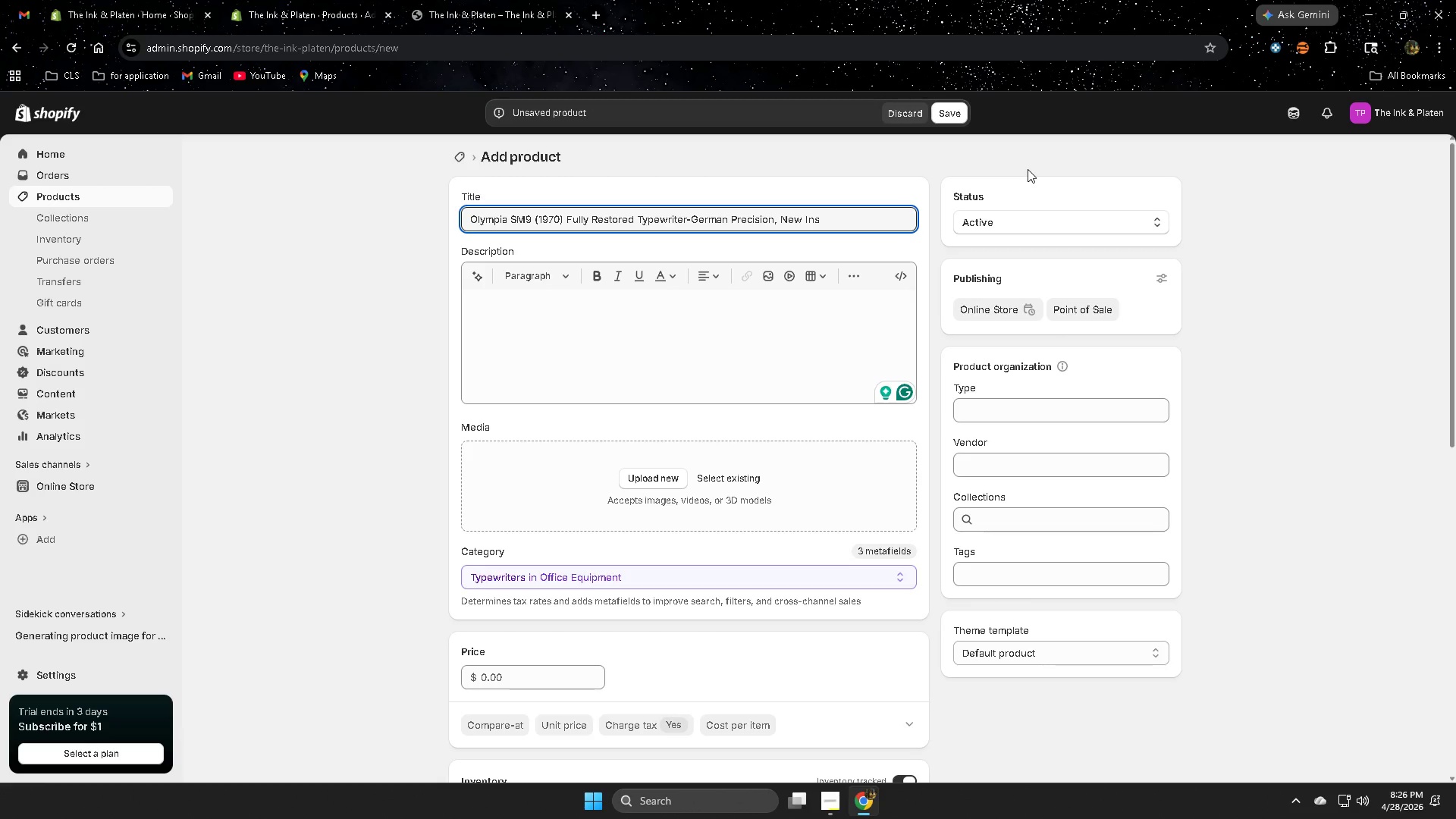 
hold_key(key=Backspace, duration=1.52)
 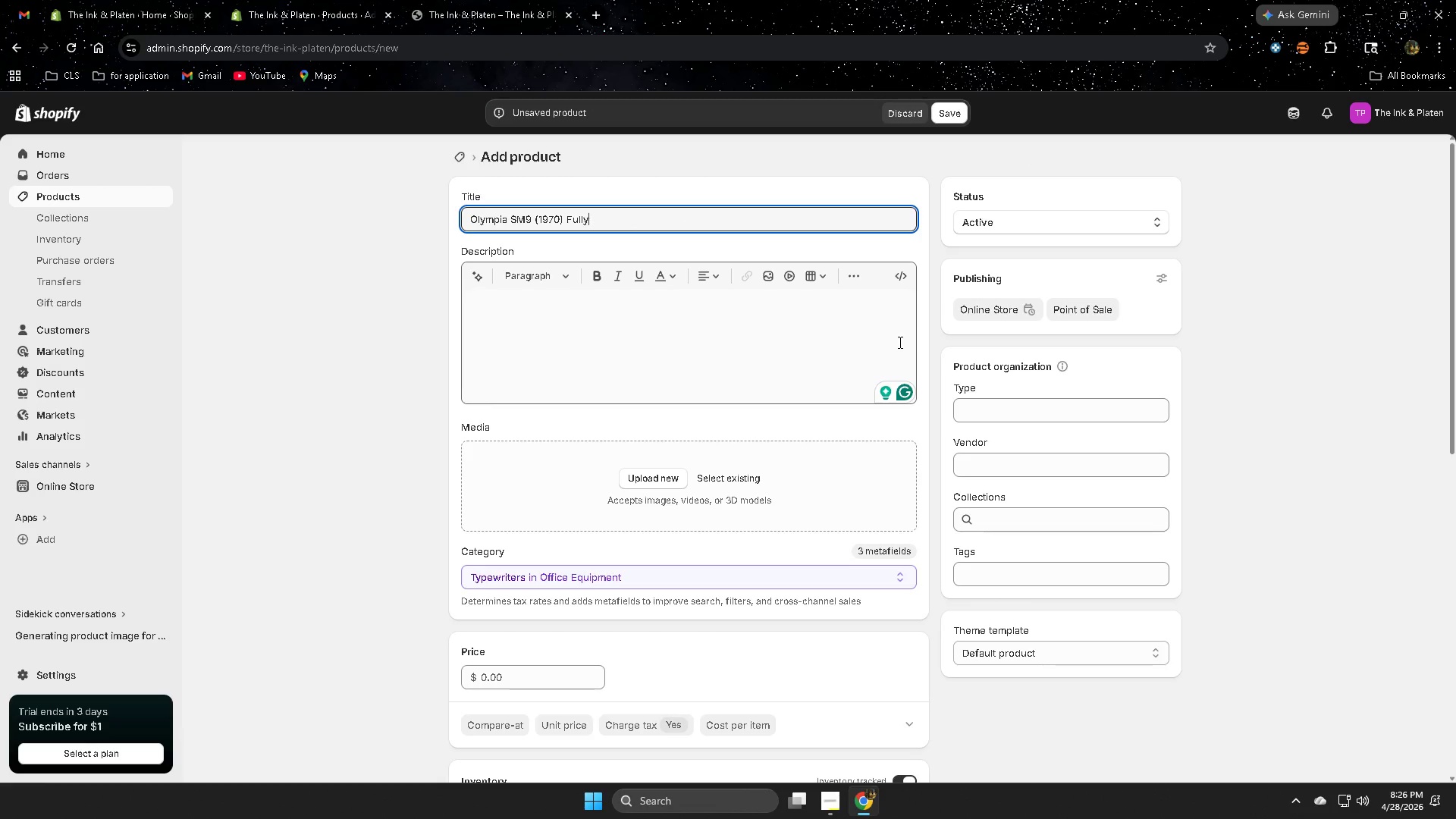 
hold_key(key=Backspace, duration=1.44)
 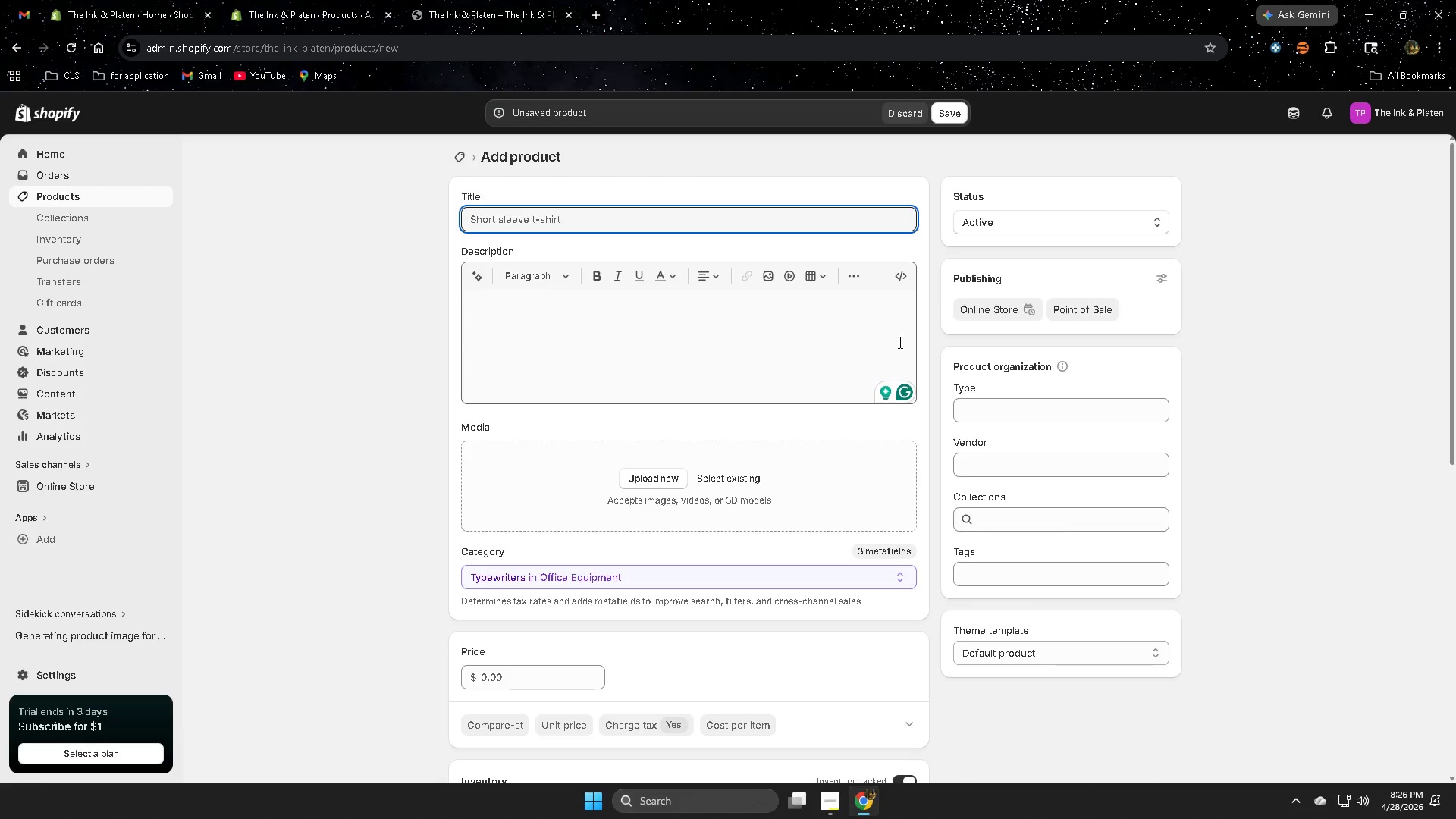 
left_click([70, 192])
 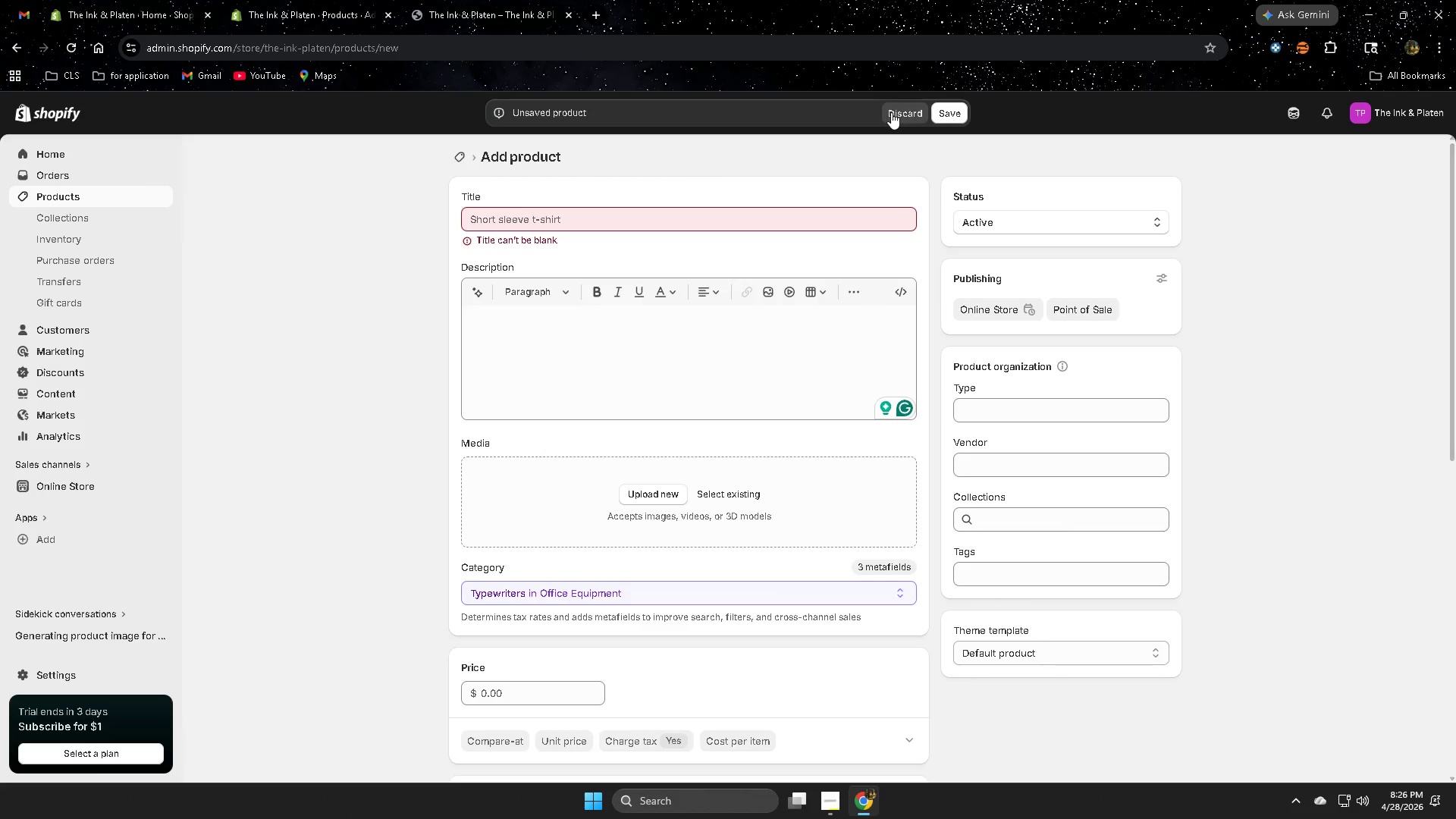 
left_click([908, 111])
 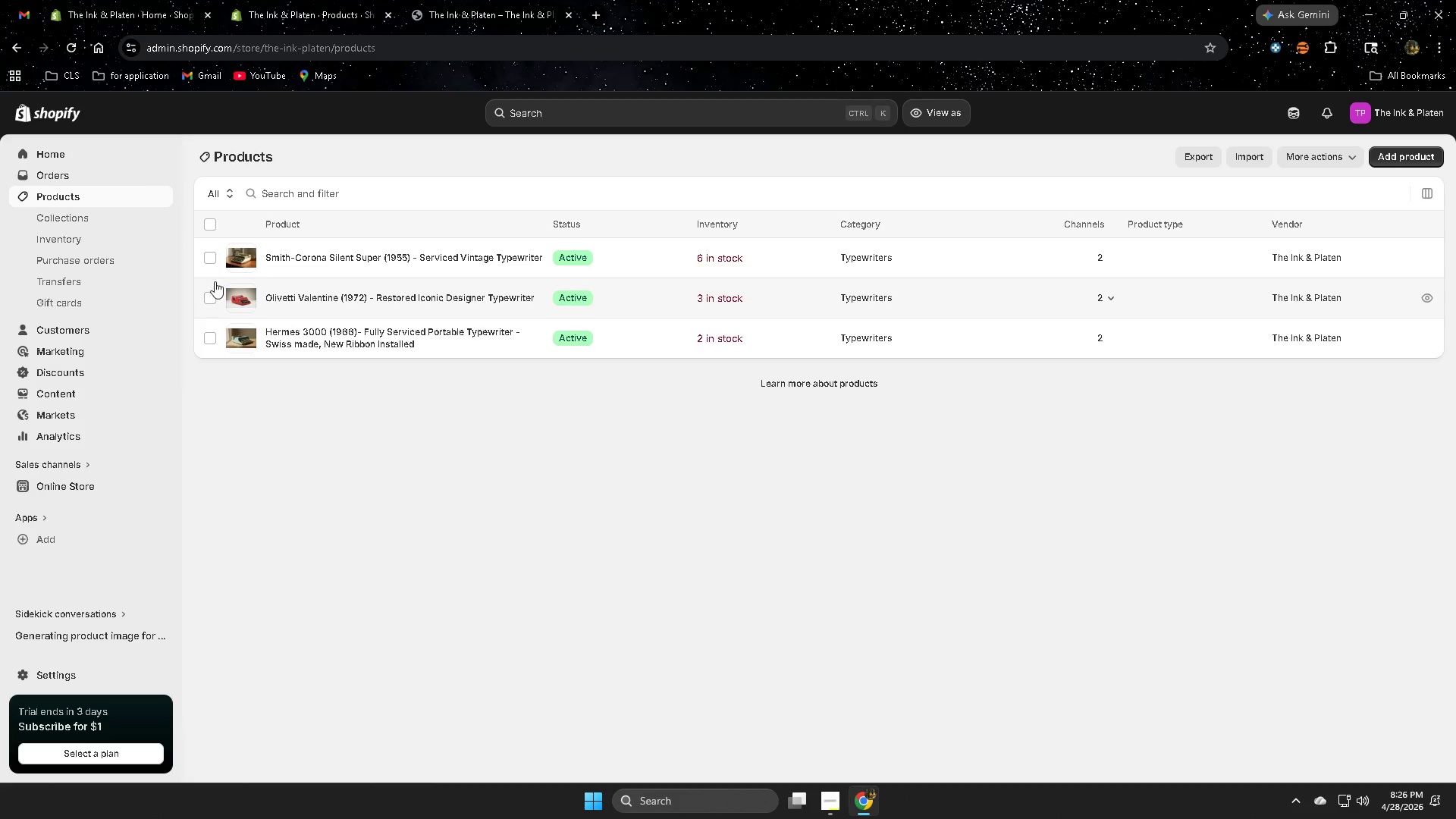 
left_click([368, 257])
 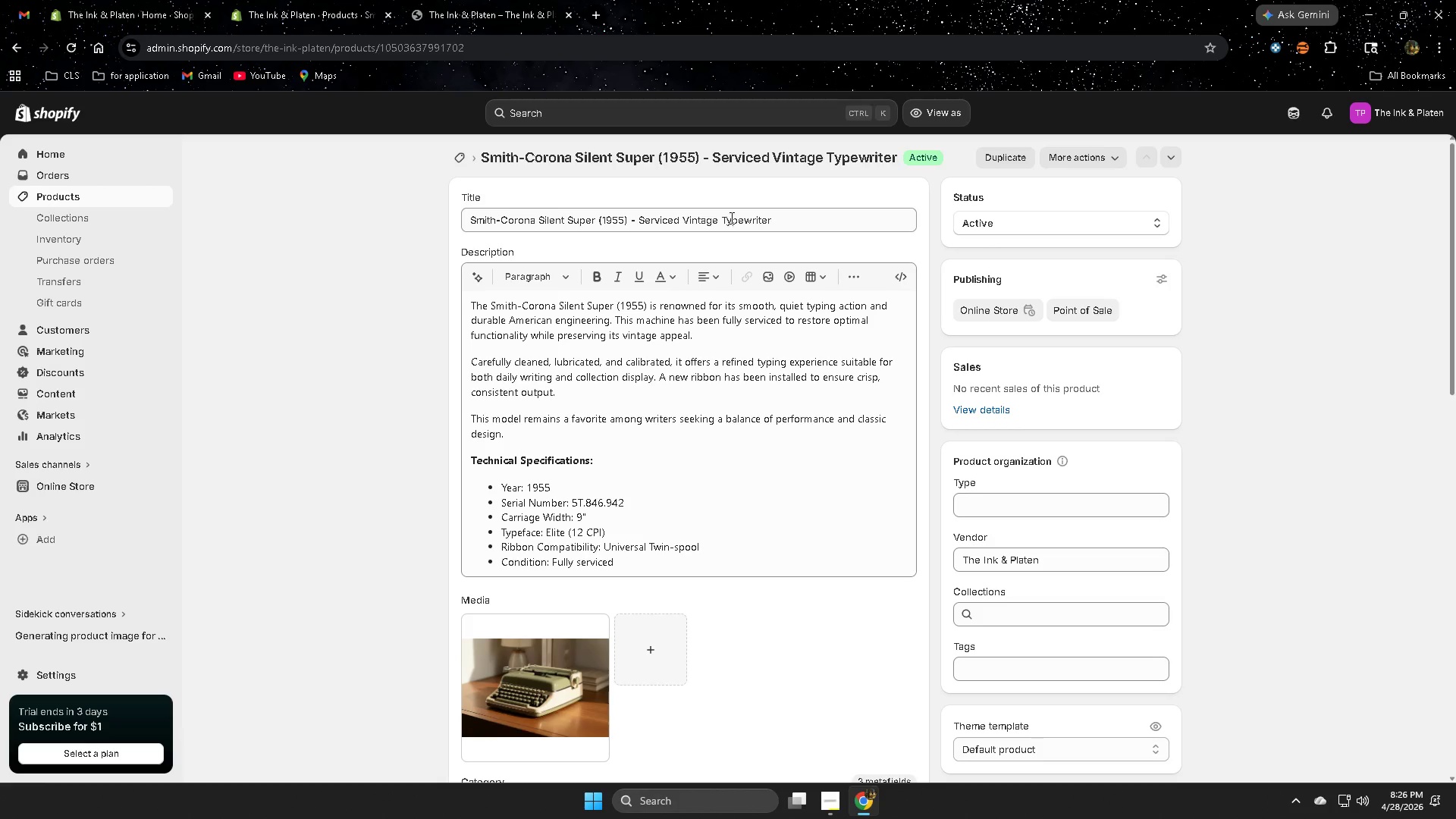 
wait(21.0)
 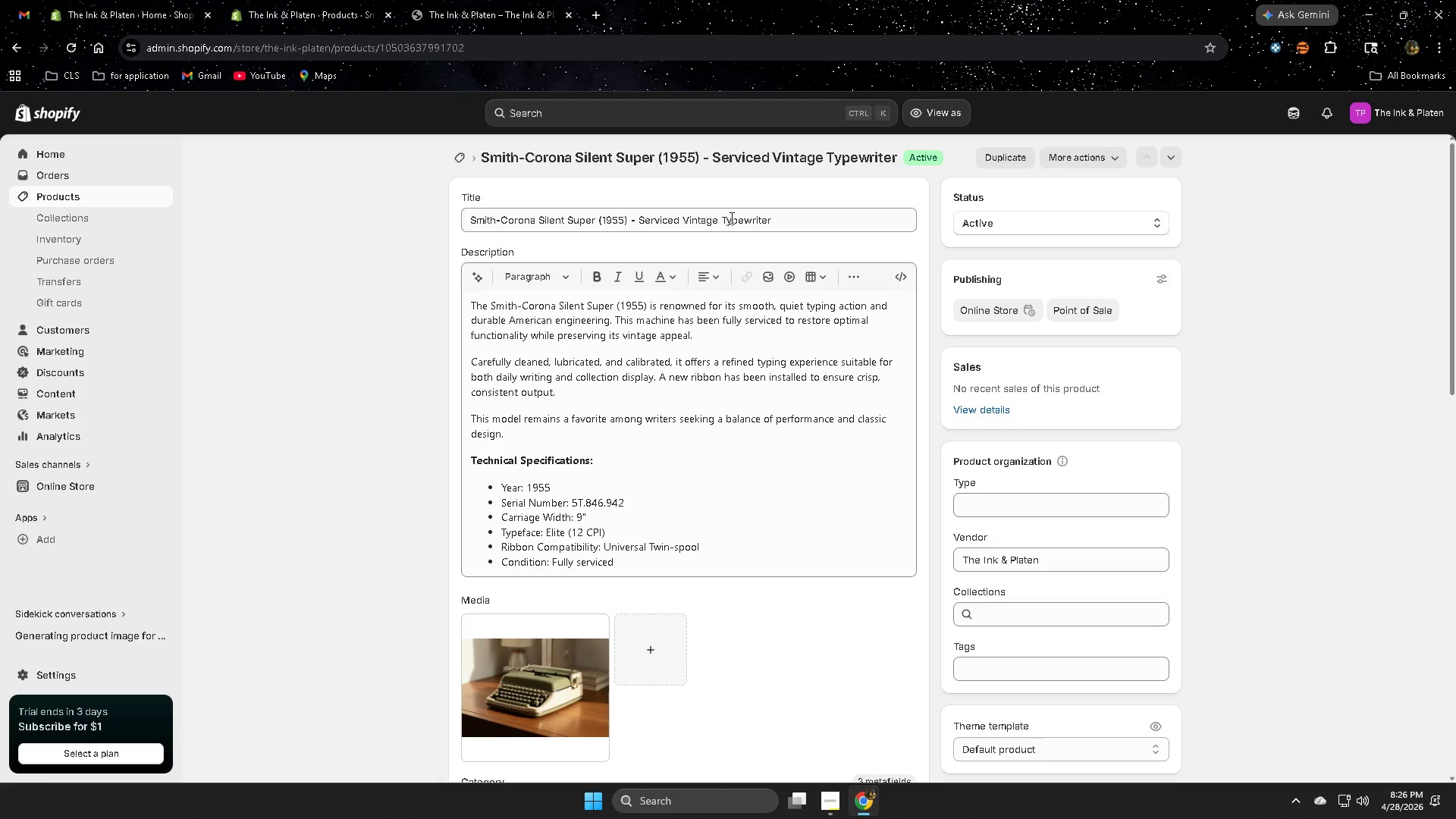 
left_click_drag(start_coordinate=[780, 217], to_coordinate=[631, 218])
 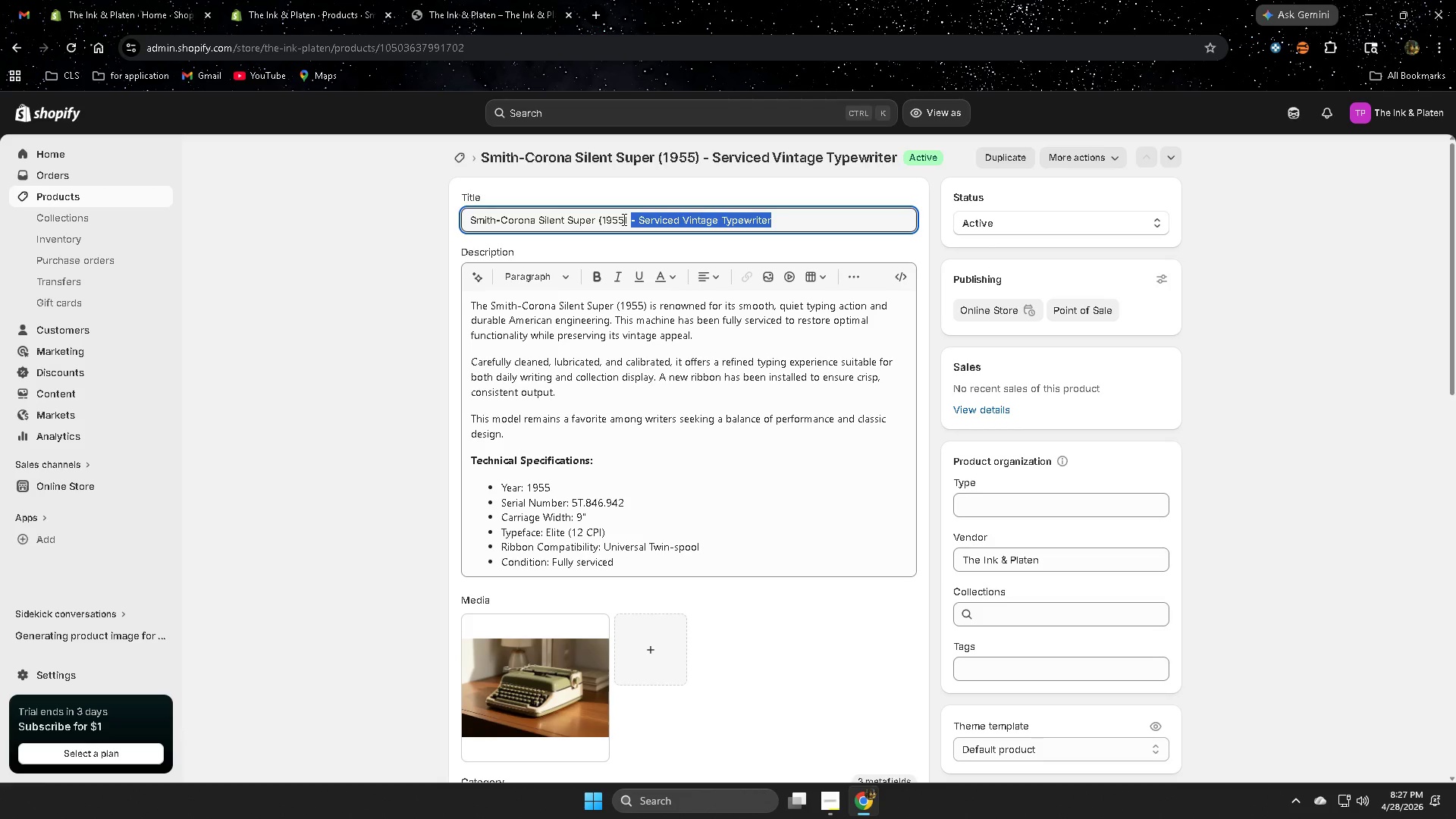 
type(Fully )
 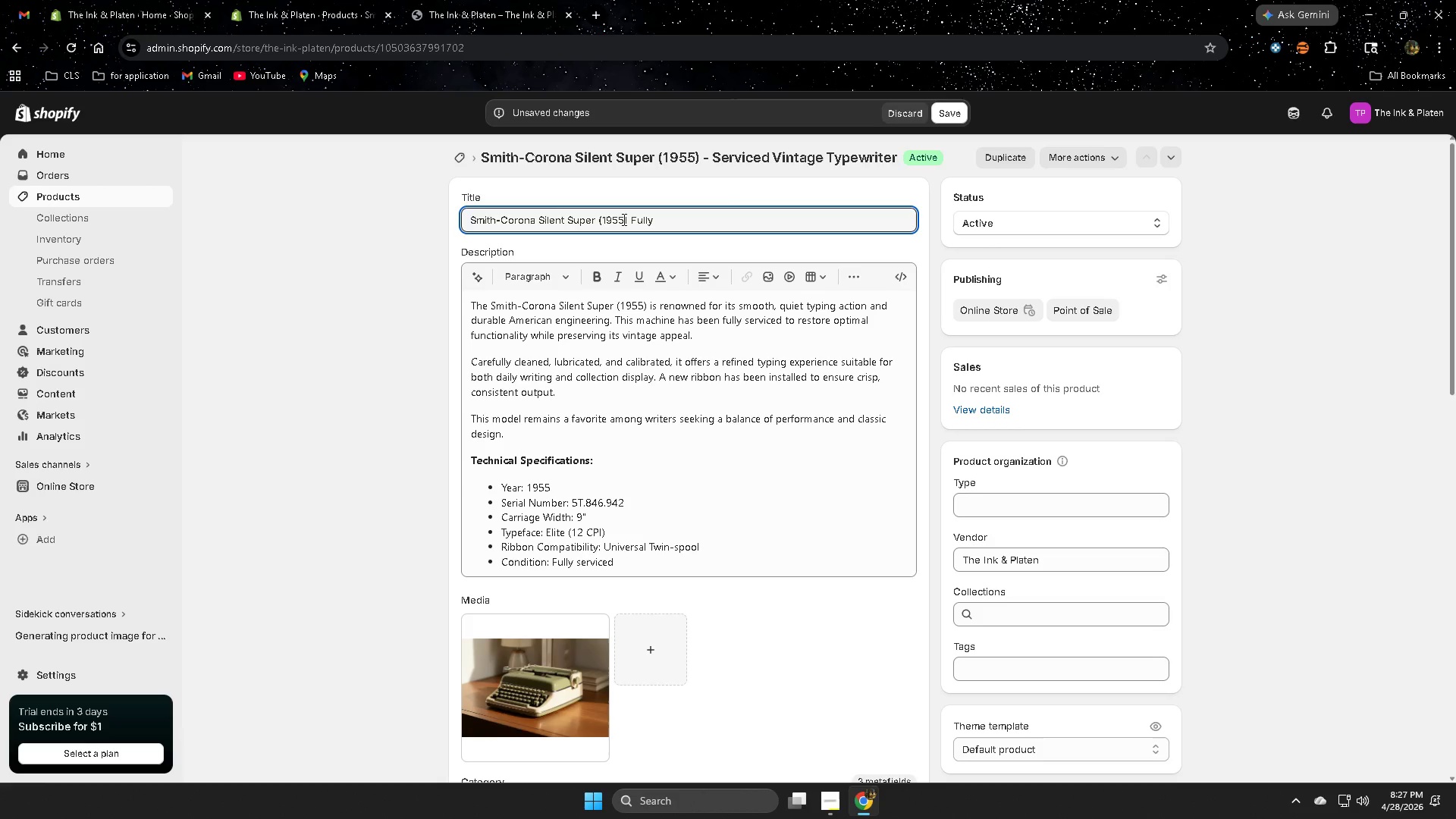 
wait(5.33)
 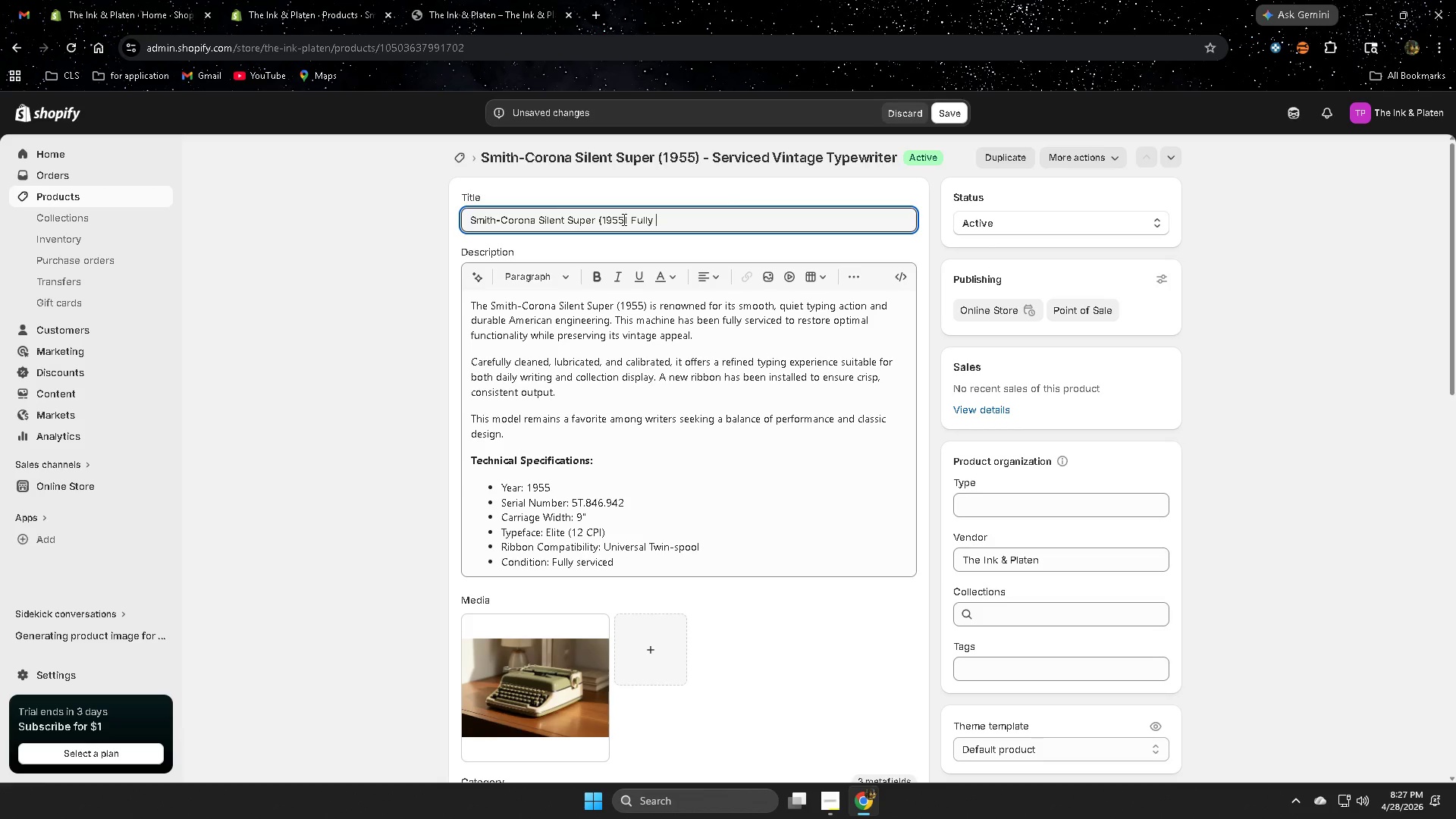 
type(Serviced Type)
 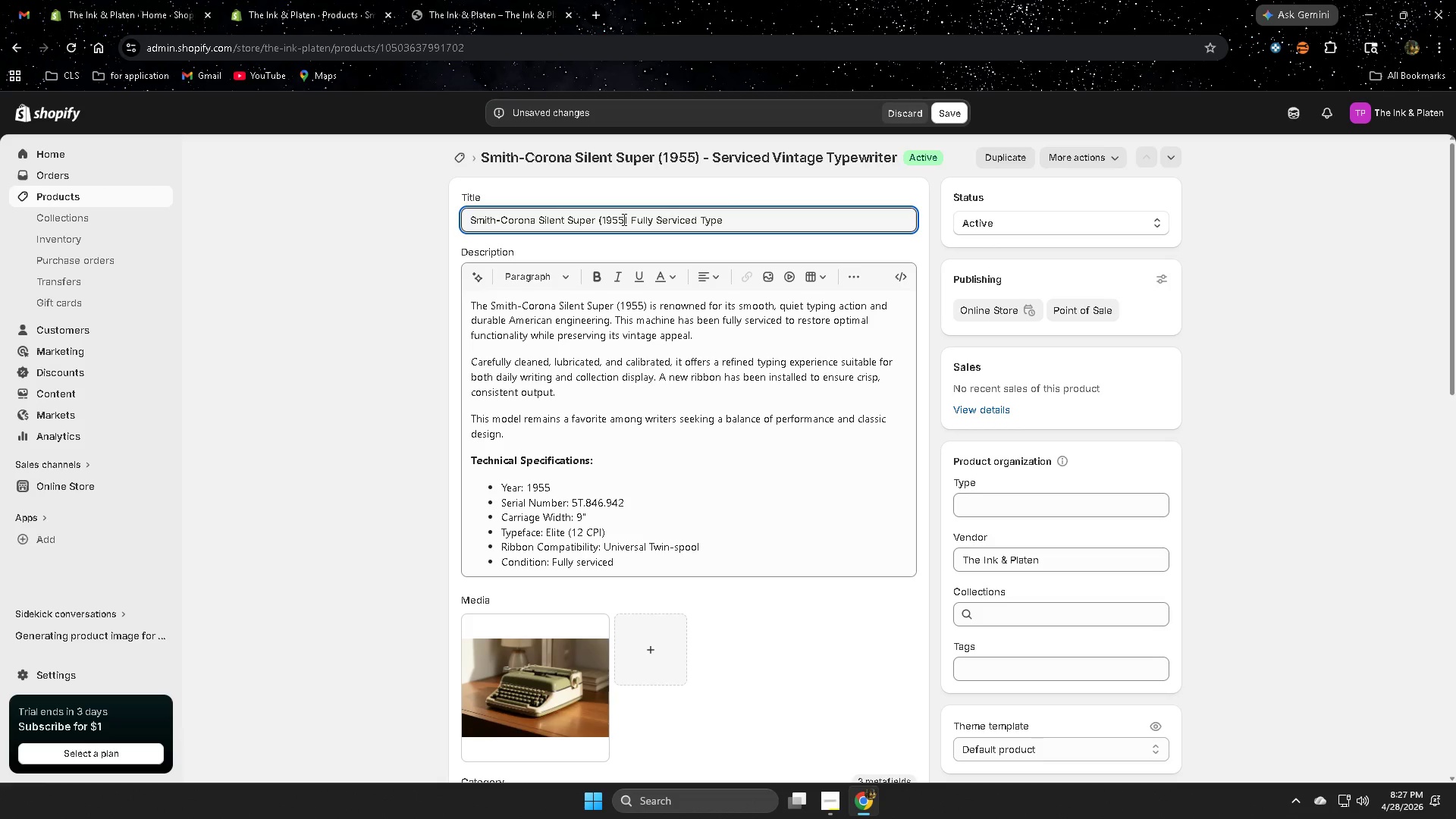 
wait(14.84)
 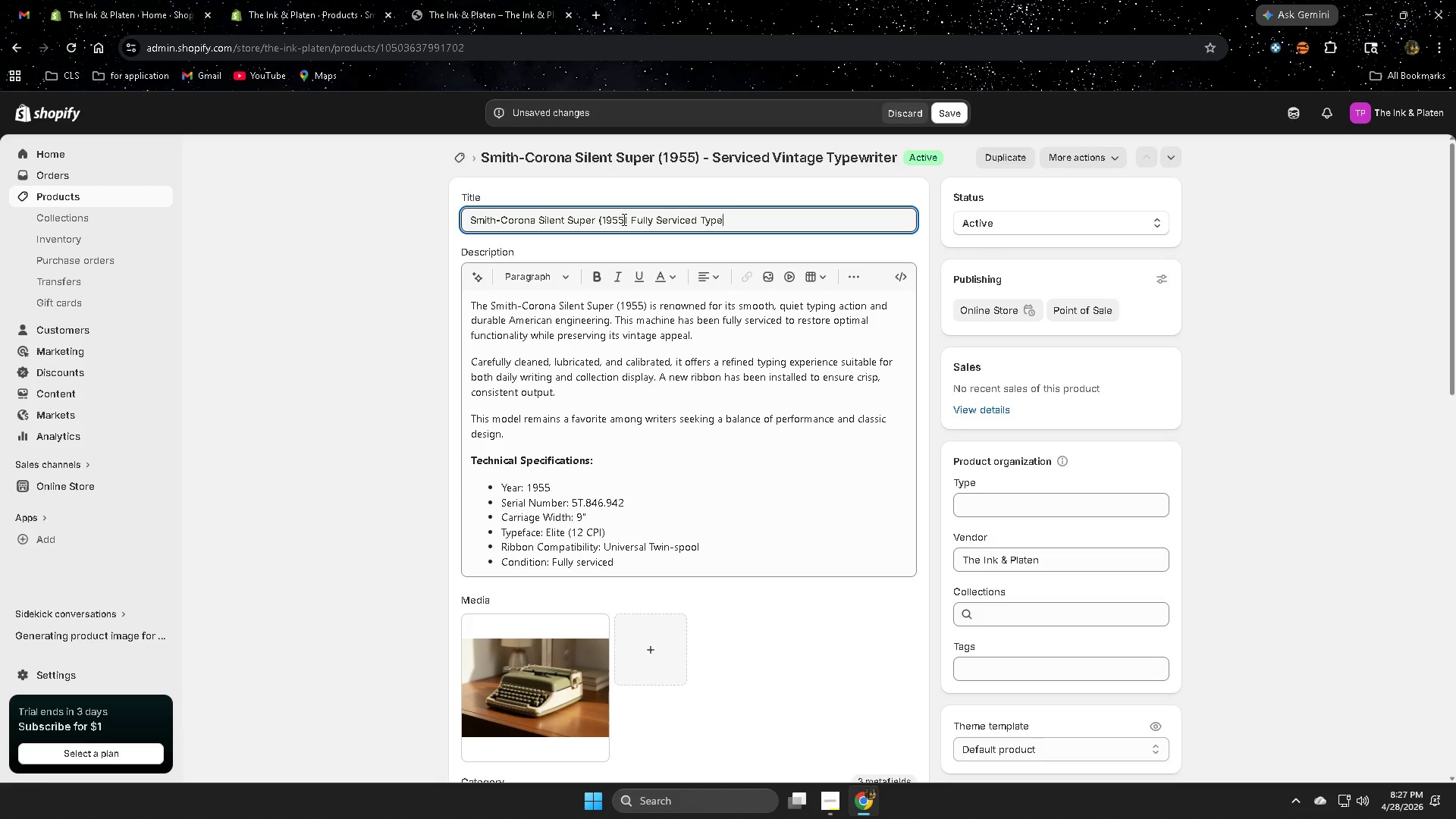 
type(writer -m )
key(Backspace)
key(Backspace)
key(Backspace)
type(_)
key(Backspace)
type(- )
 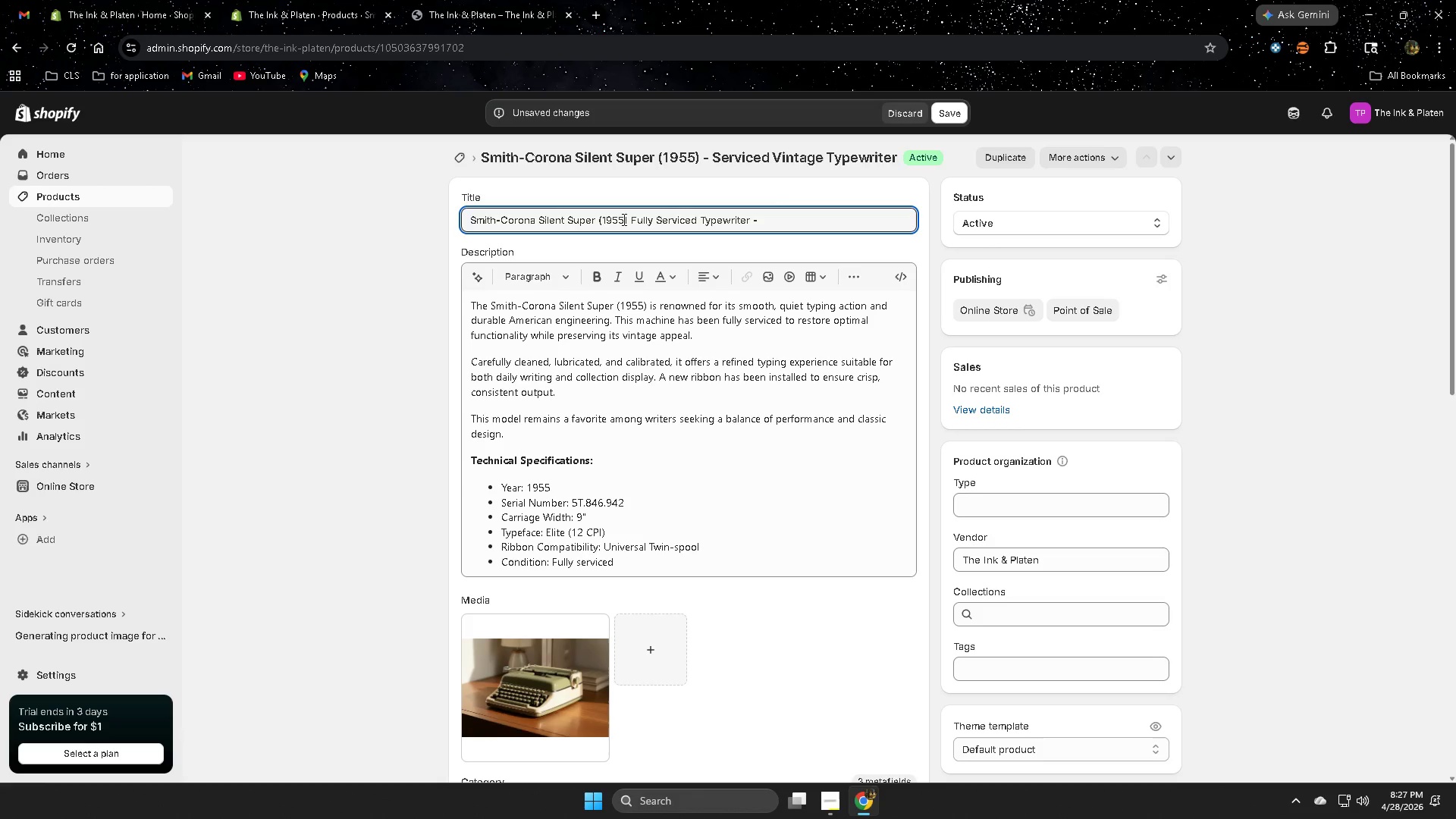 
wait(24.0)
 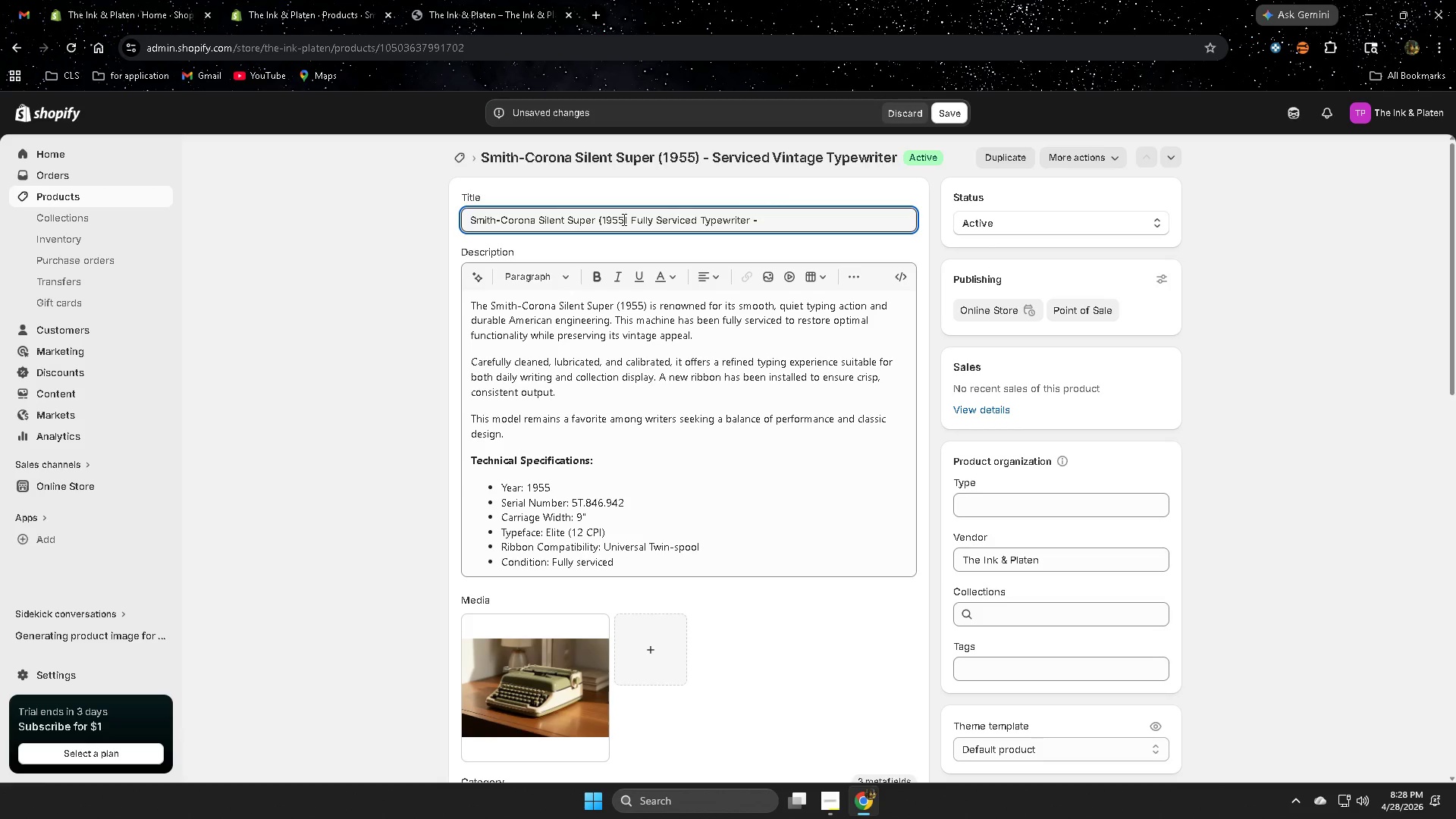 
type(Quiet )
 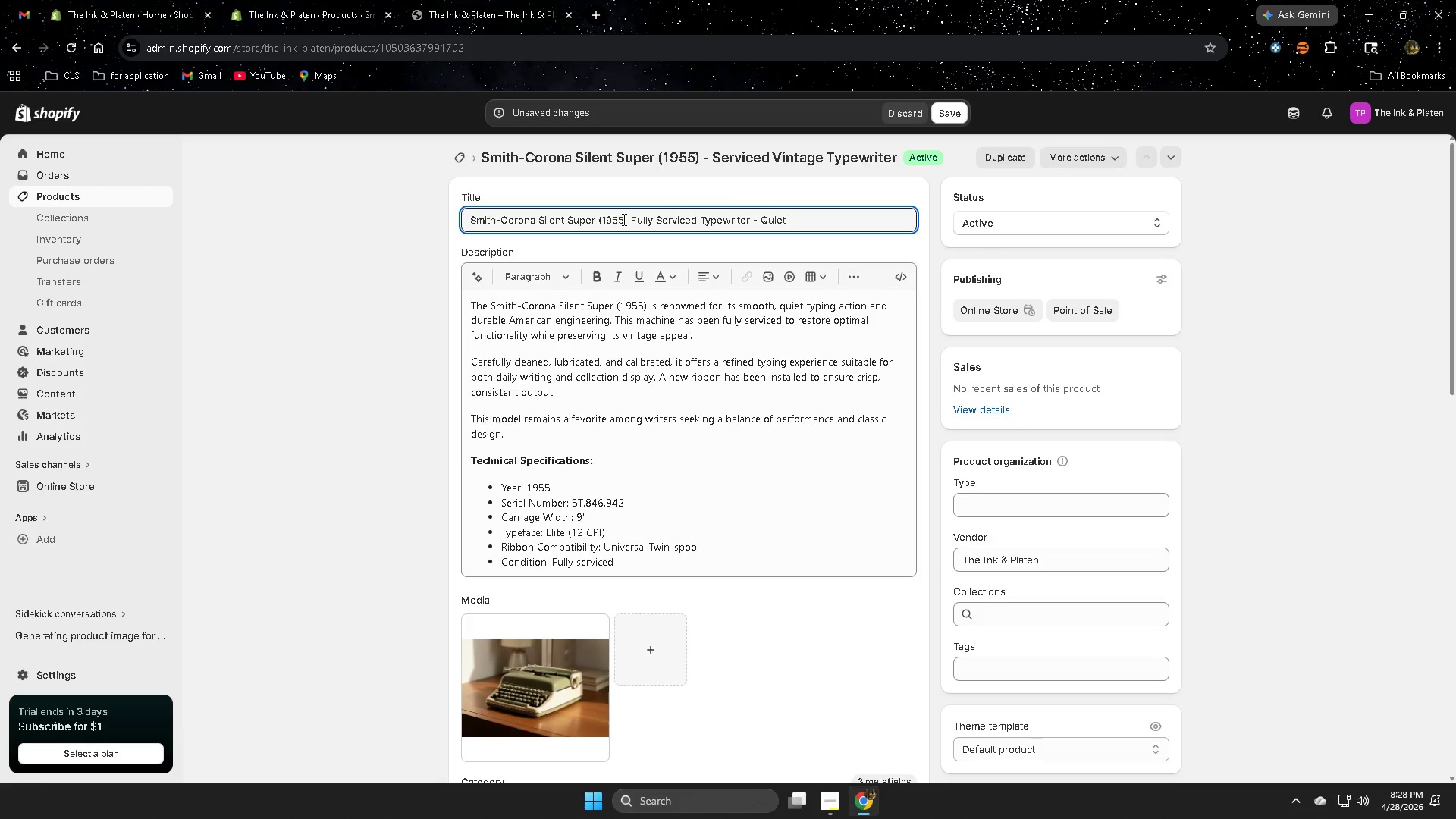 
type(Action)
 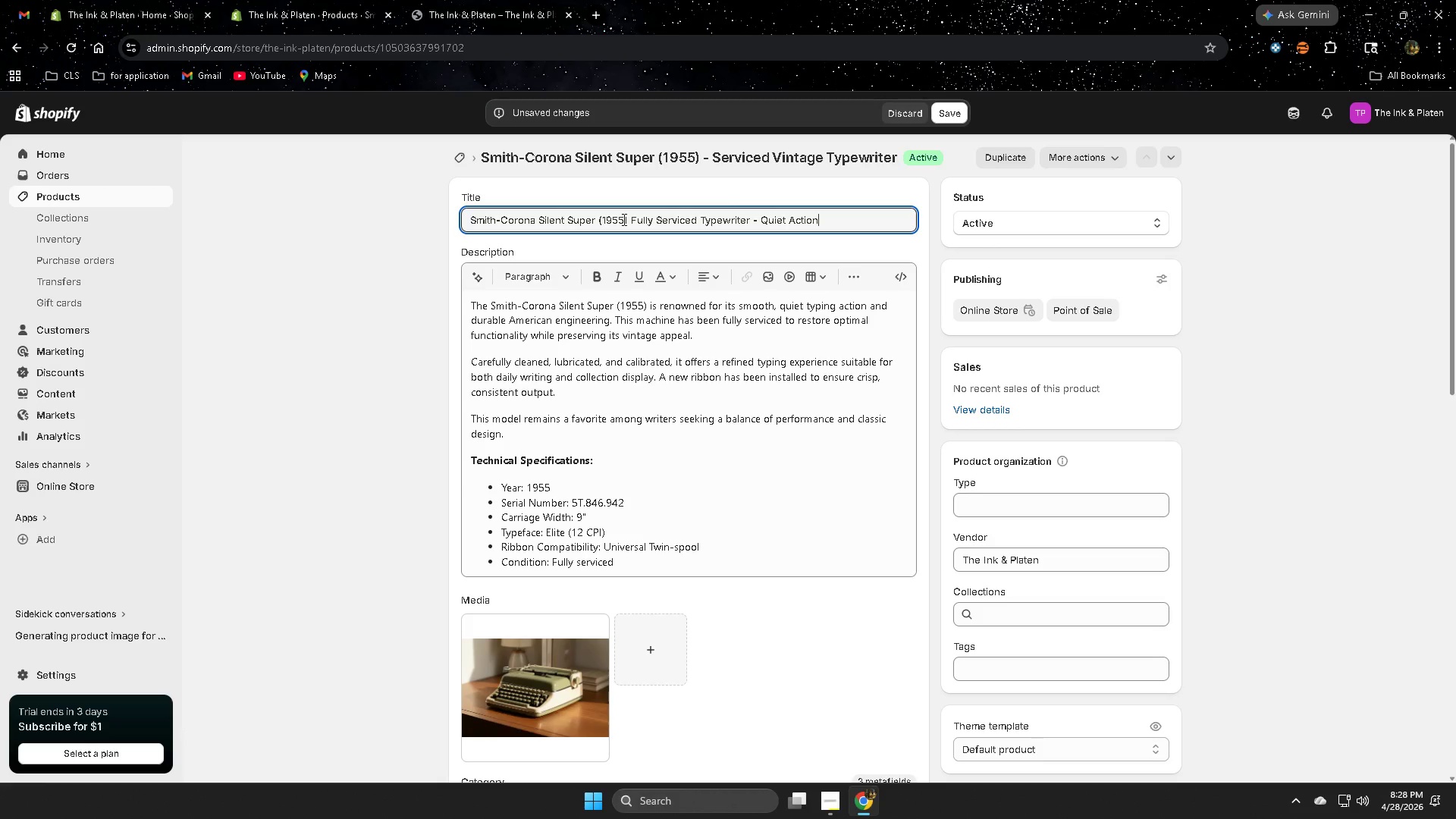 
type(, New)
 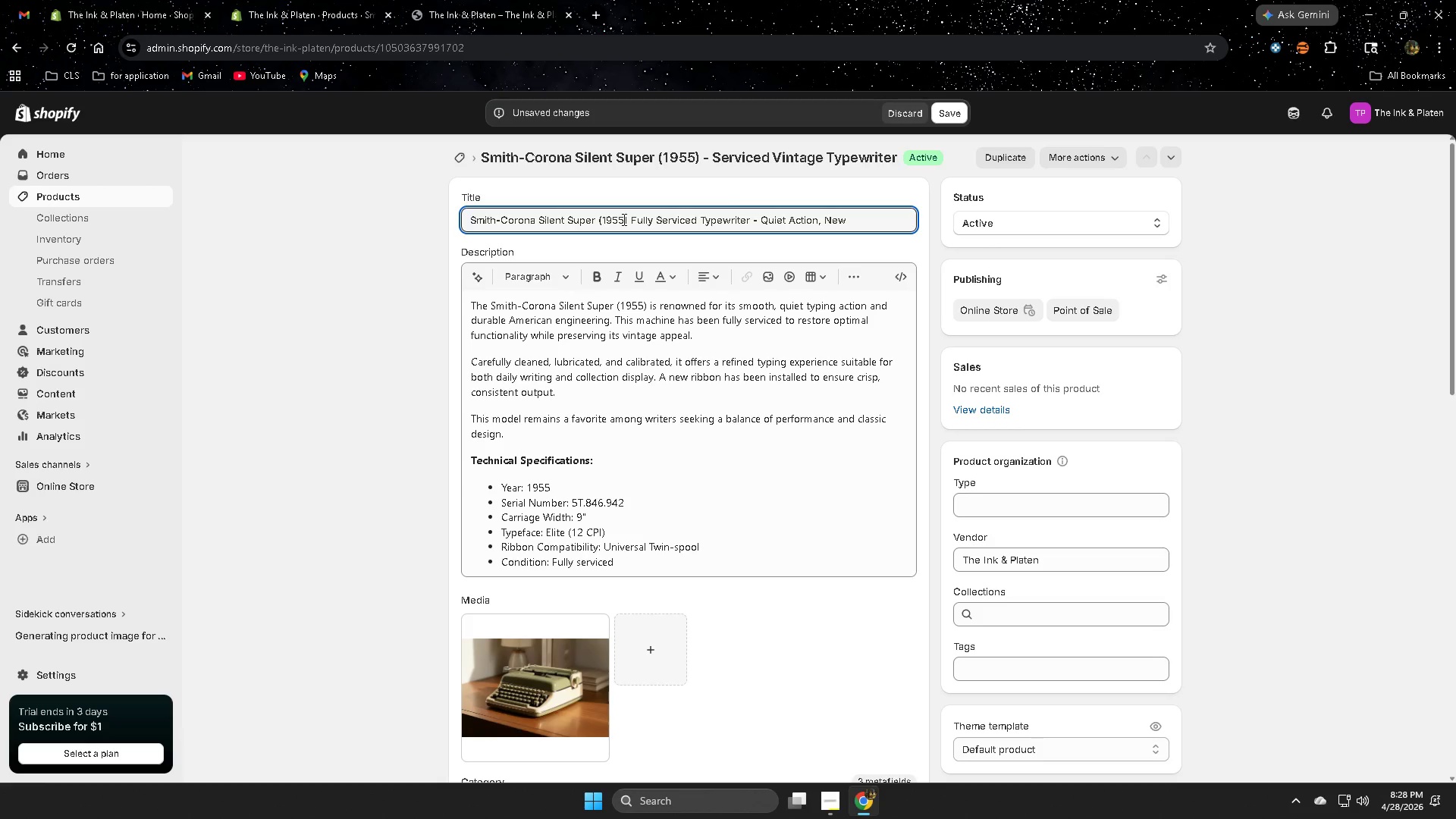 
type( Ribbon)
 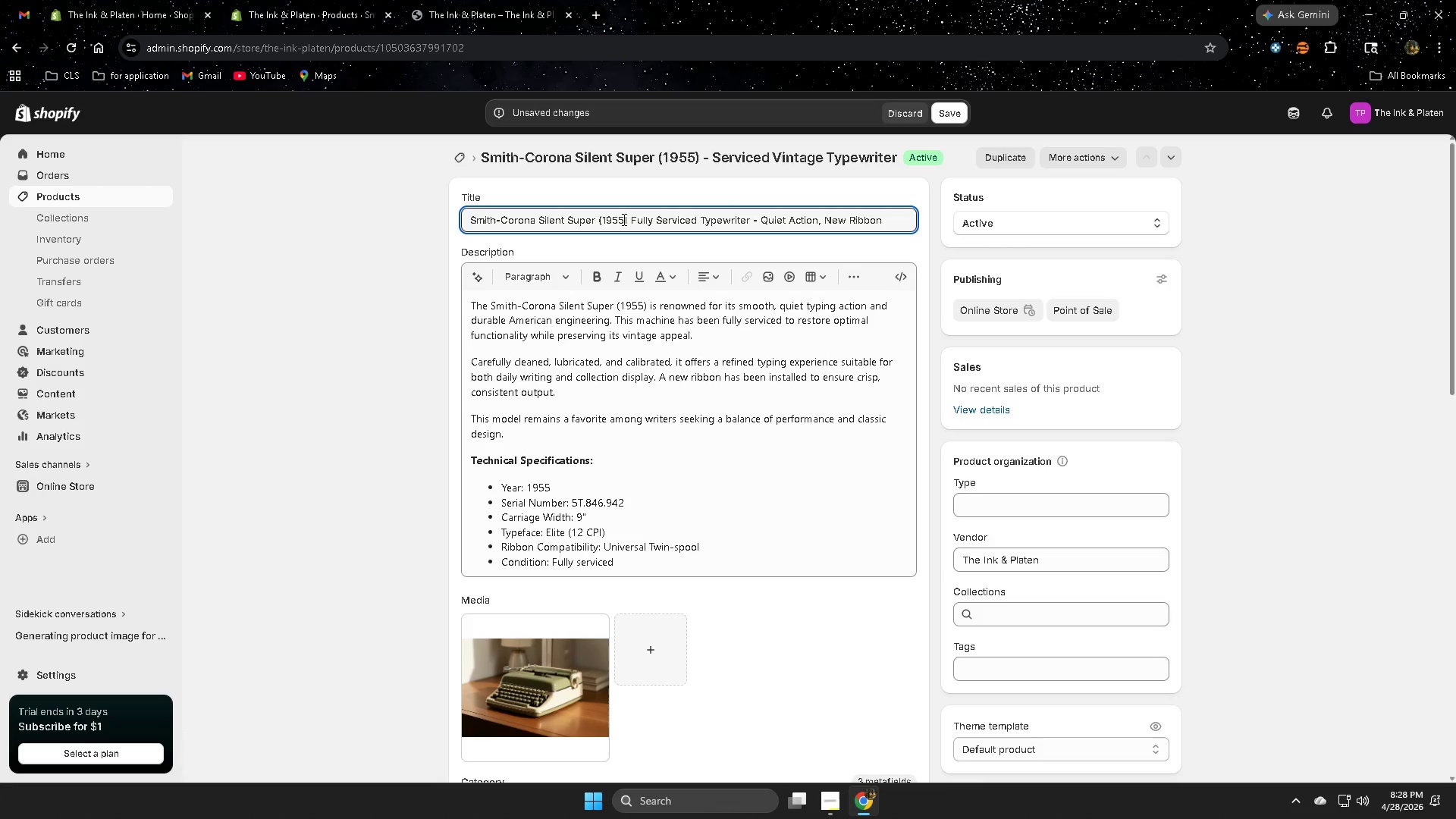 
wait(37.86)
 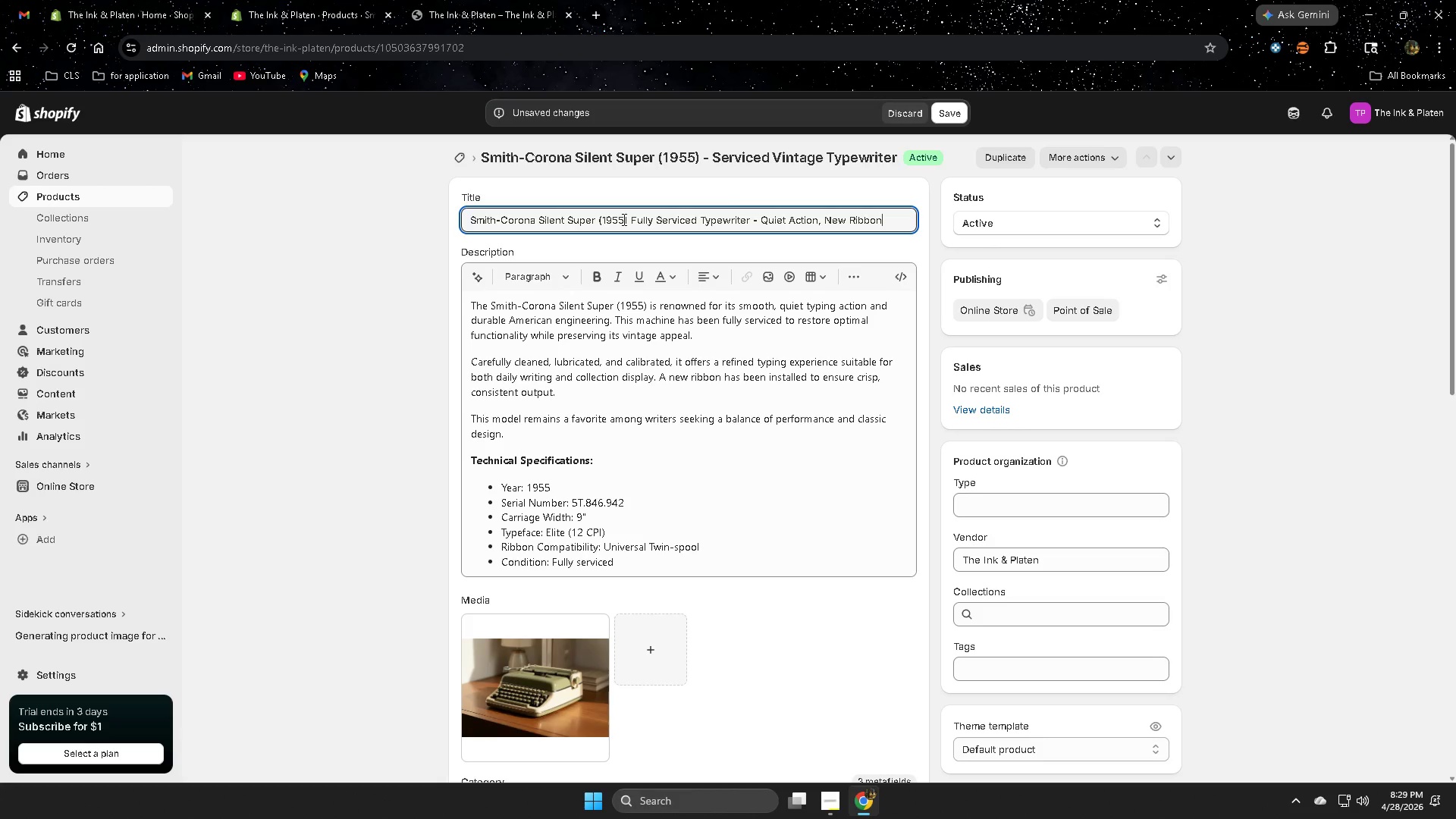 
left_click([945, 115])
 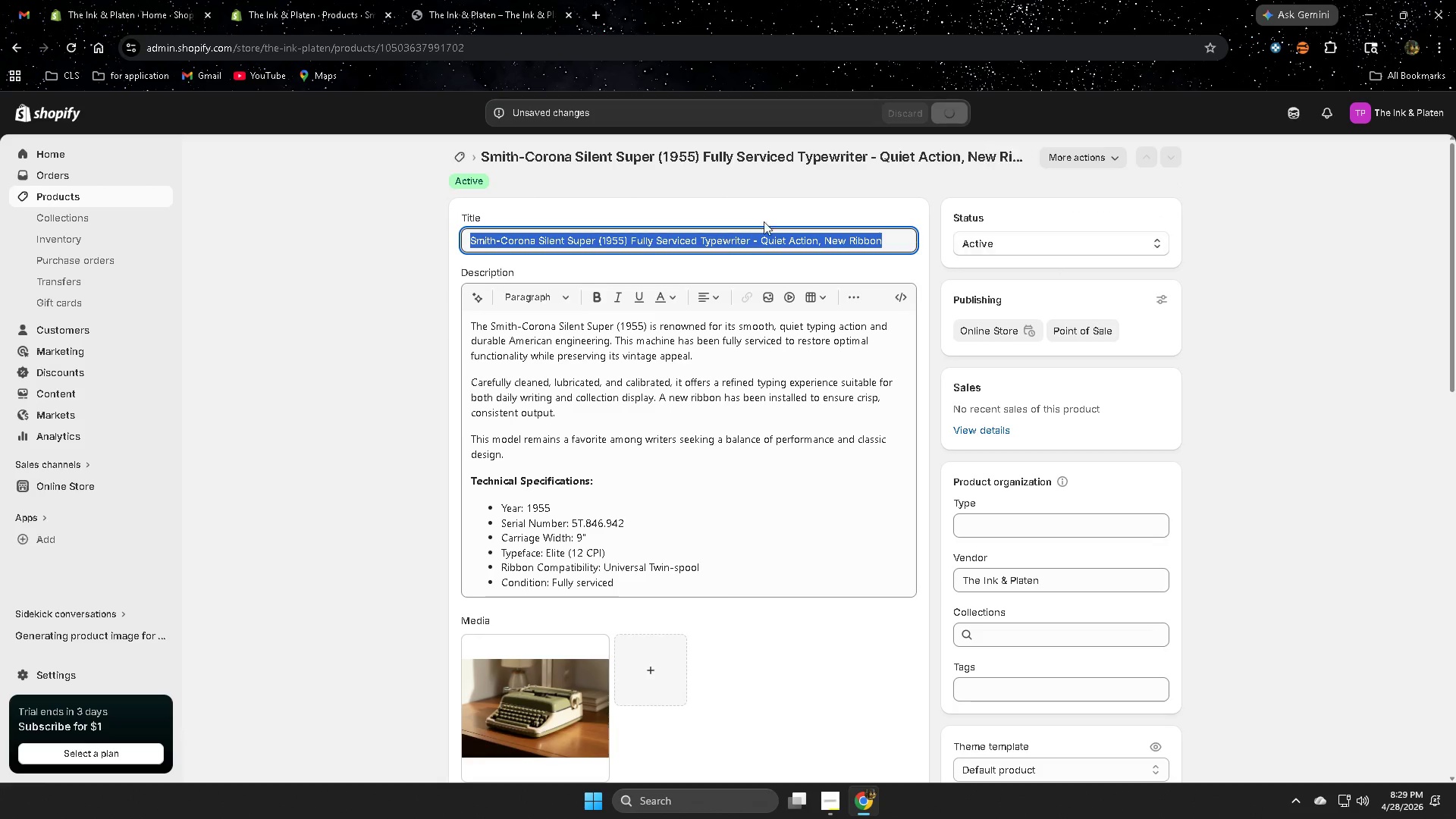 
left_click([39, 193])
 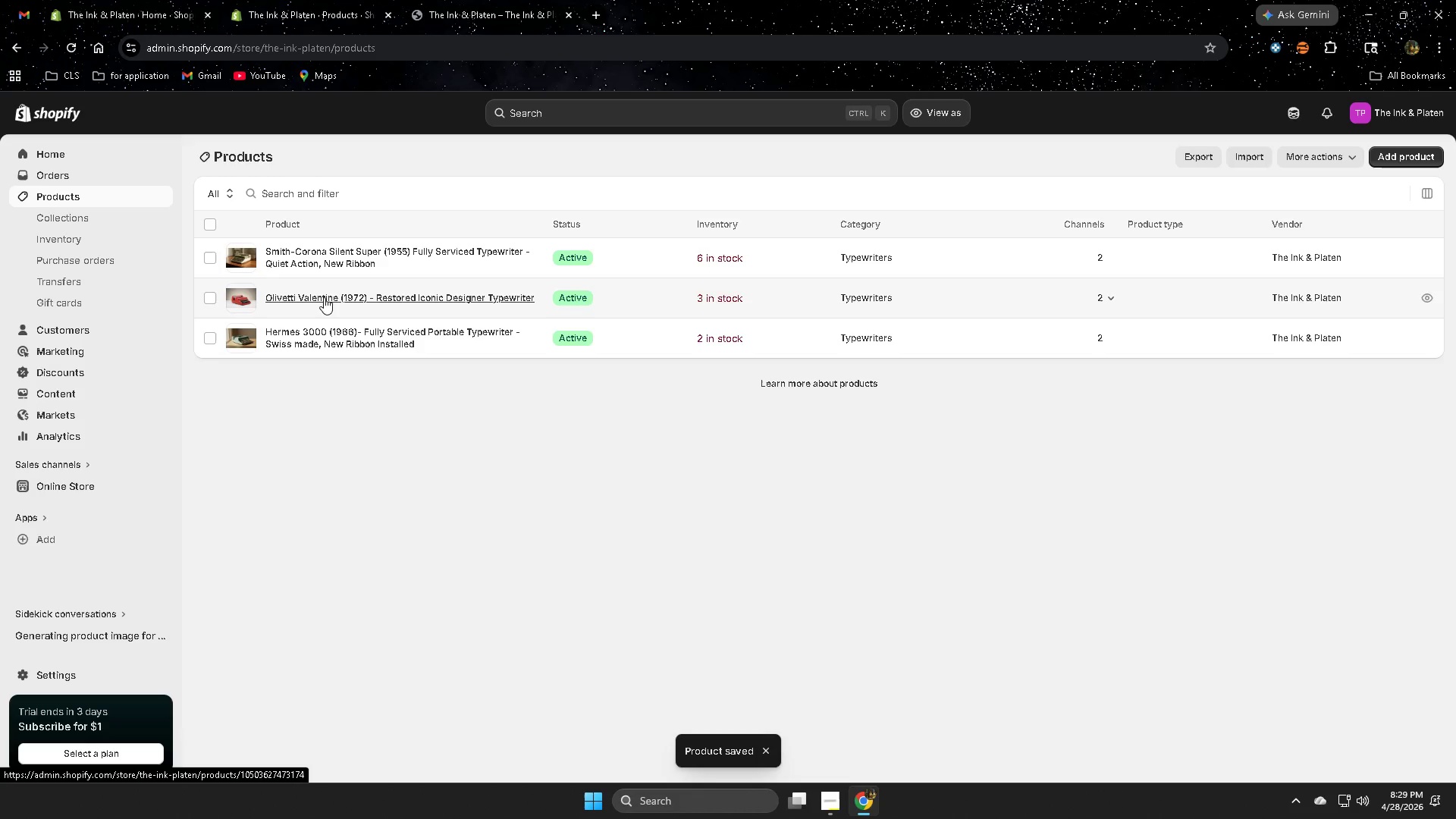 
wait(8.86)
 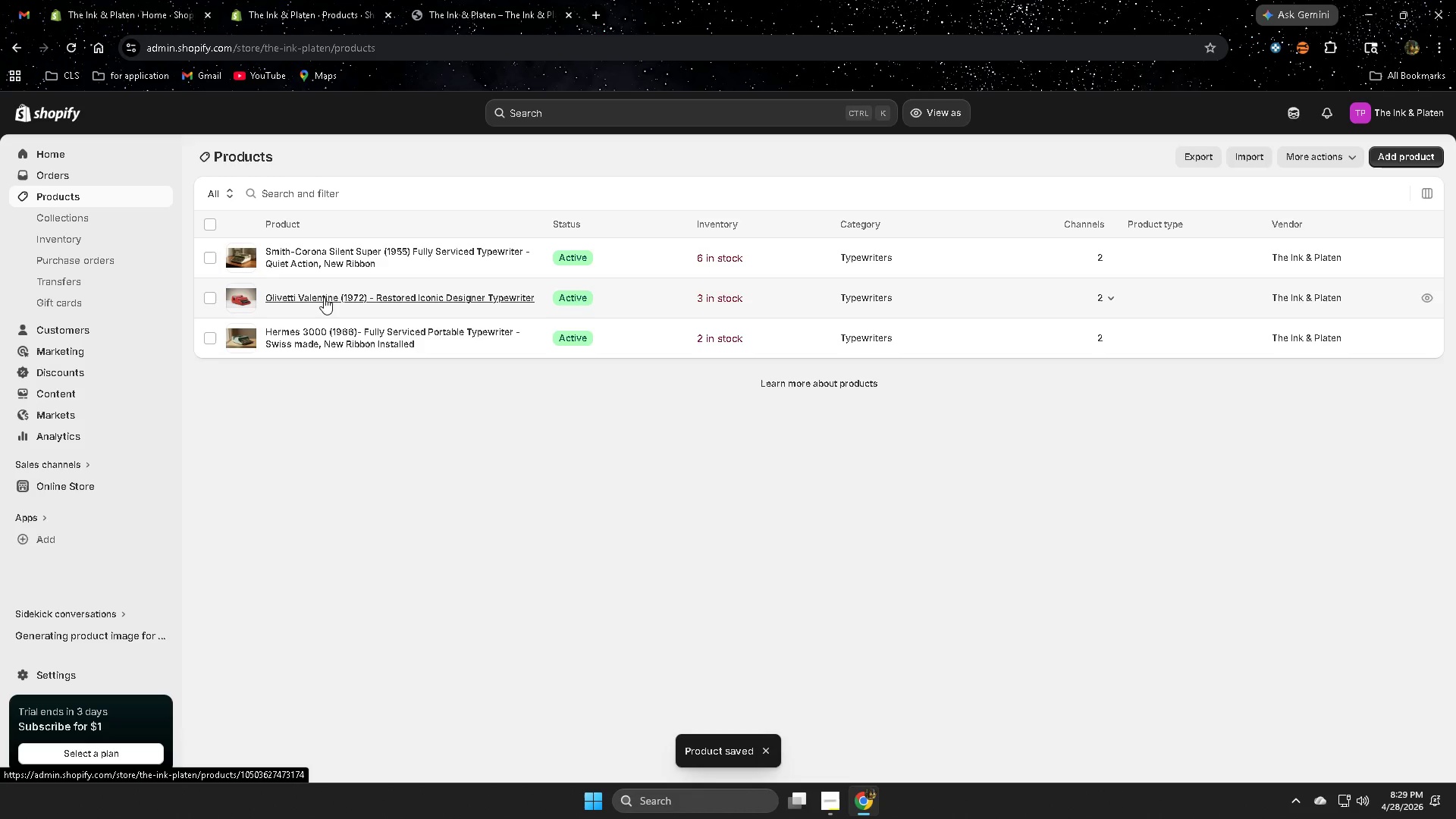 
left_click([402, 300])
 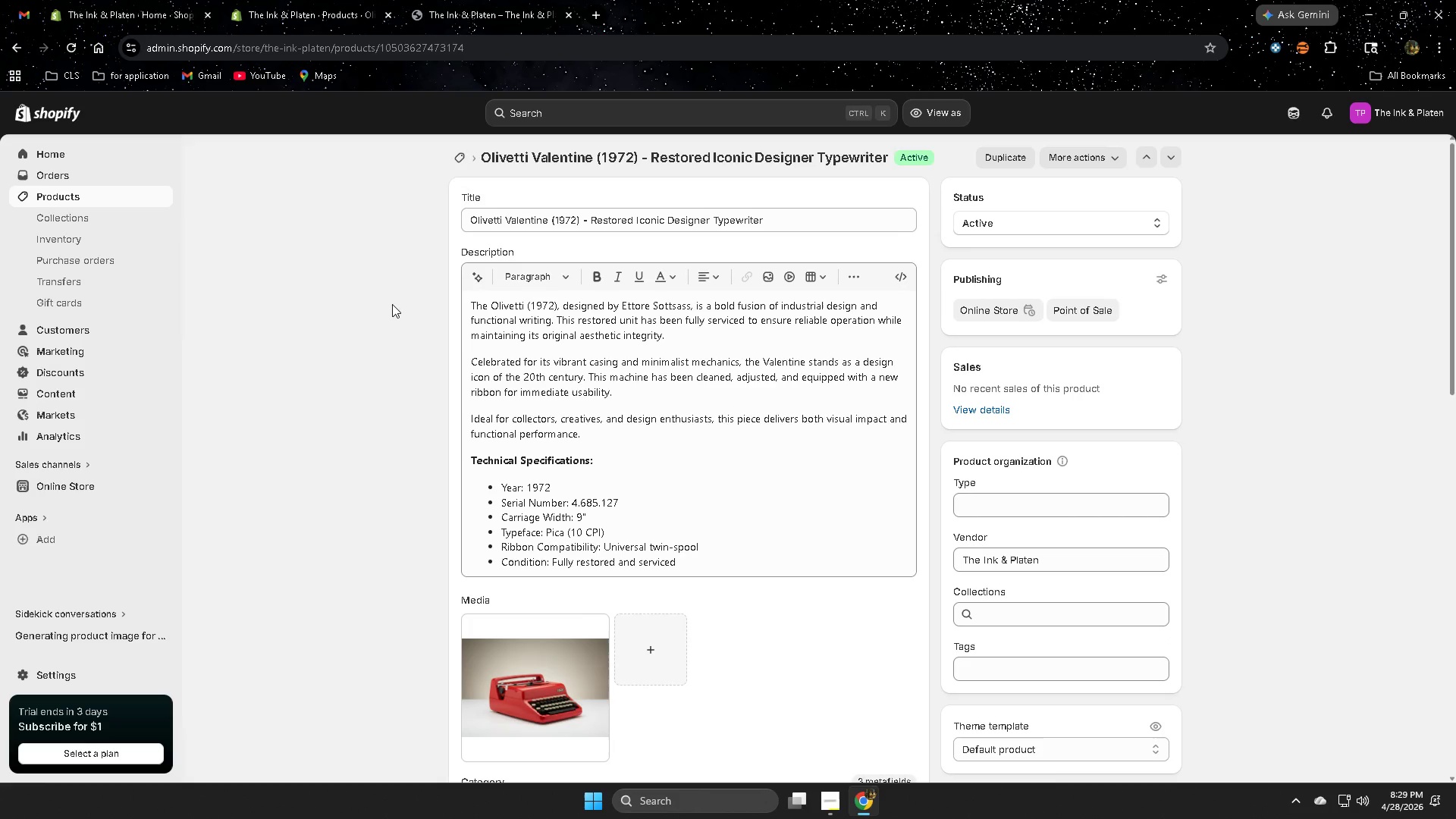 
wait(10.2)
 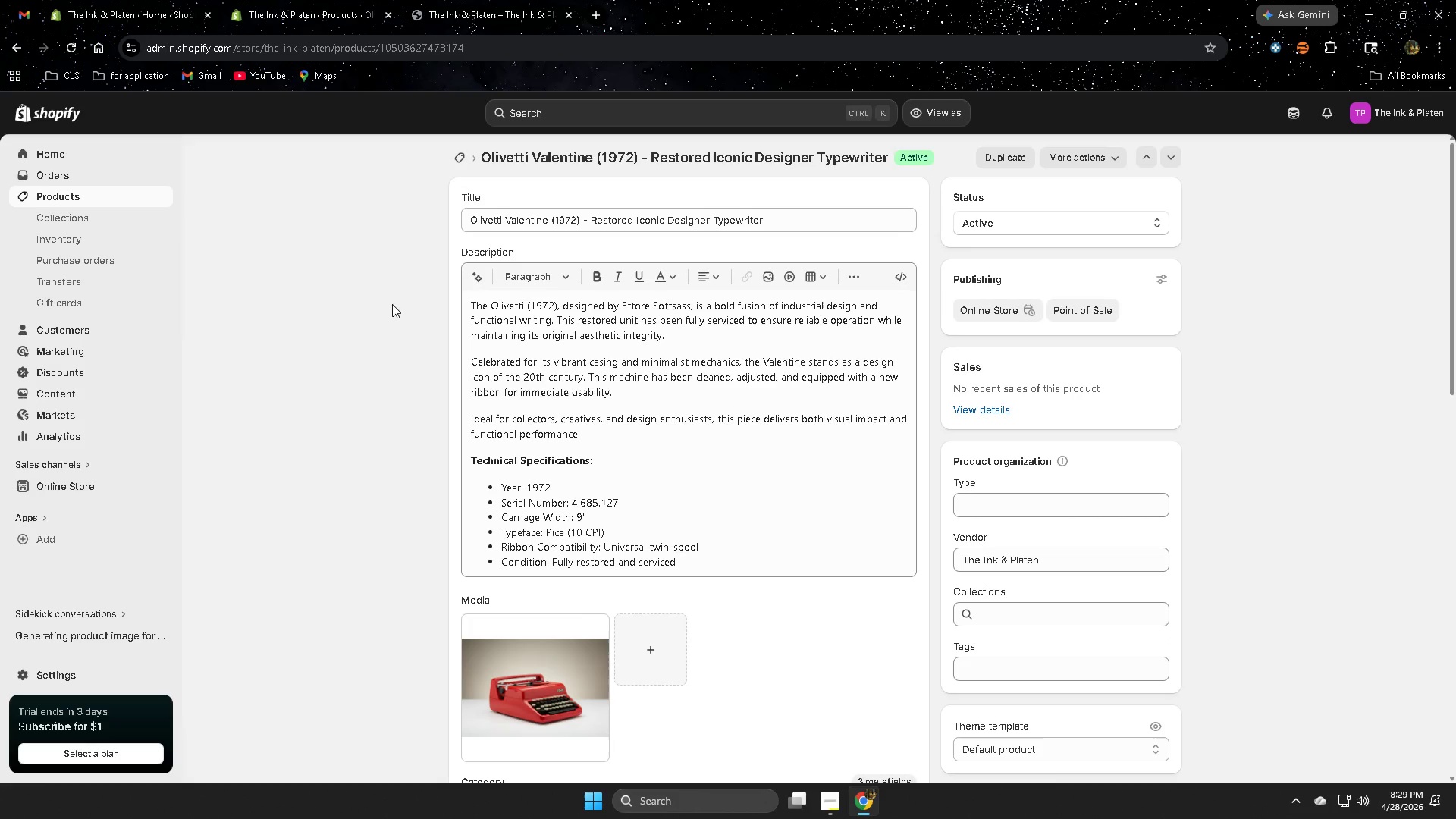 
left_click_drag(start_coordinate=[791, 216], to_coordinate=[585, 216])
 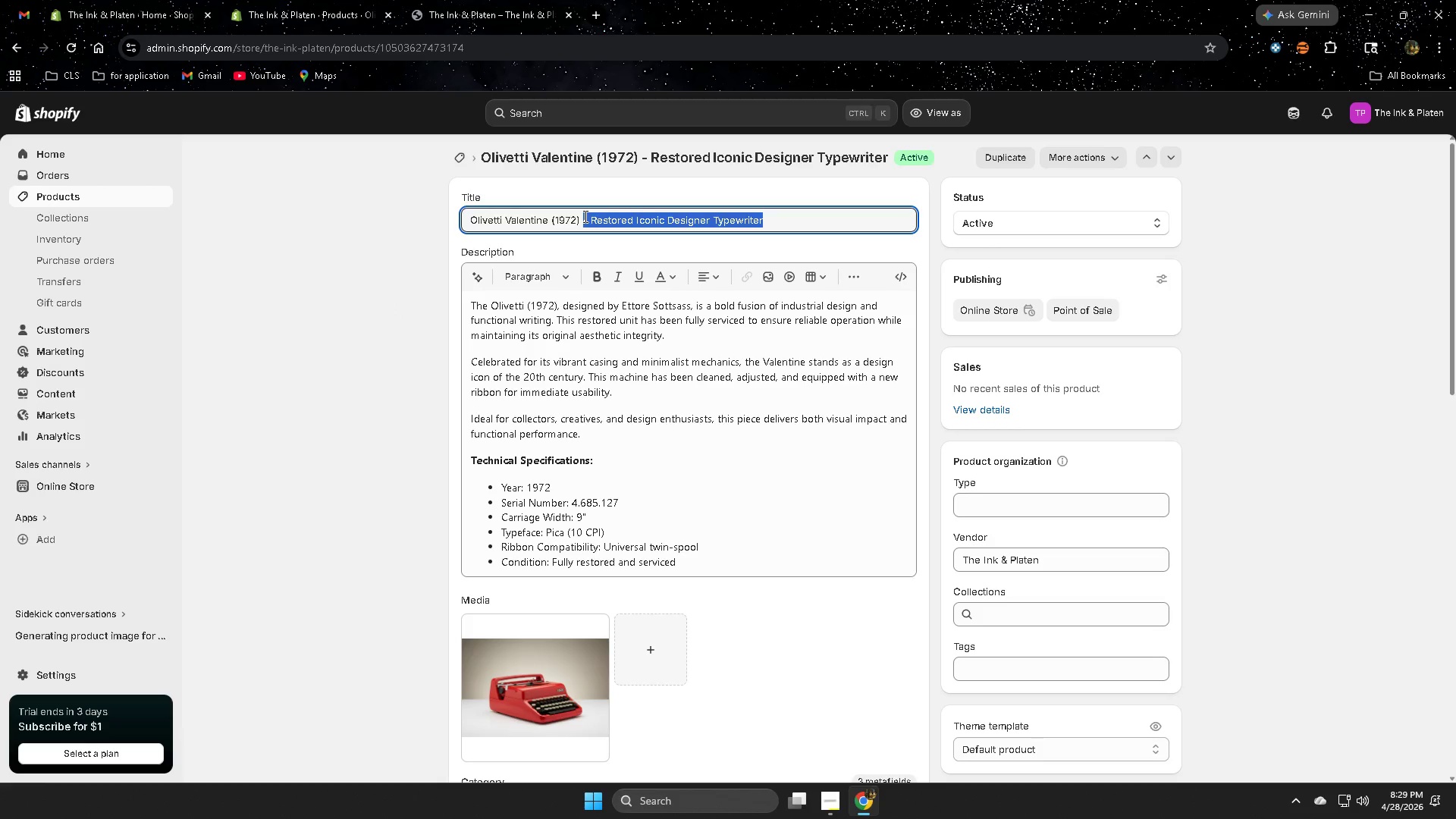 
wait(6.94)
 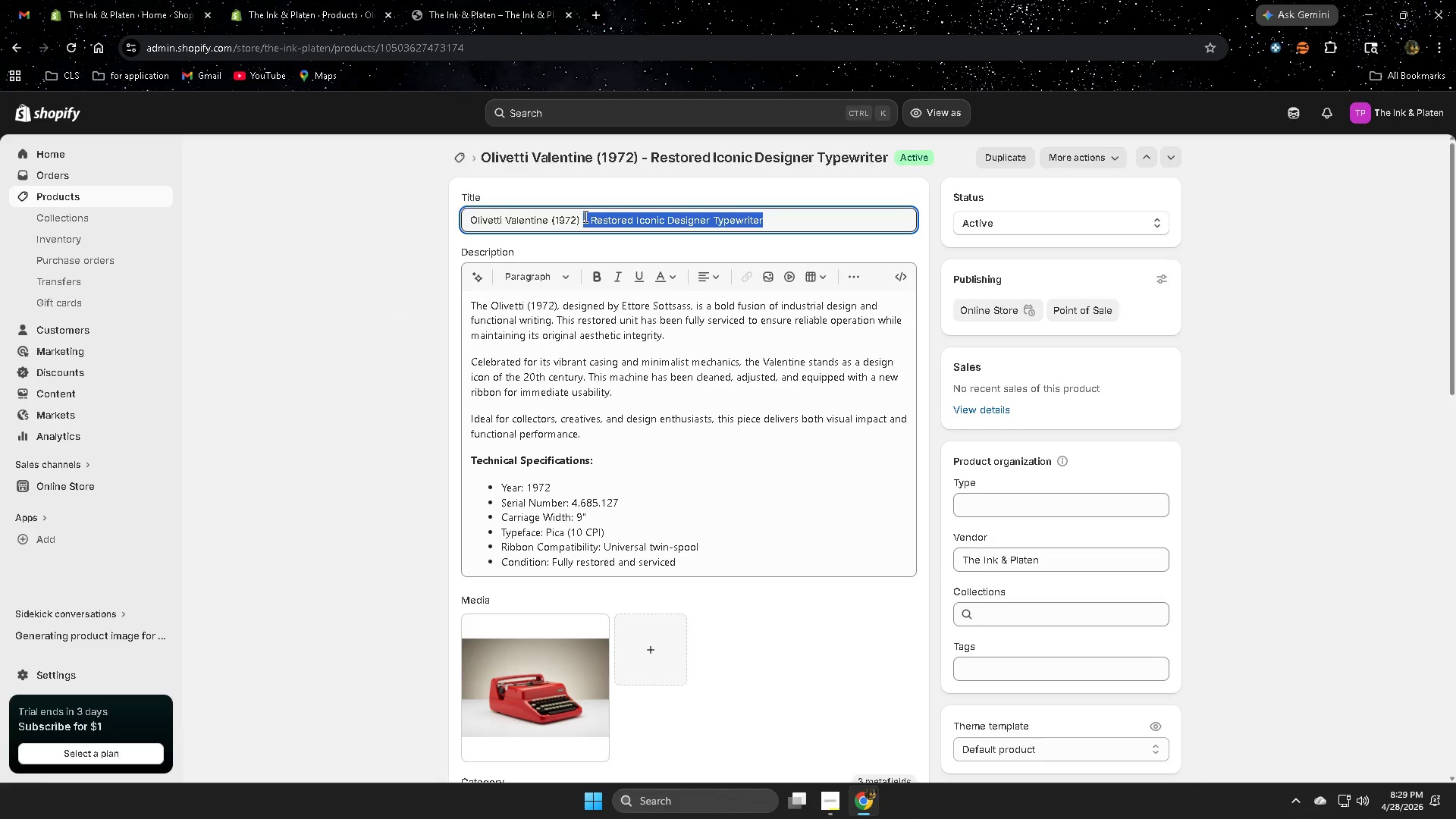 
type(Restored Portable )
 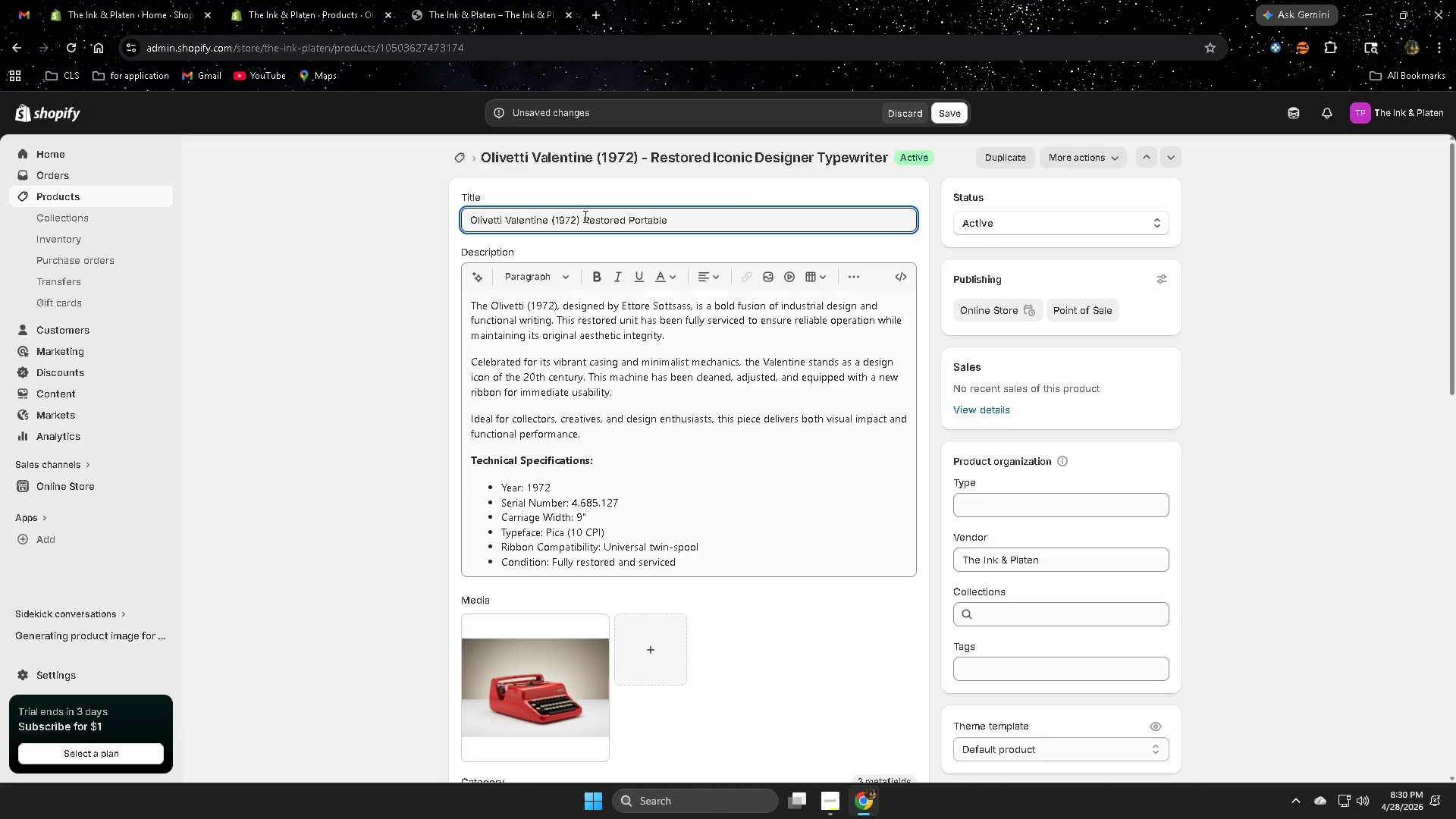 
type(Typewriter)
 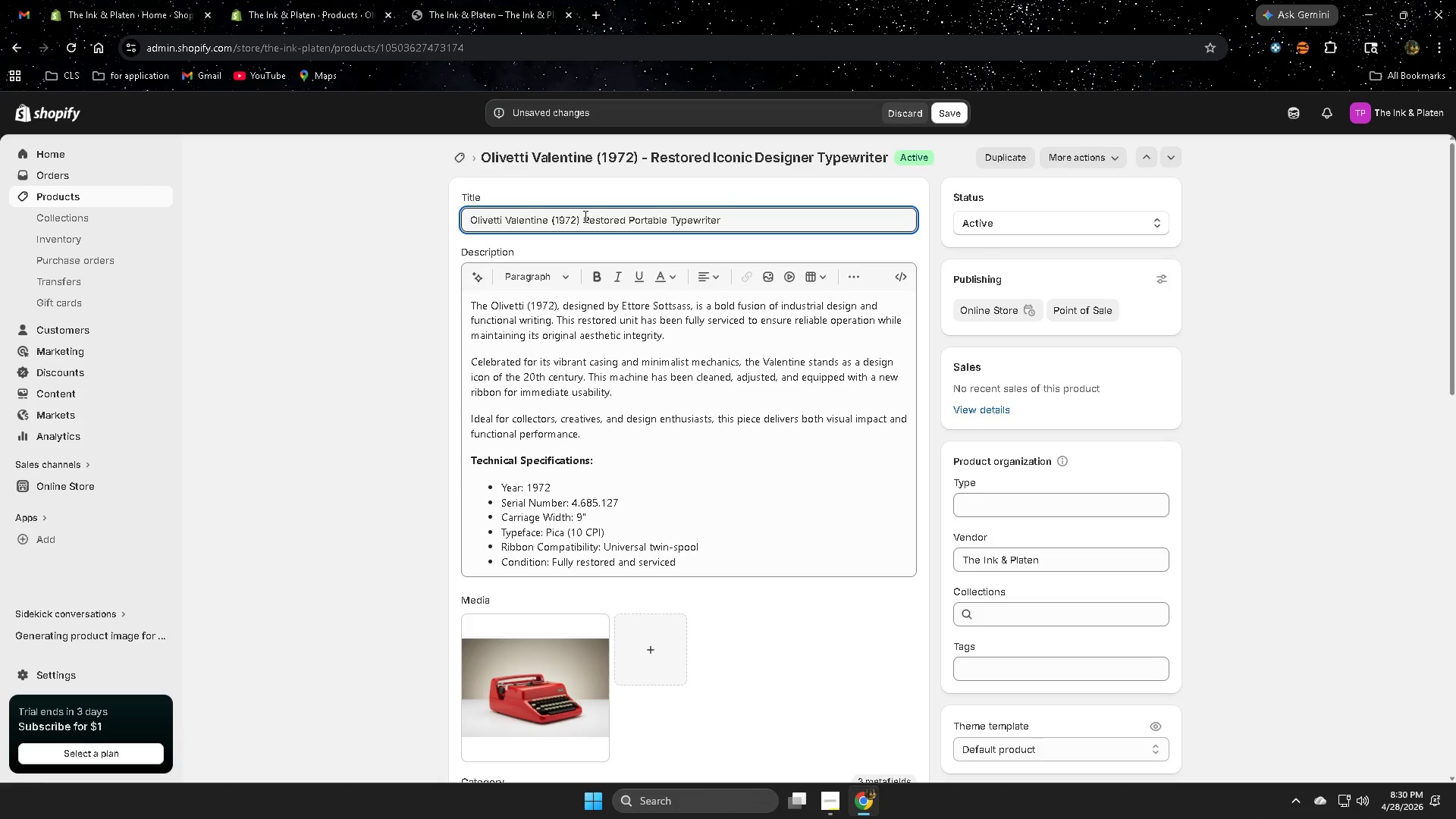 
wait(5.08)
 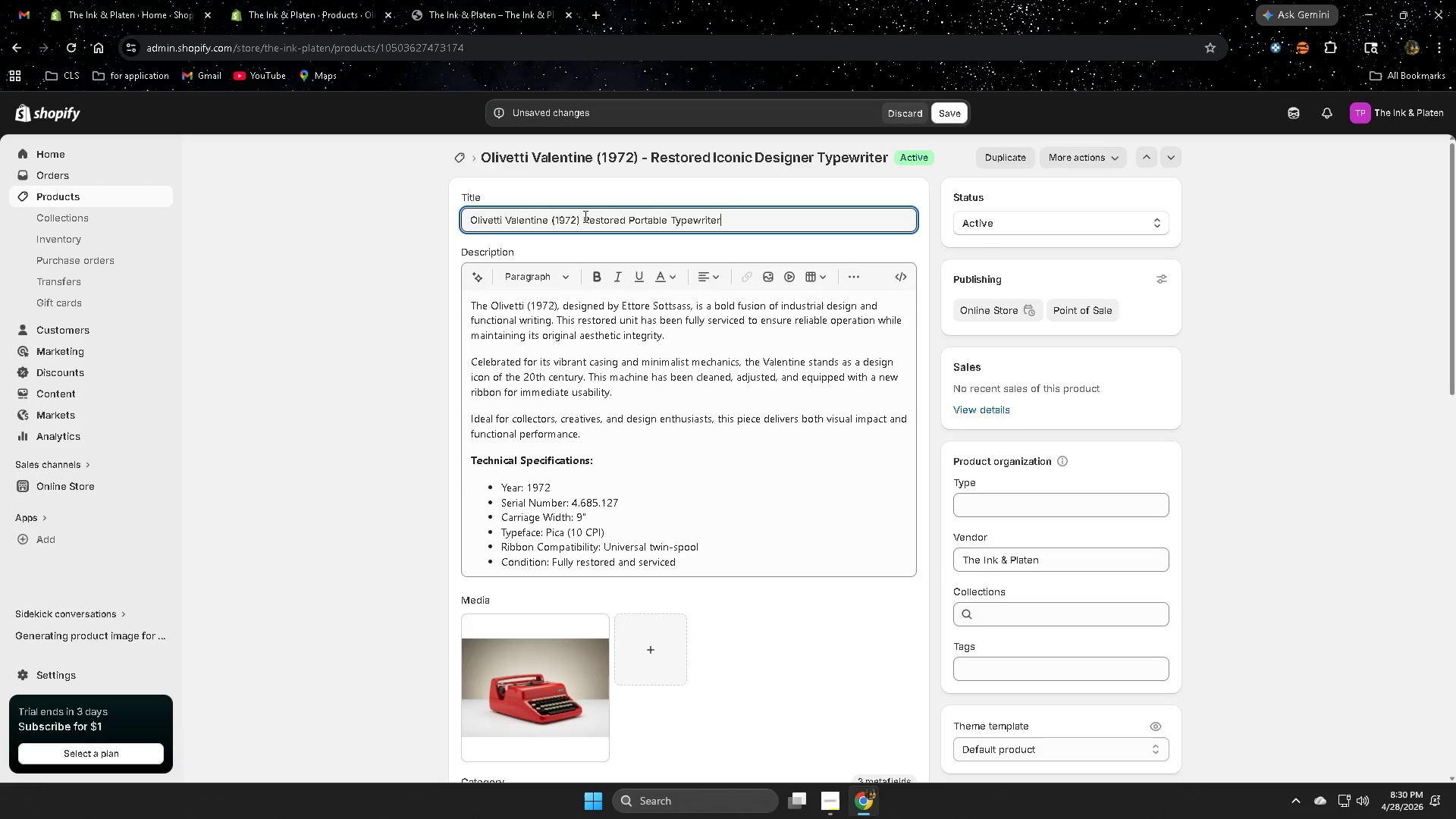 
key(Space)
 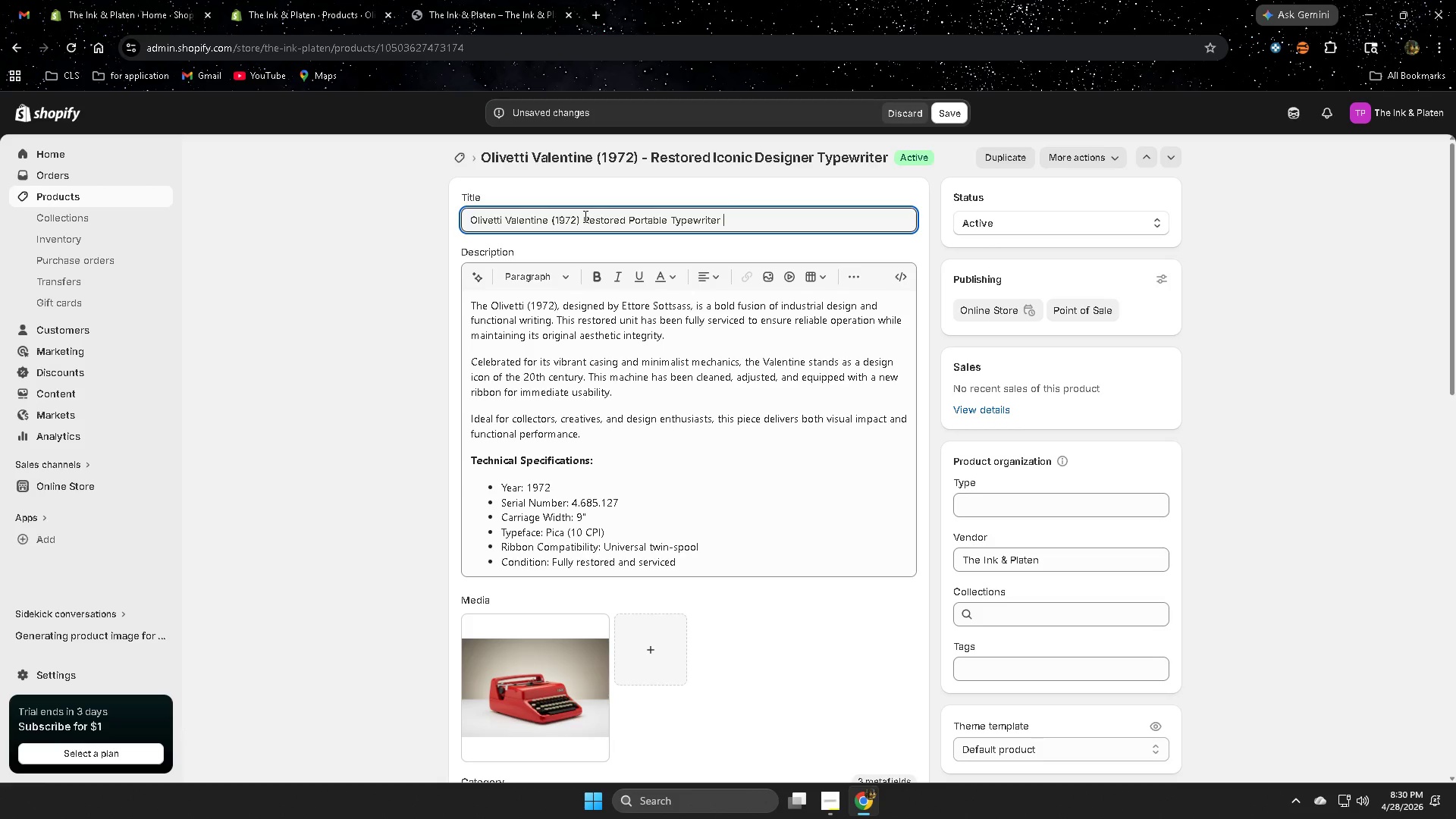 
key(Minus)
 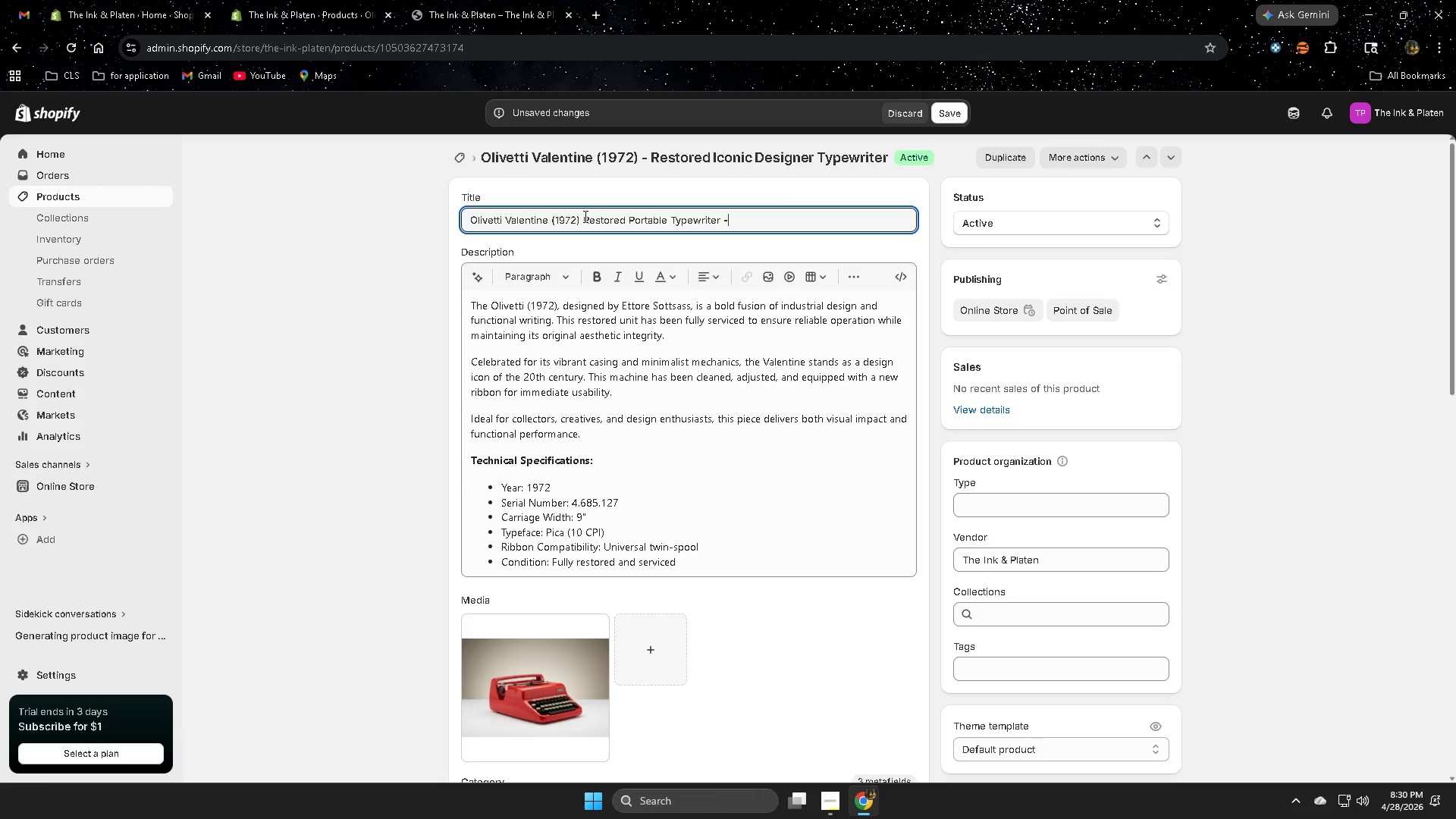 
key(Space)
 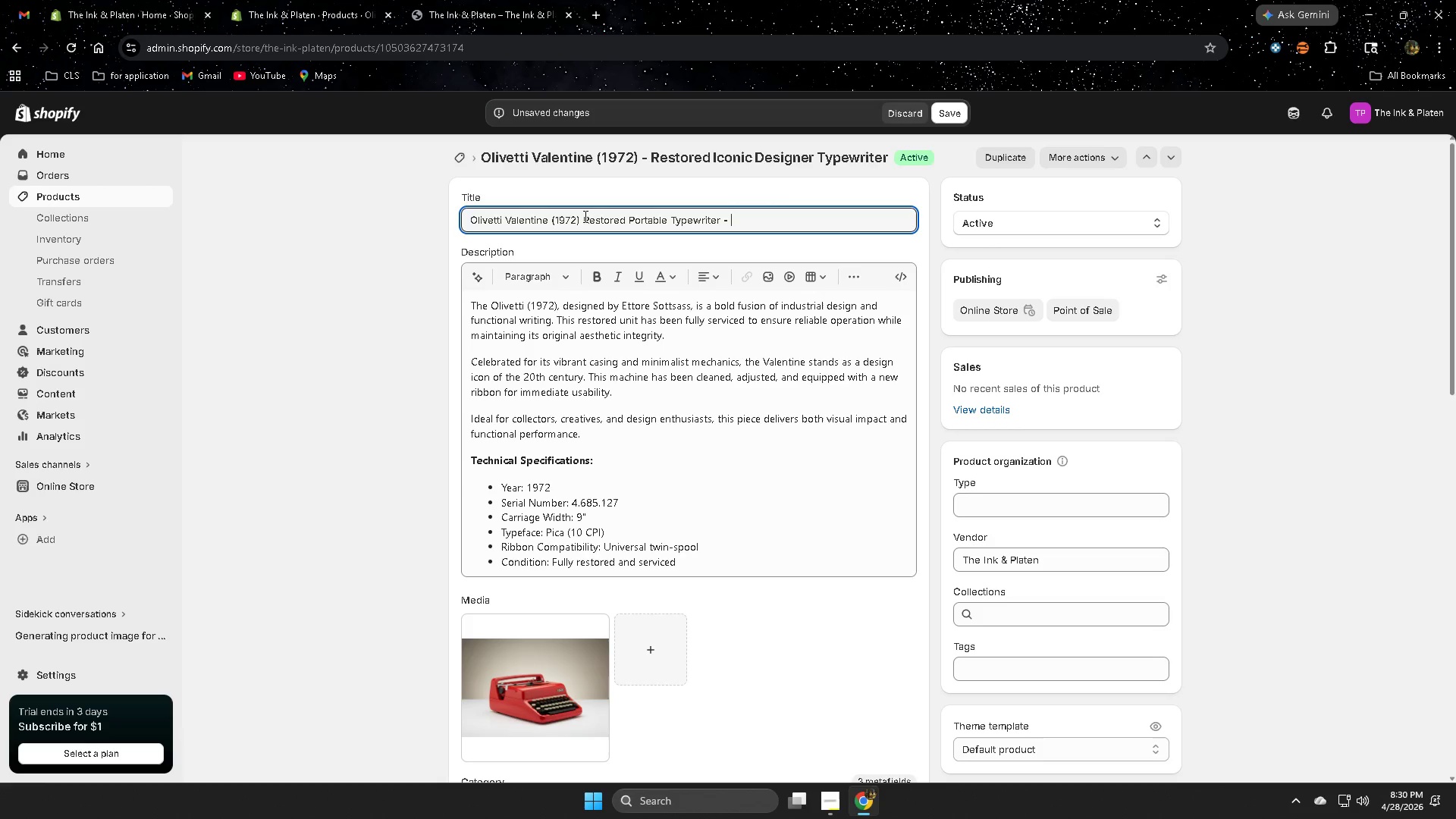 
type(Ettore Sottsass Design)
 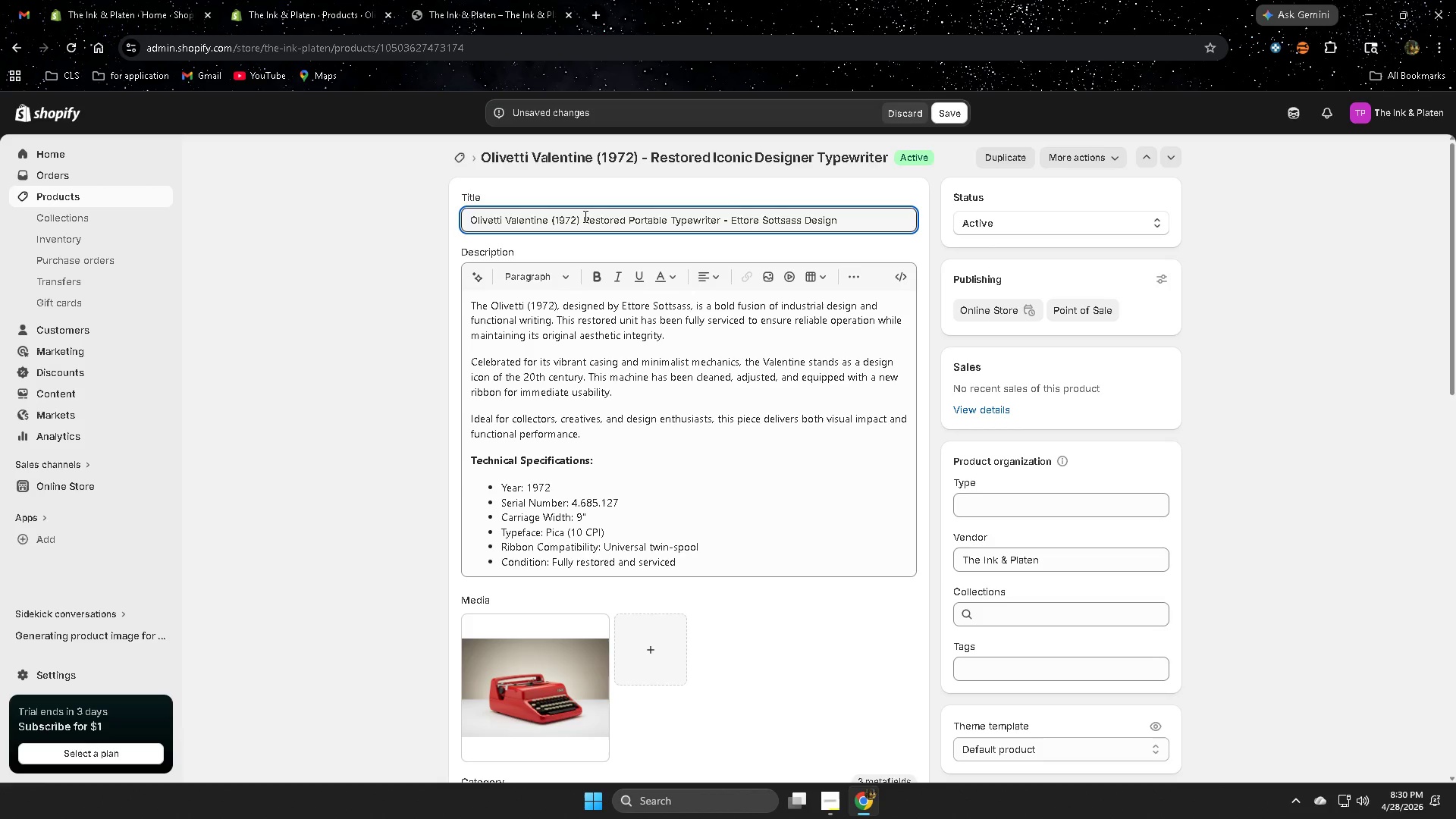 
hold_key(key=Comma, duration=0.47)
 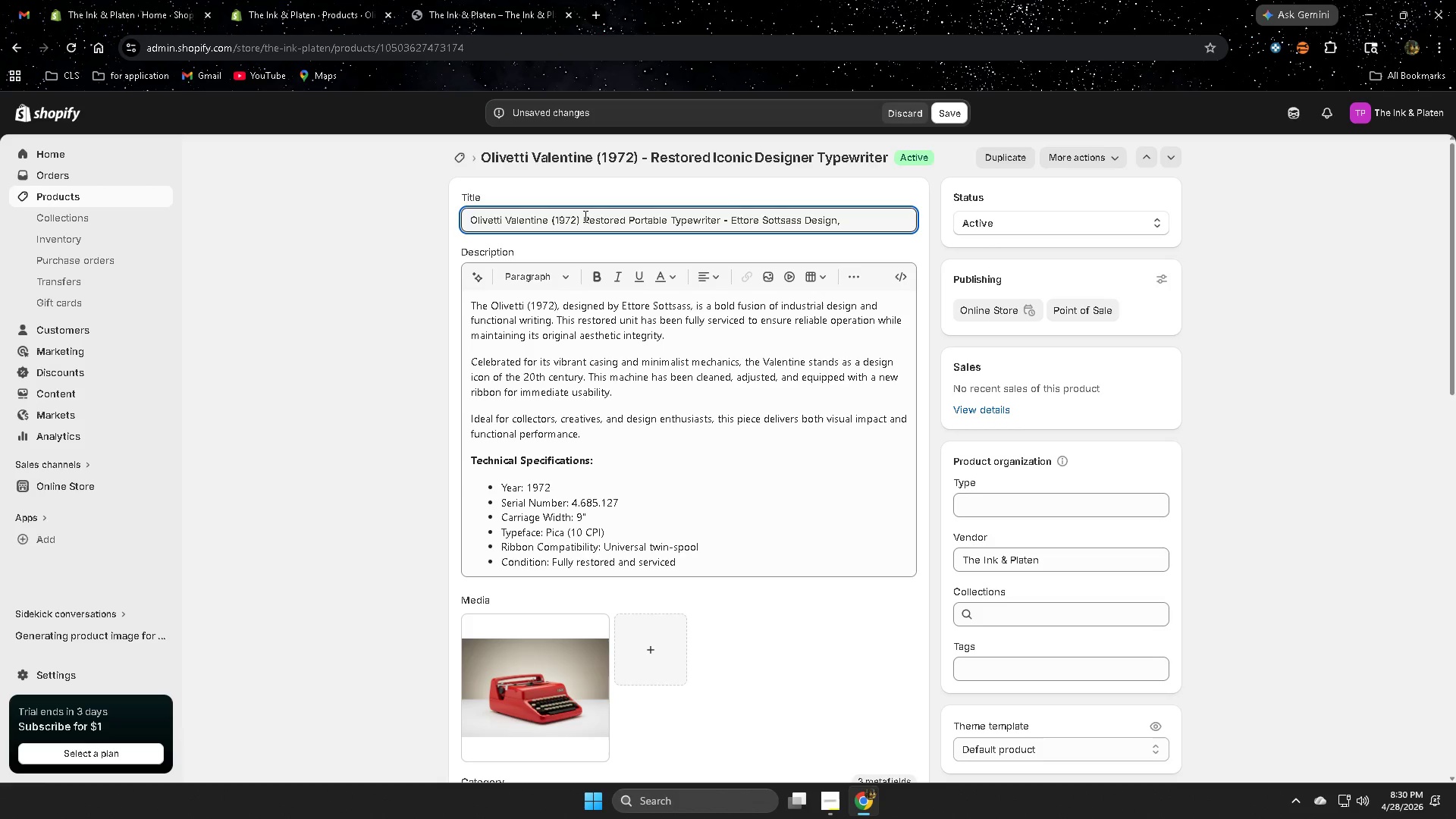 
key(Space)
 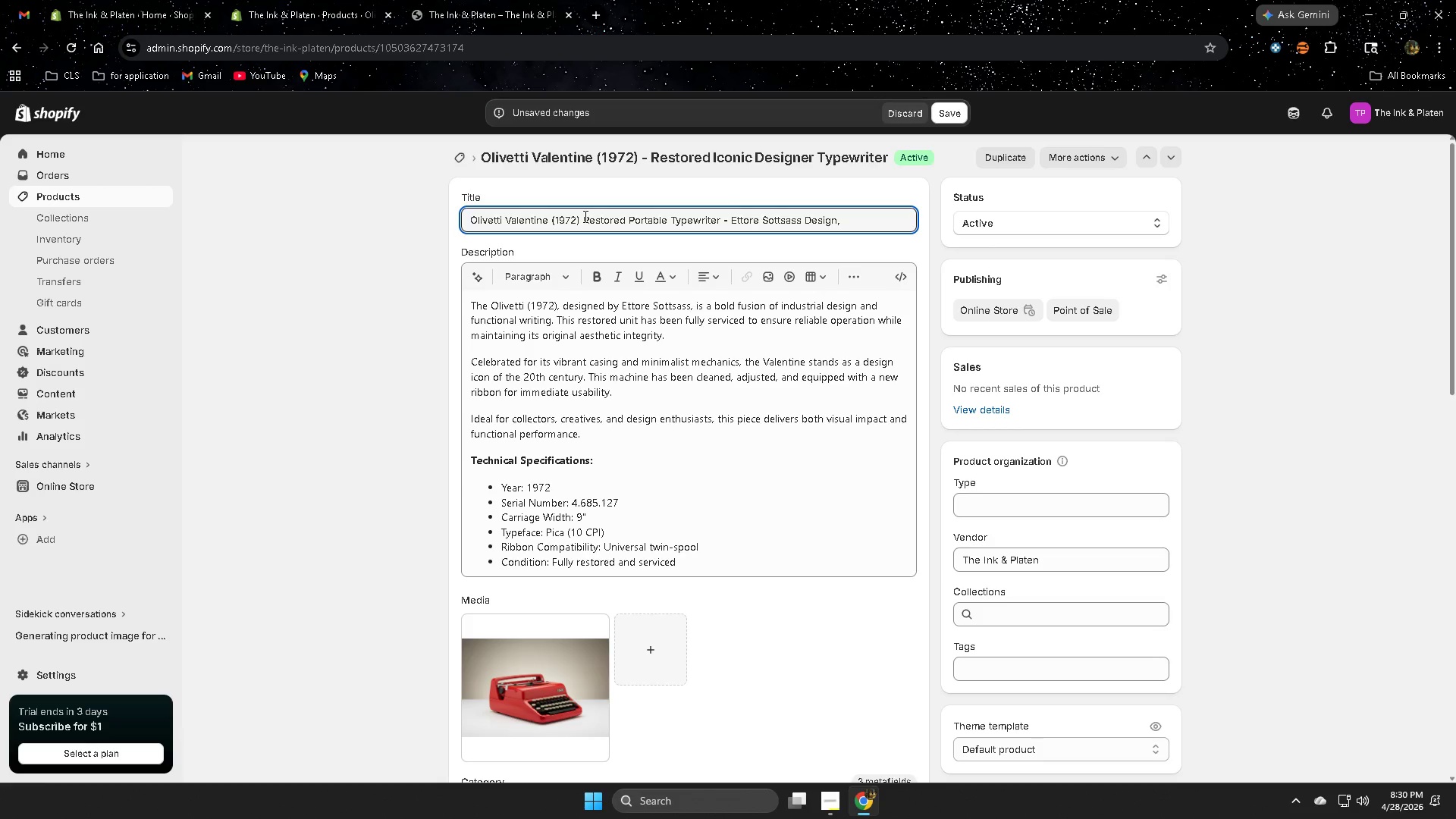 
wait(5.88)
 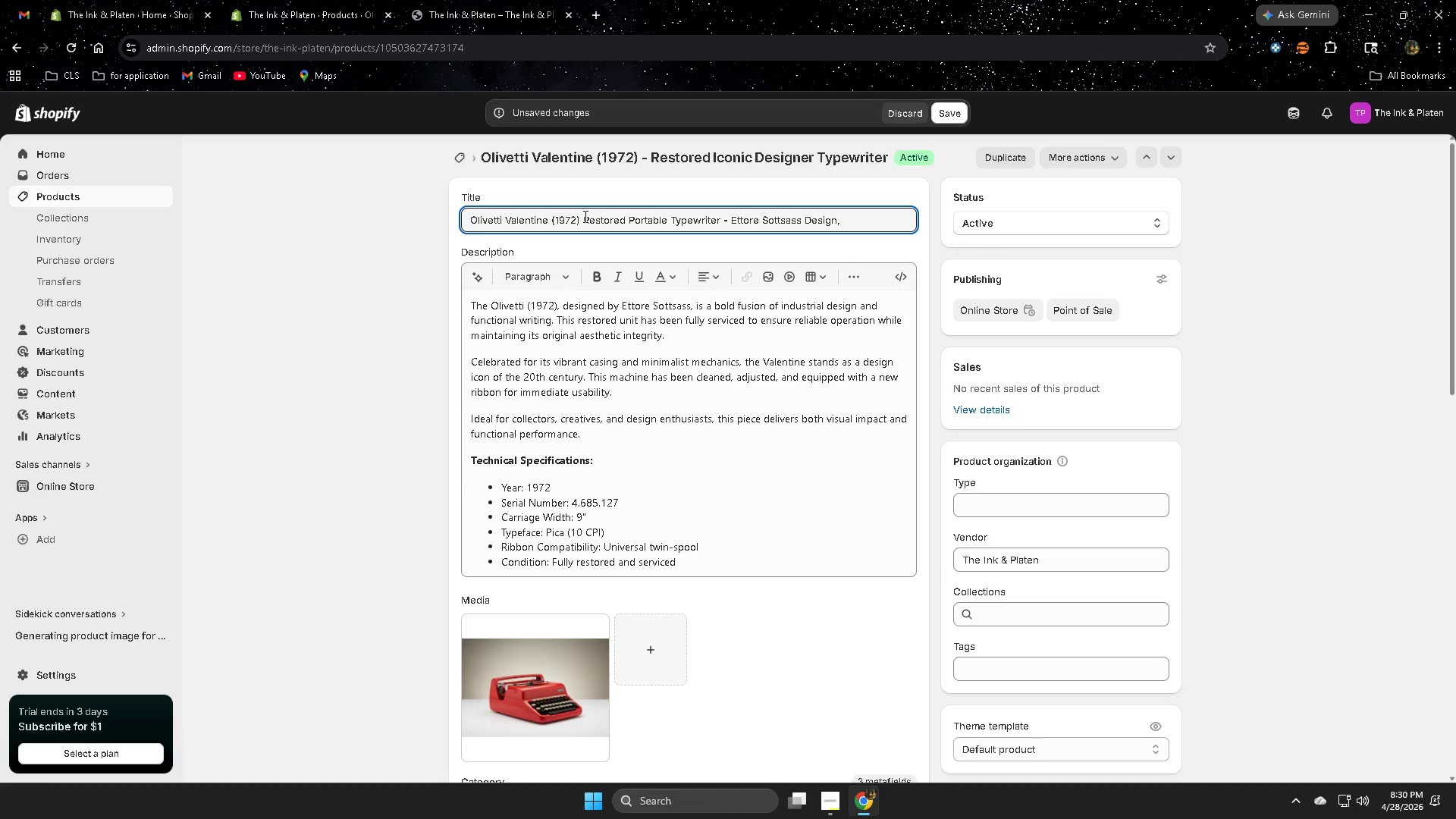 
type(New Ribbon)
 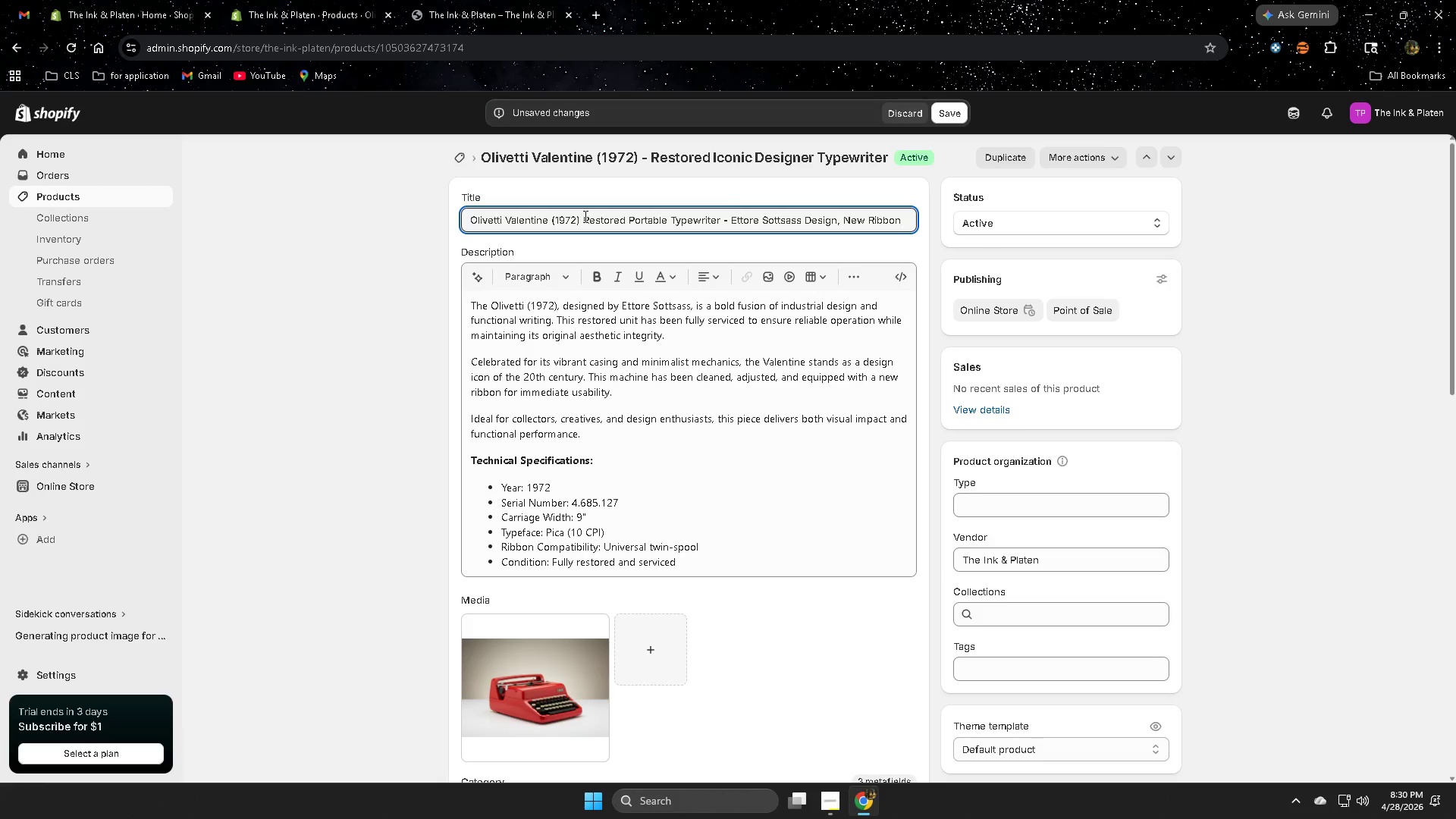 
left_click([942, 110])
 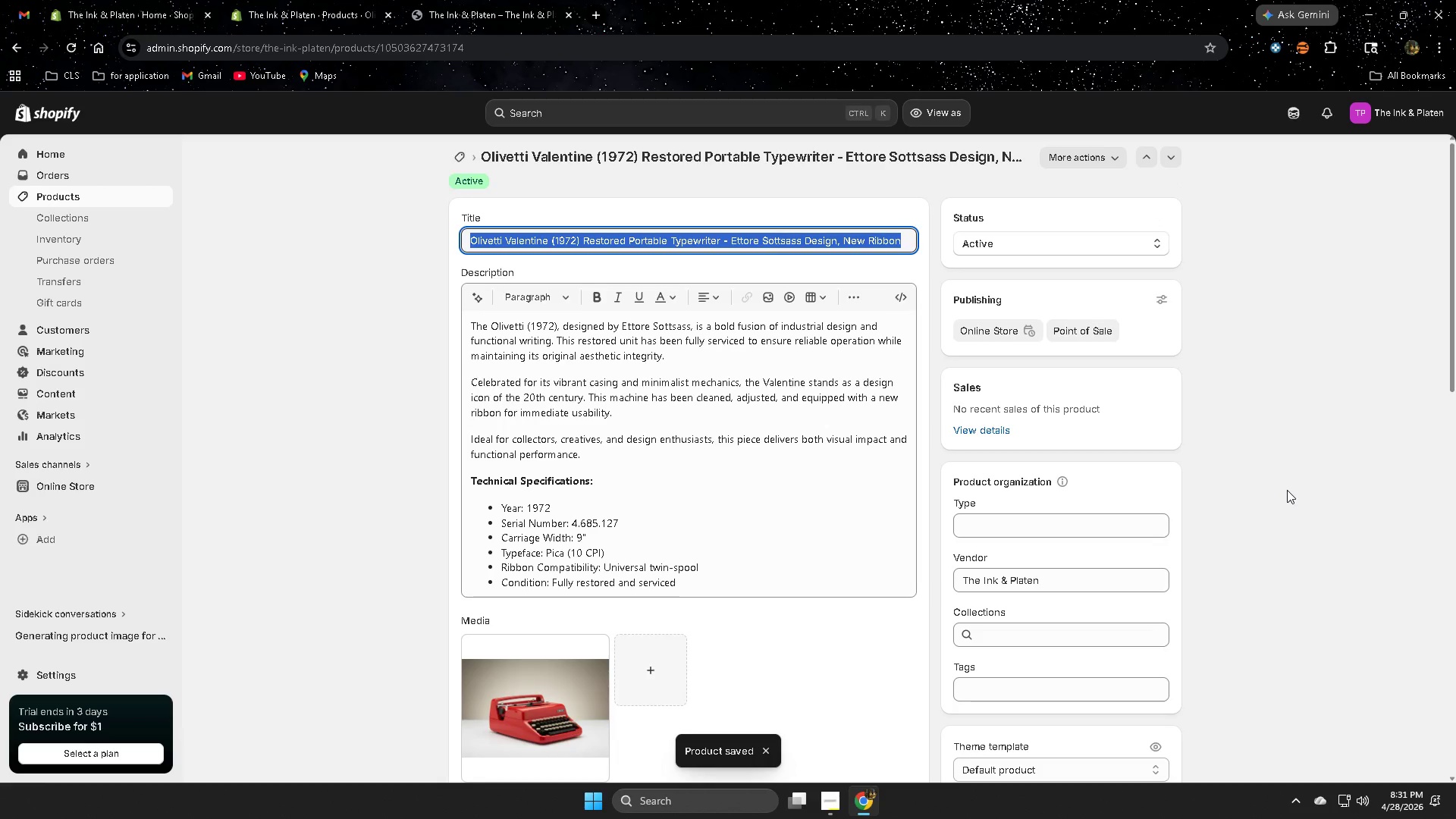 
wait(11.34)
 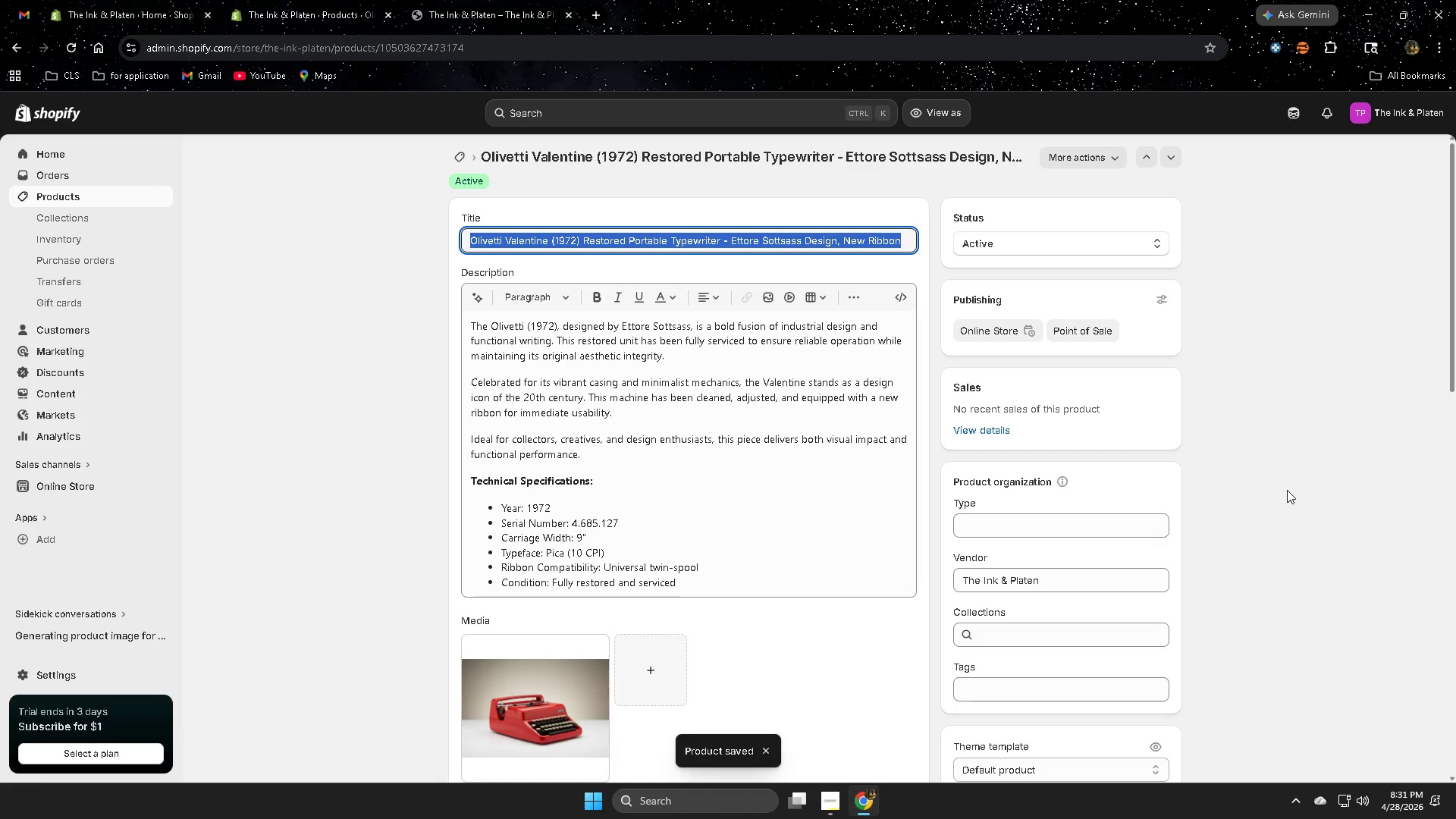 
left_click([75, 196])
 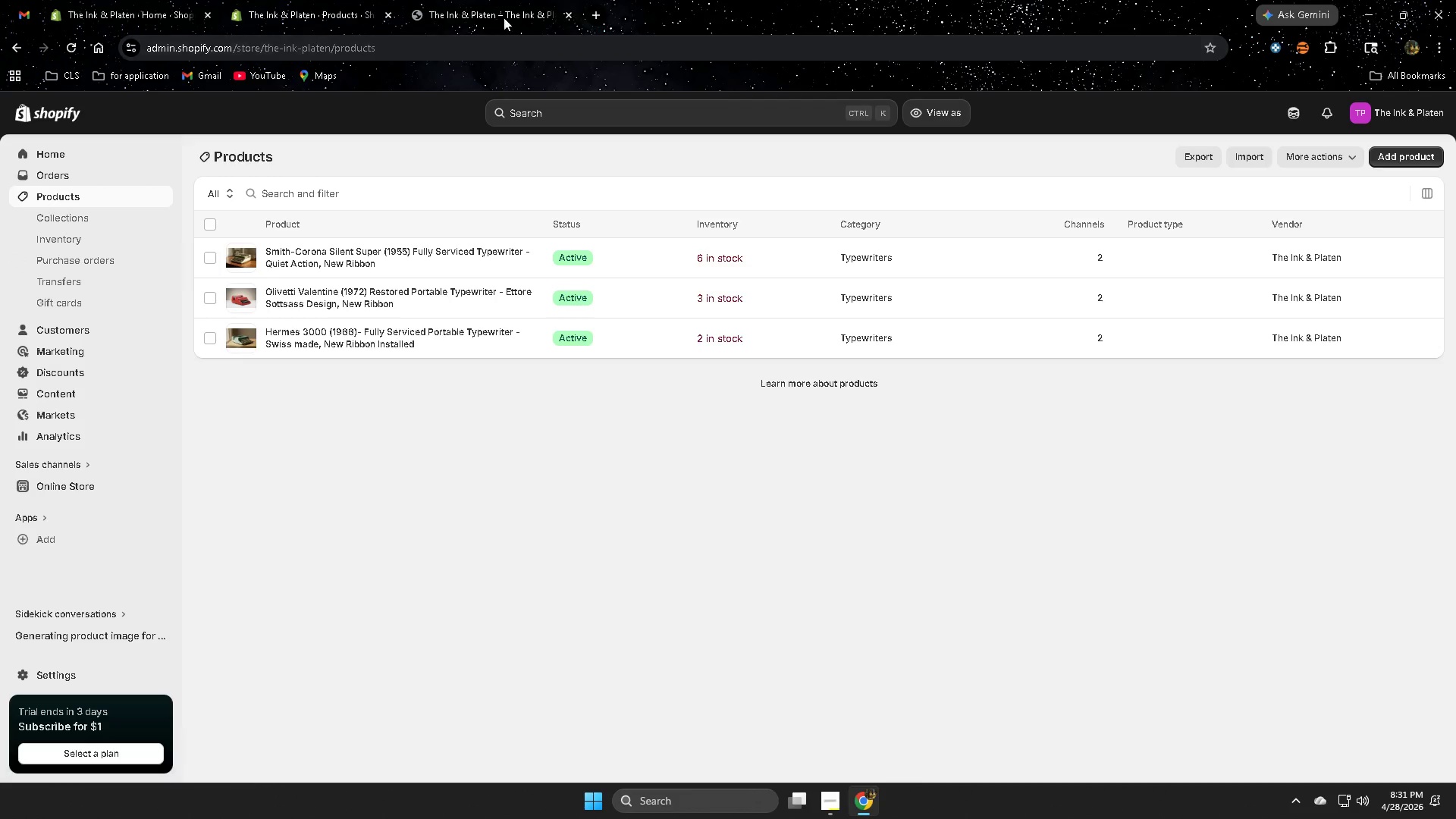 
left_click([473, 16])
 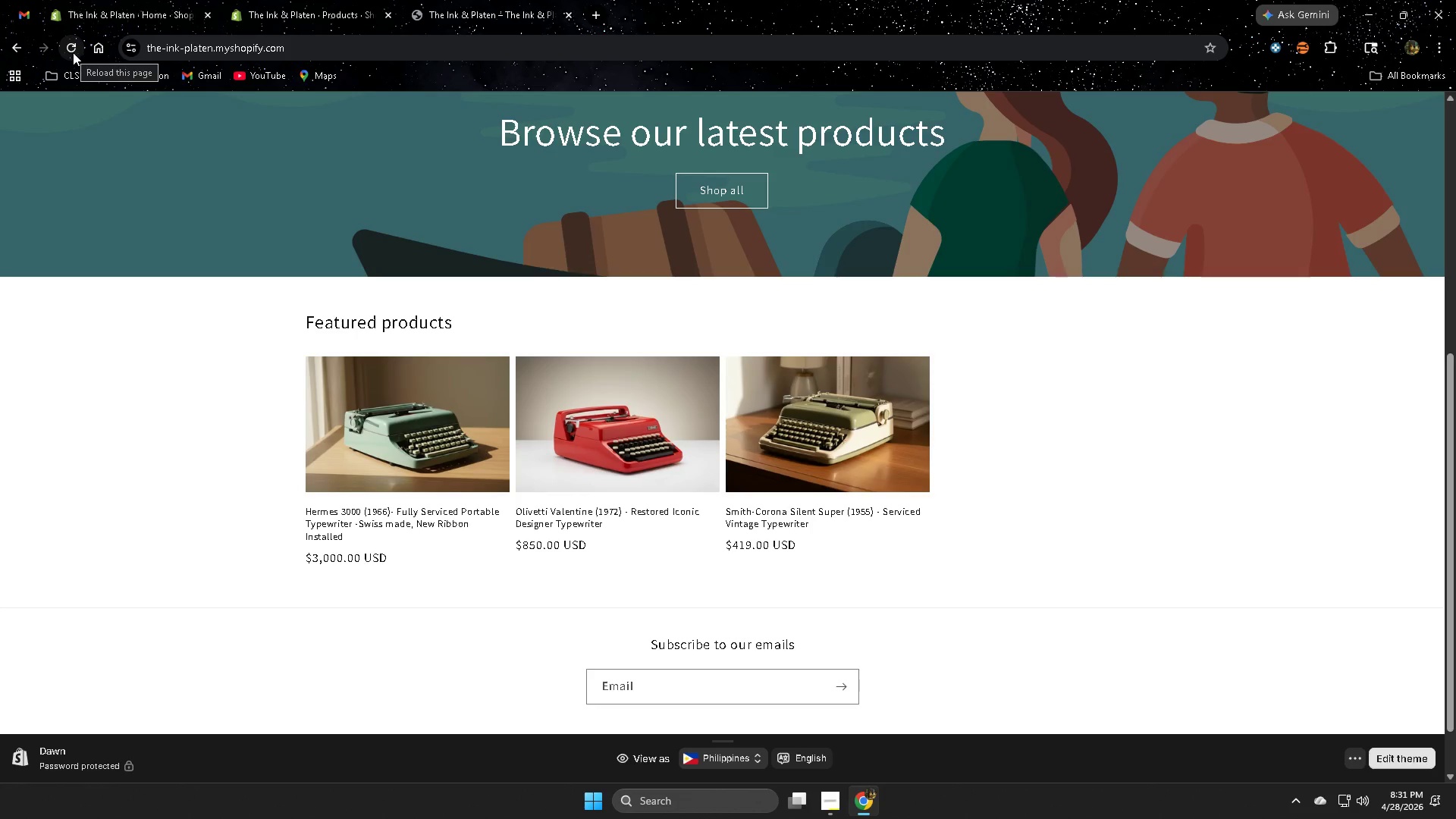 
left_click([73, 52])
 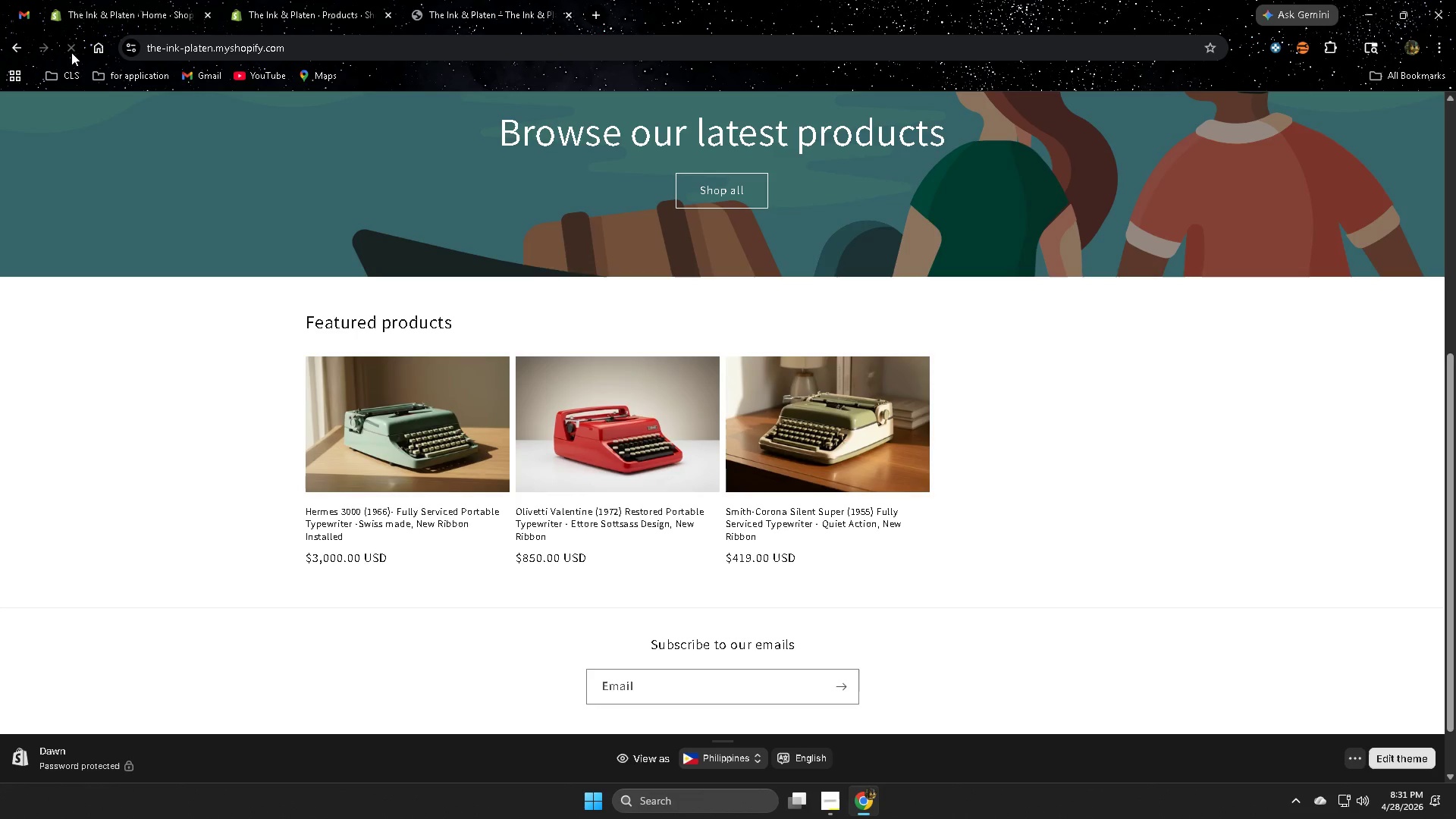 
wait(8.05)
 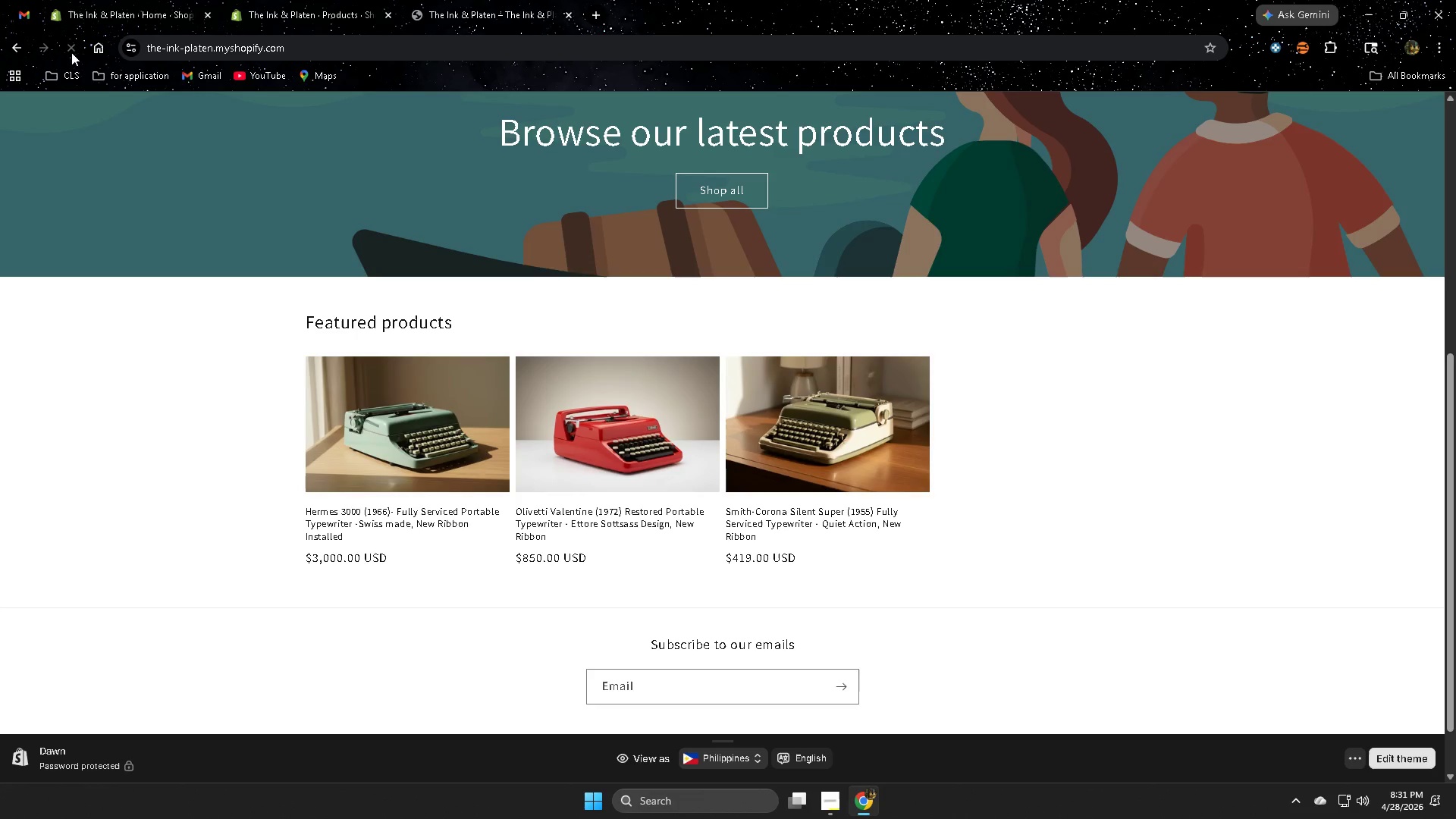 
left_click([459, 3])
 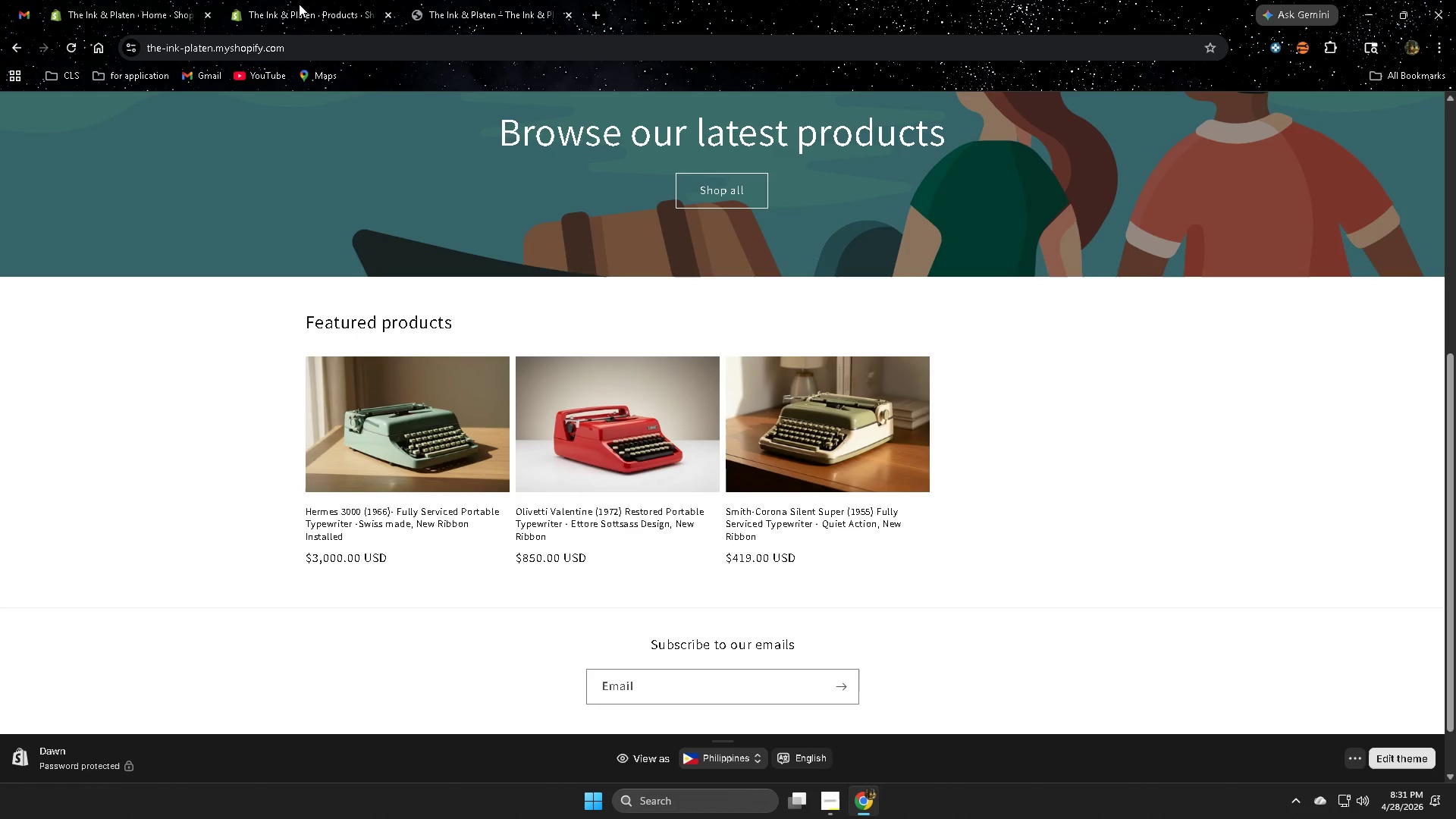 
left_click([290, 14])
 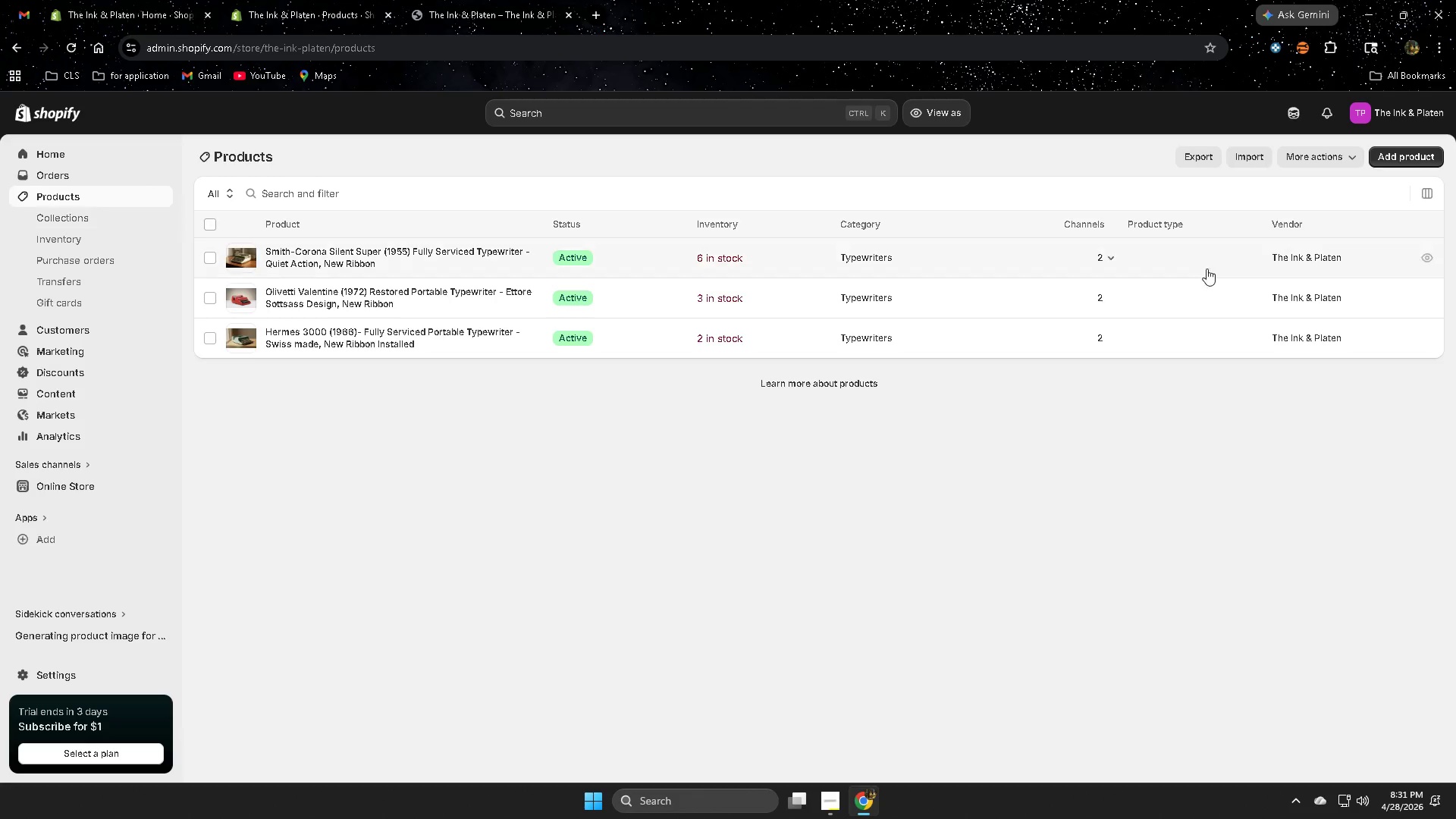 
left_click([1424, 161])
 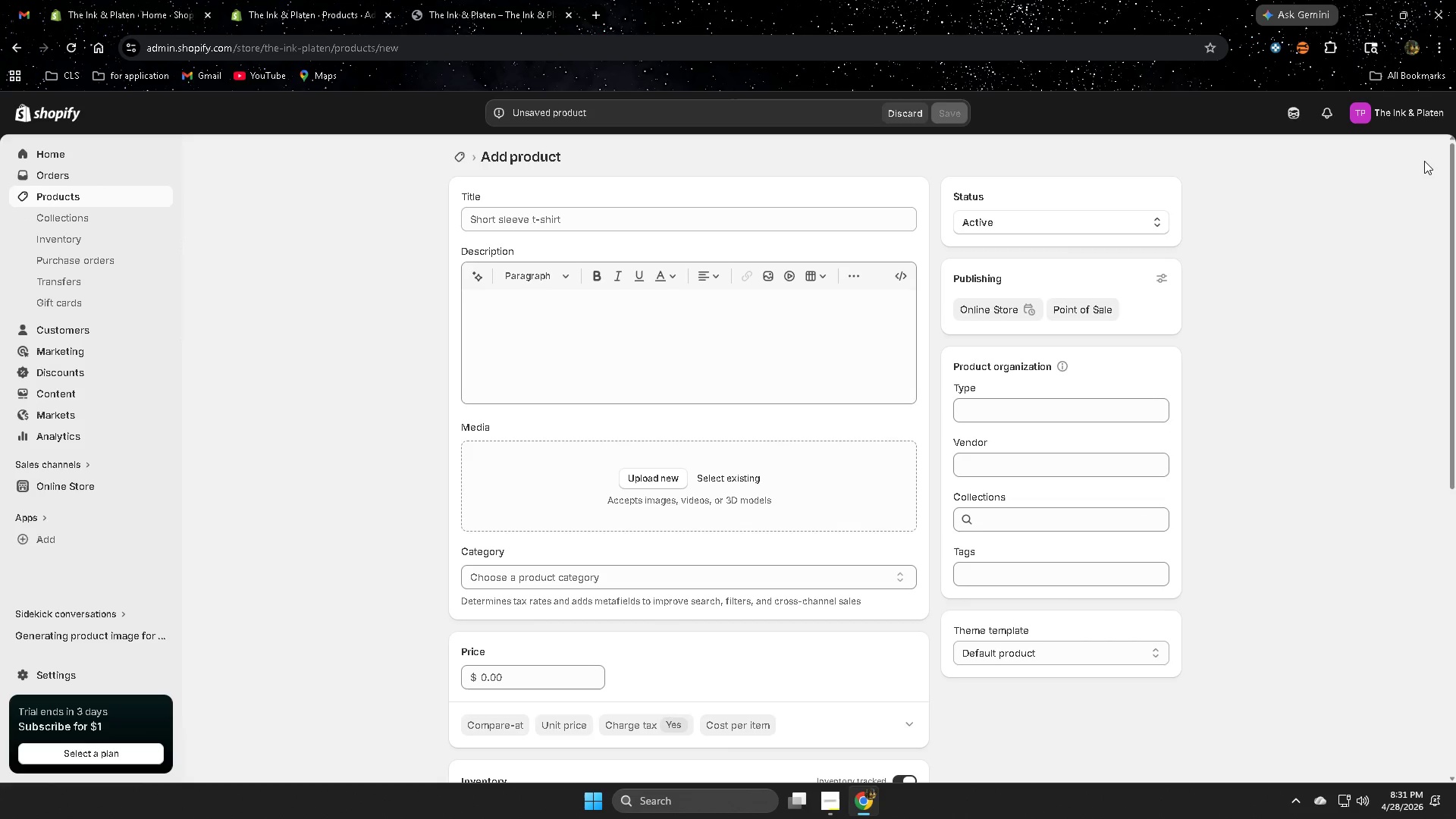 
wait(14.83)
 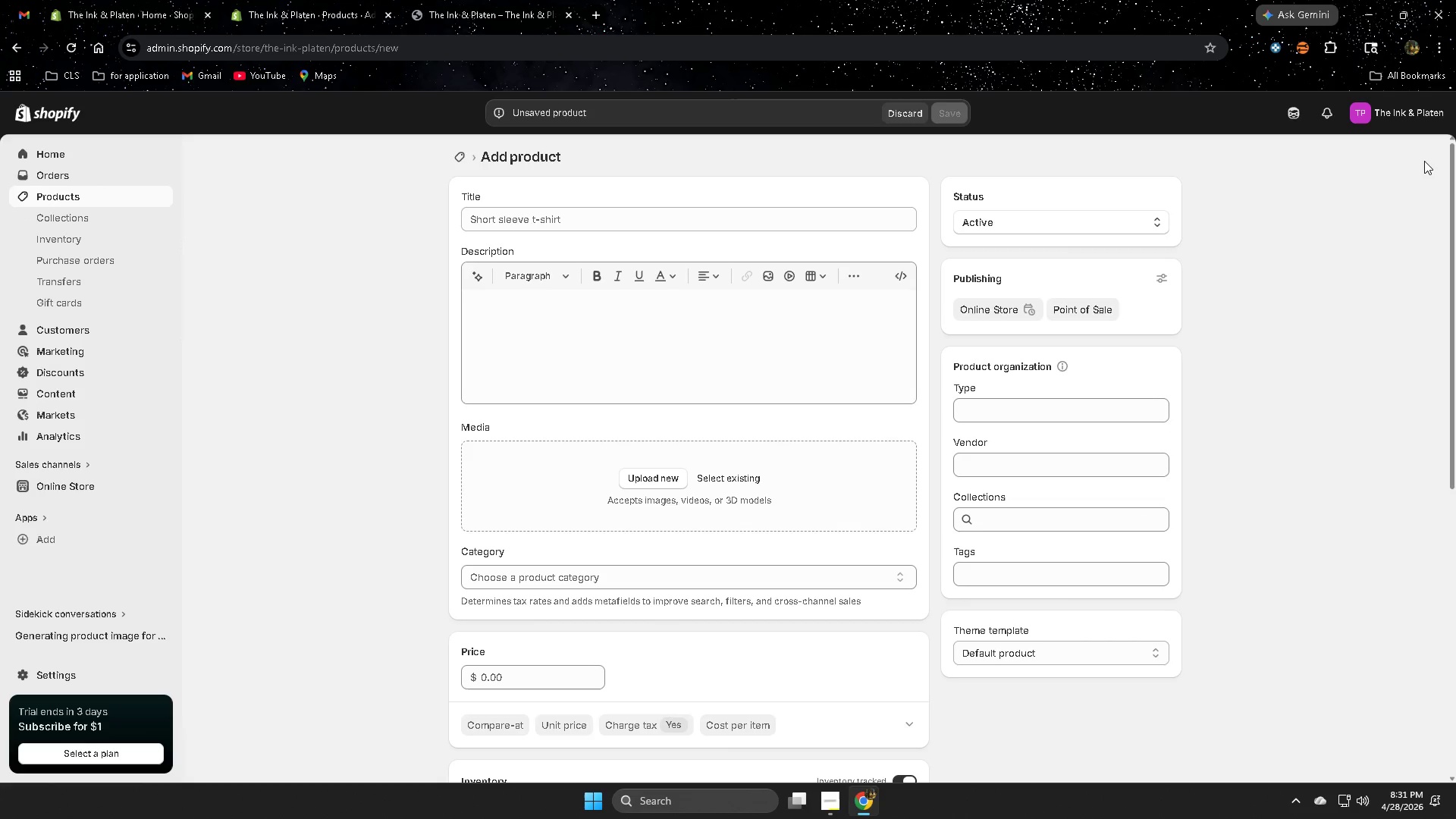 
left_click([535, 215])
 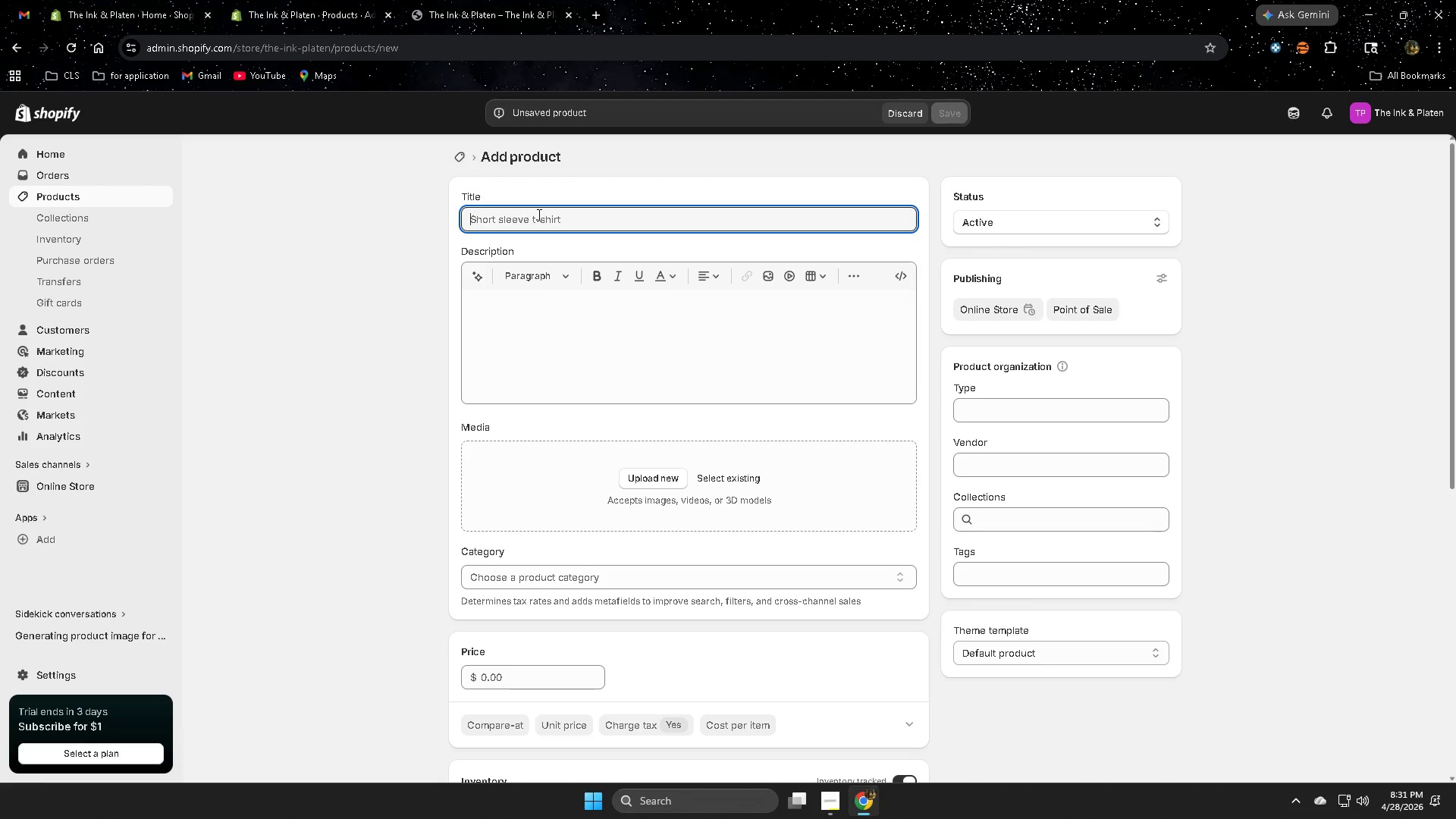 
wait(5.23)
 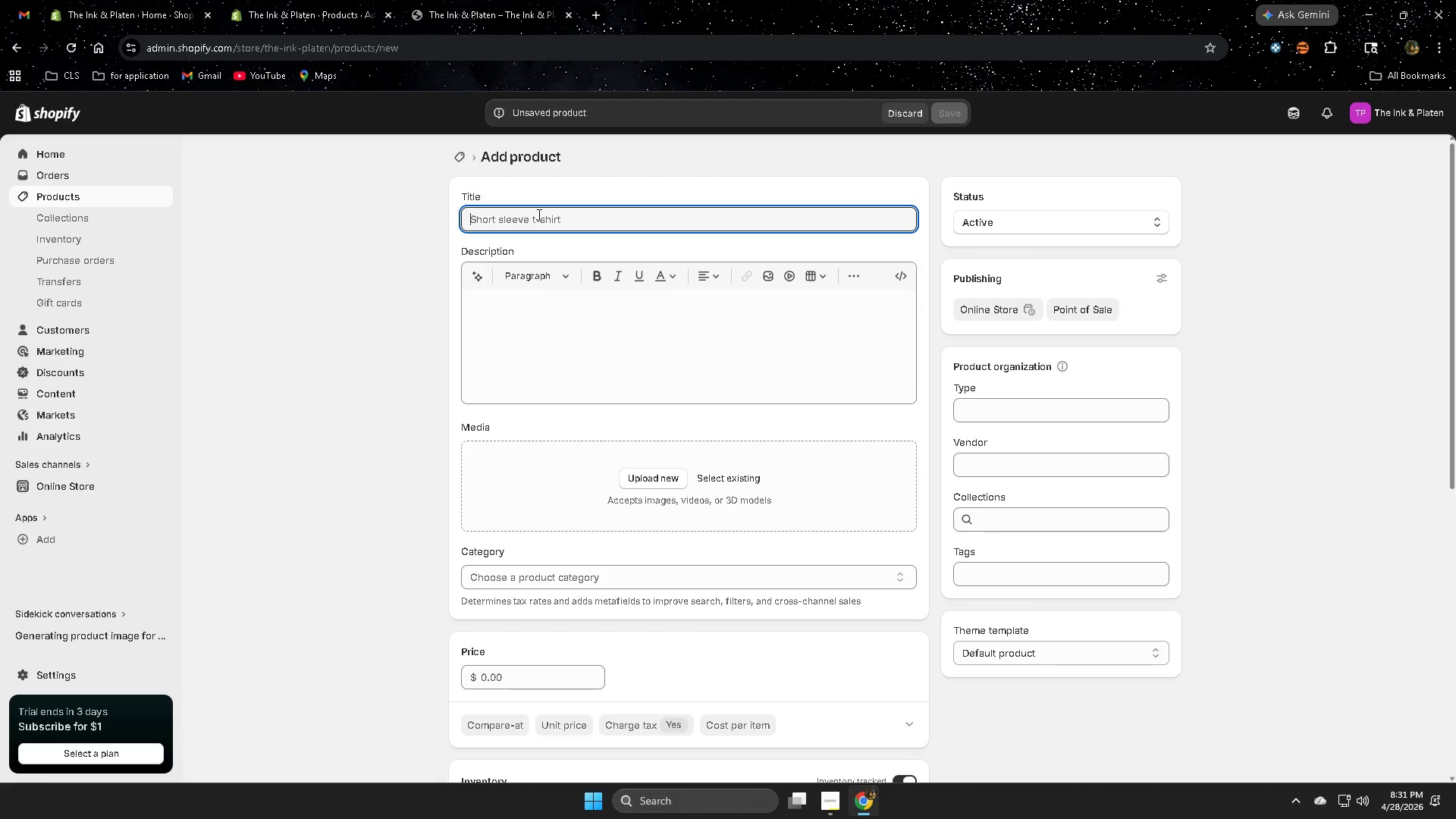 
type(Olympia )
 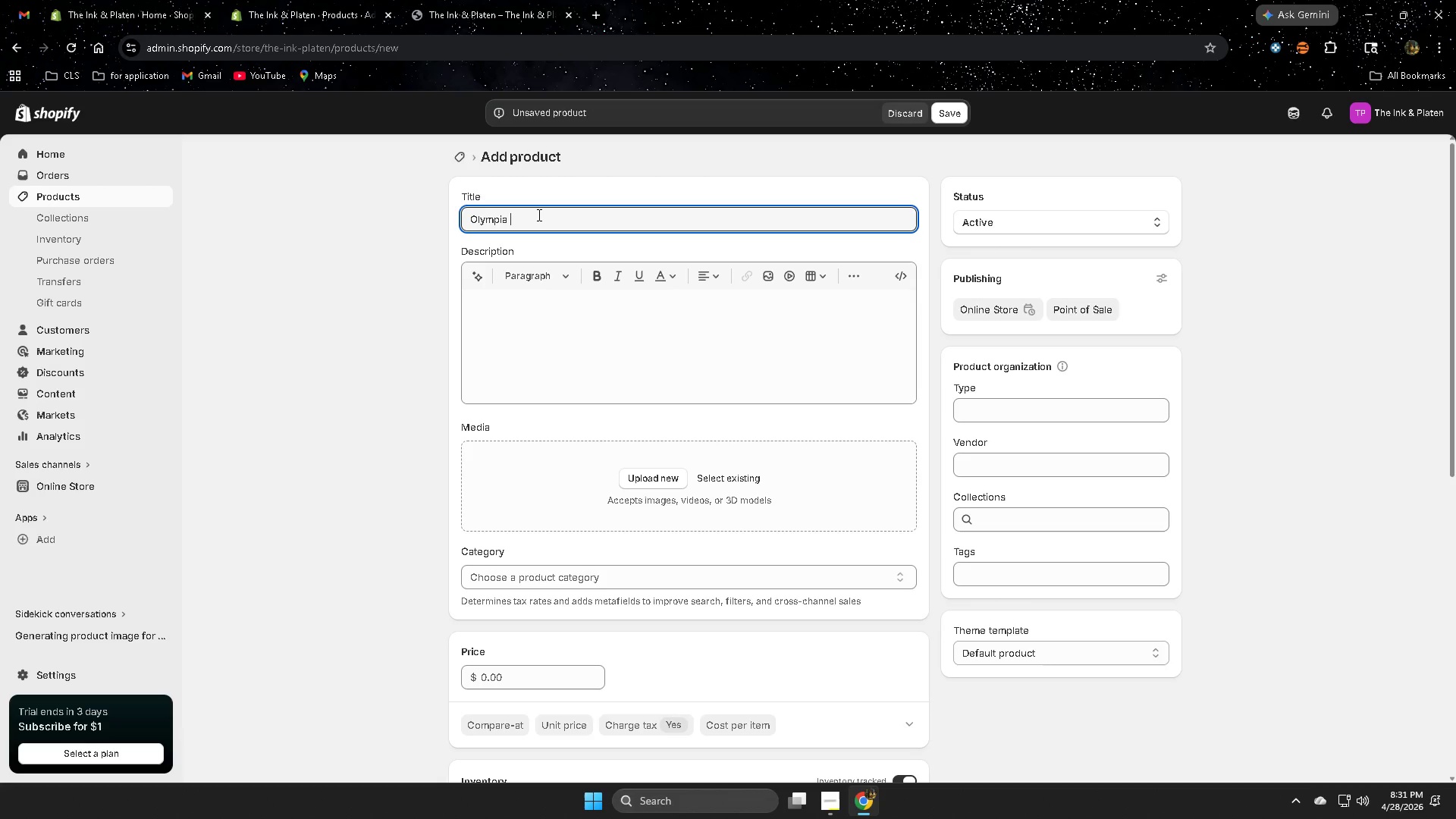 
type(SM9)
 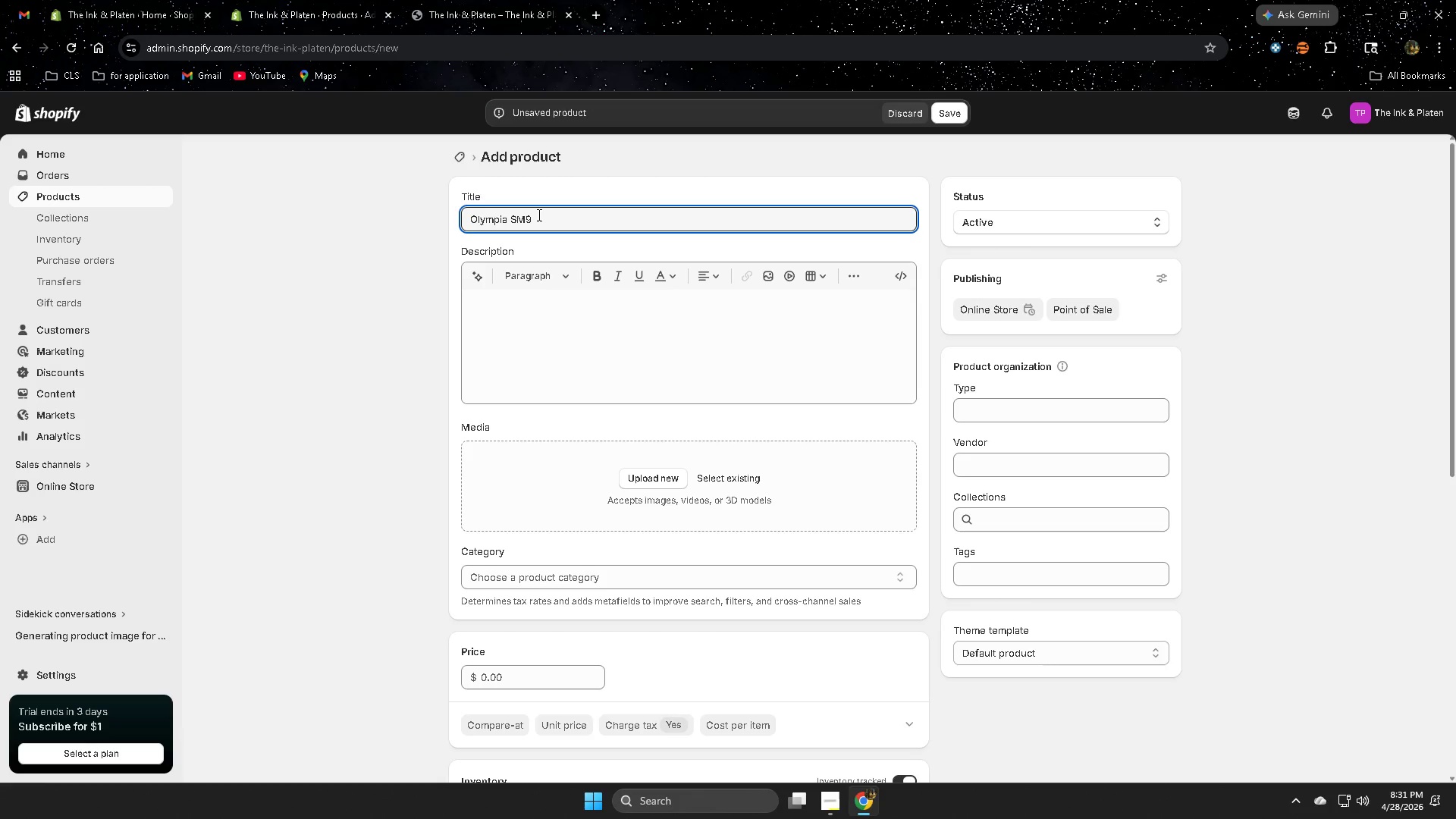 
key(Space)
 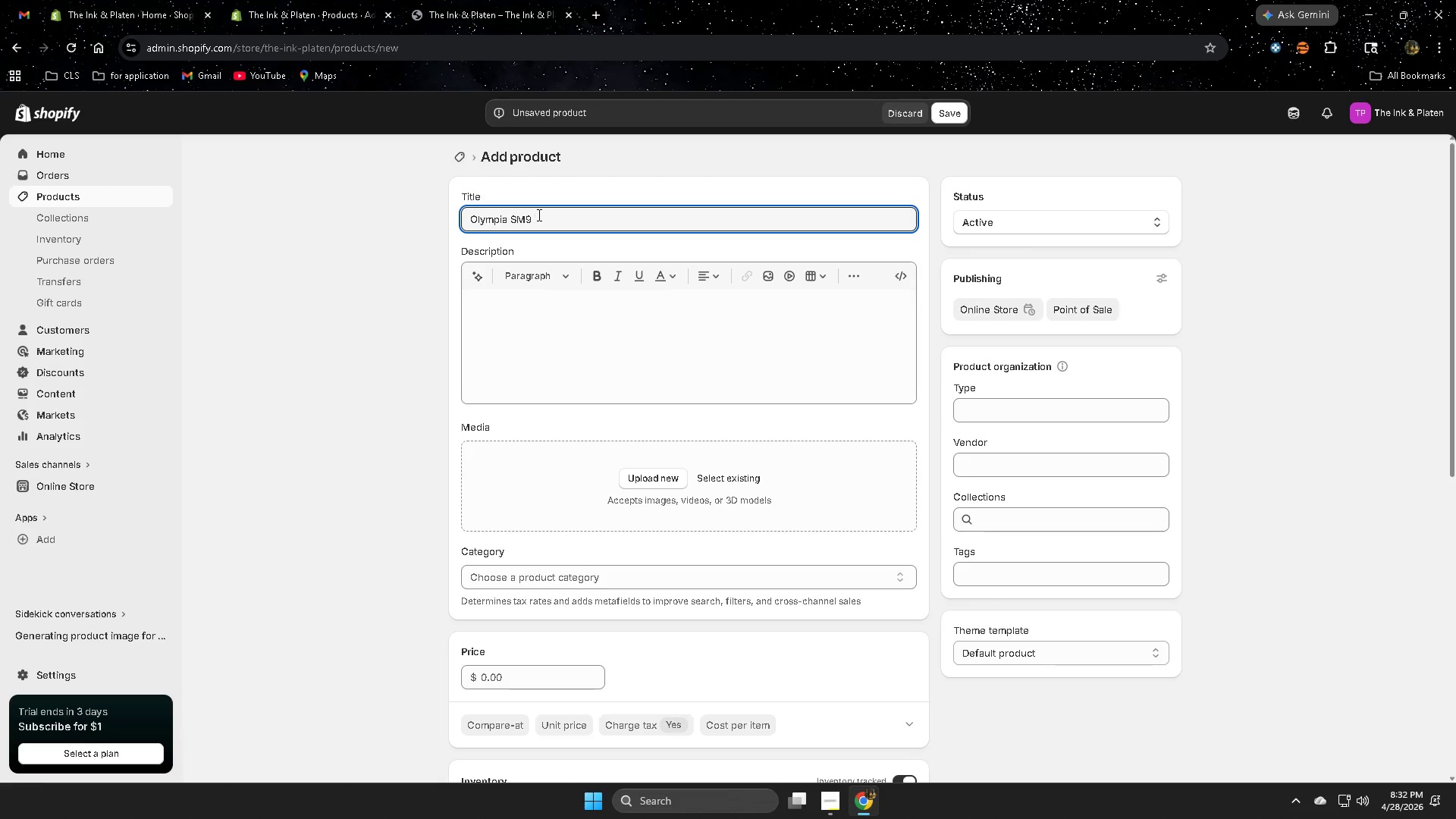 
key(Shift+9)
 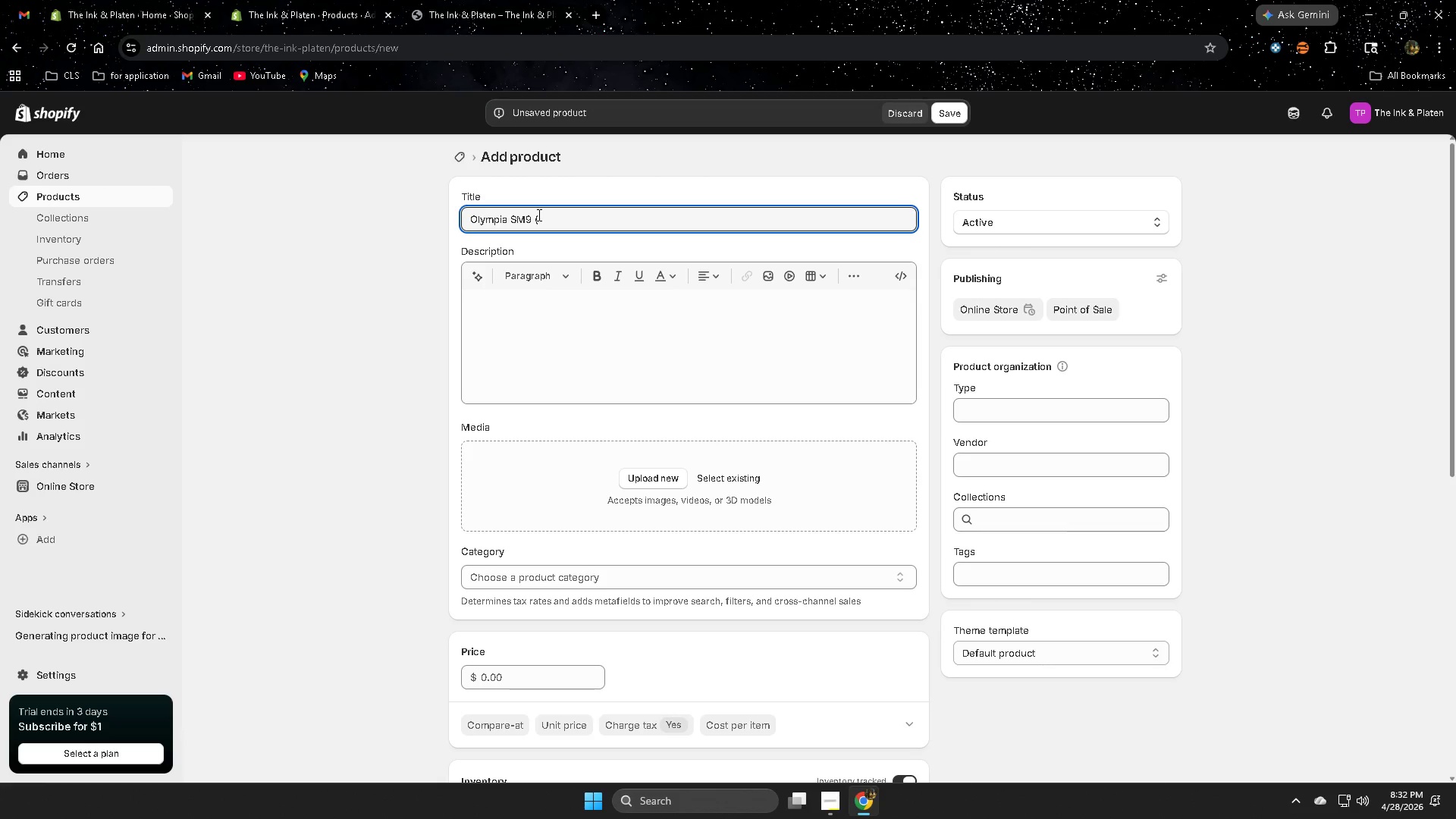 
key(Numpad1)
 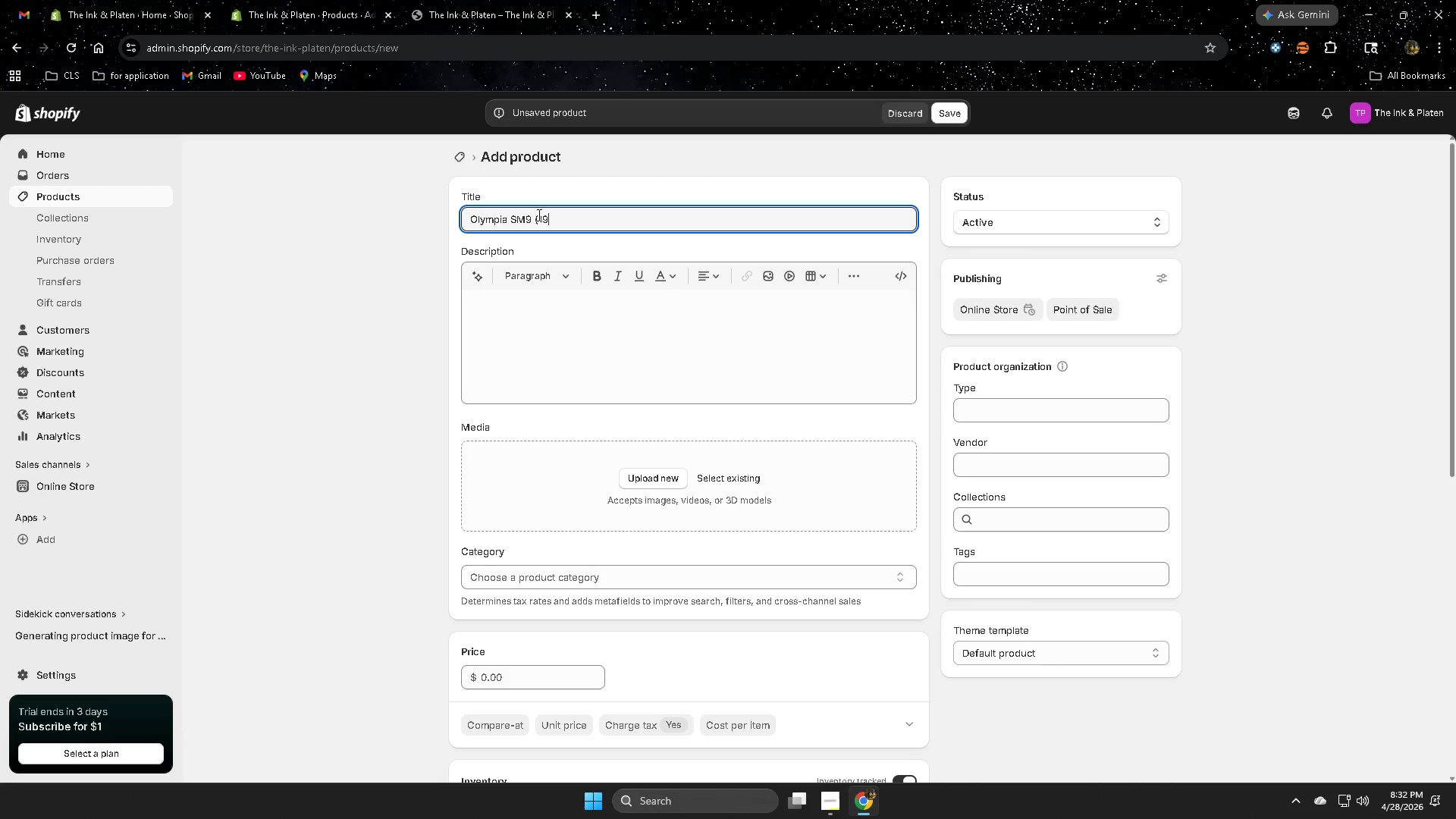 
key(Numpad9)
 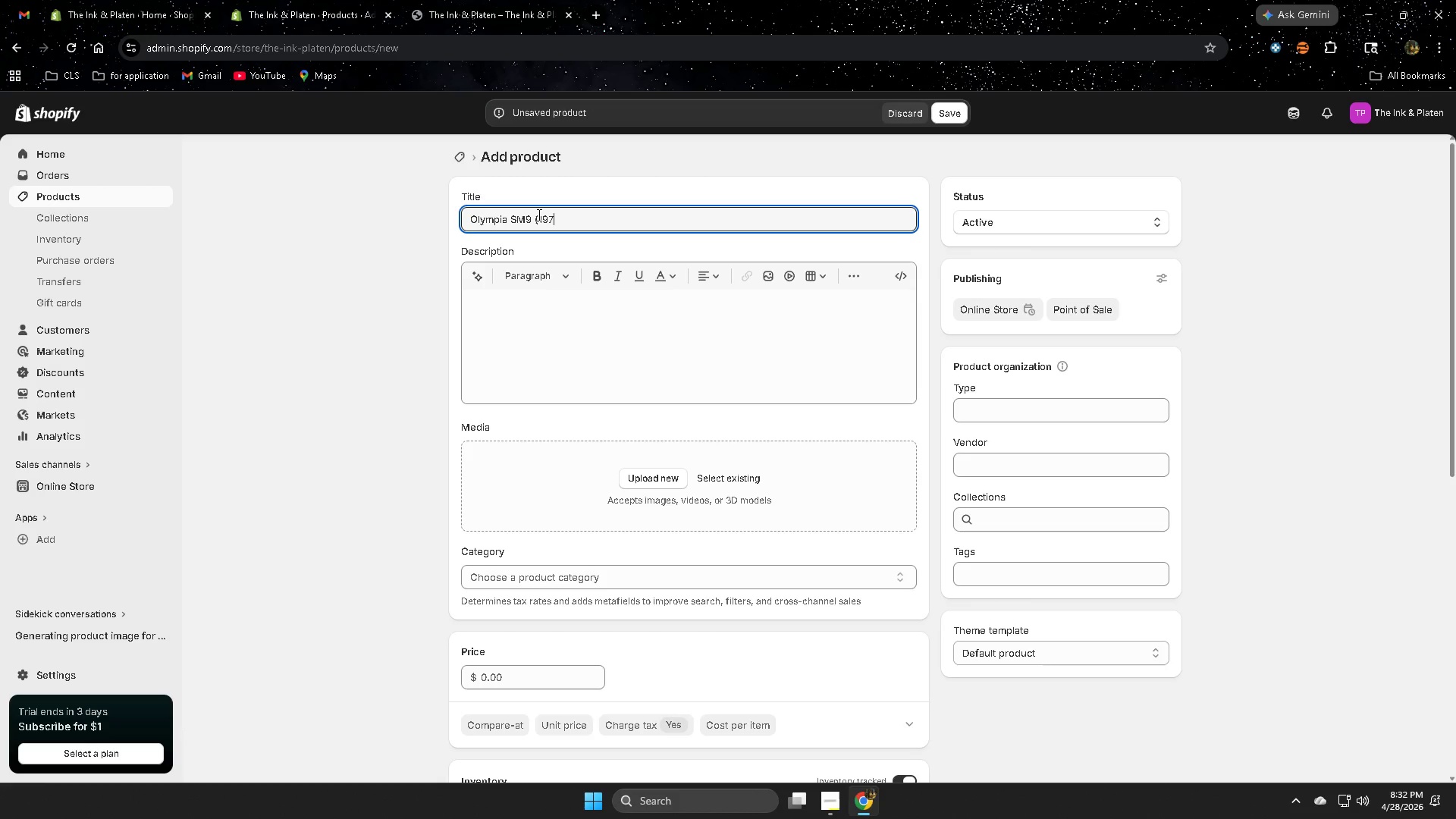 
key(Numpad7)
 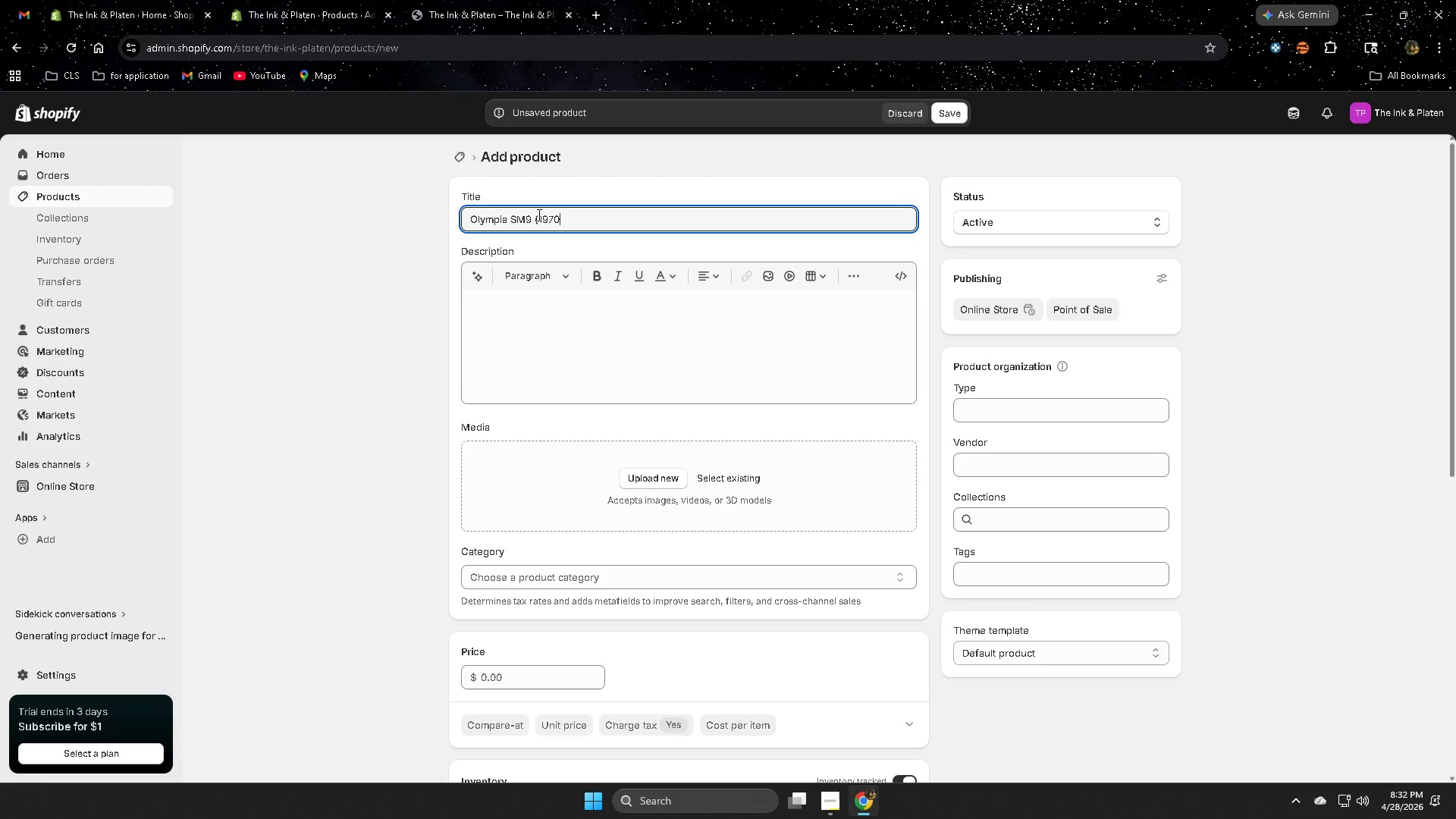 
key(Numpad0)
 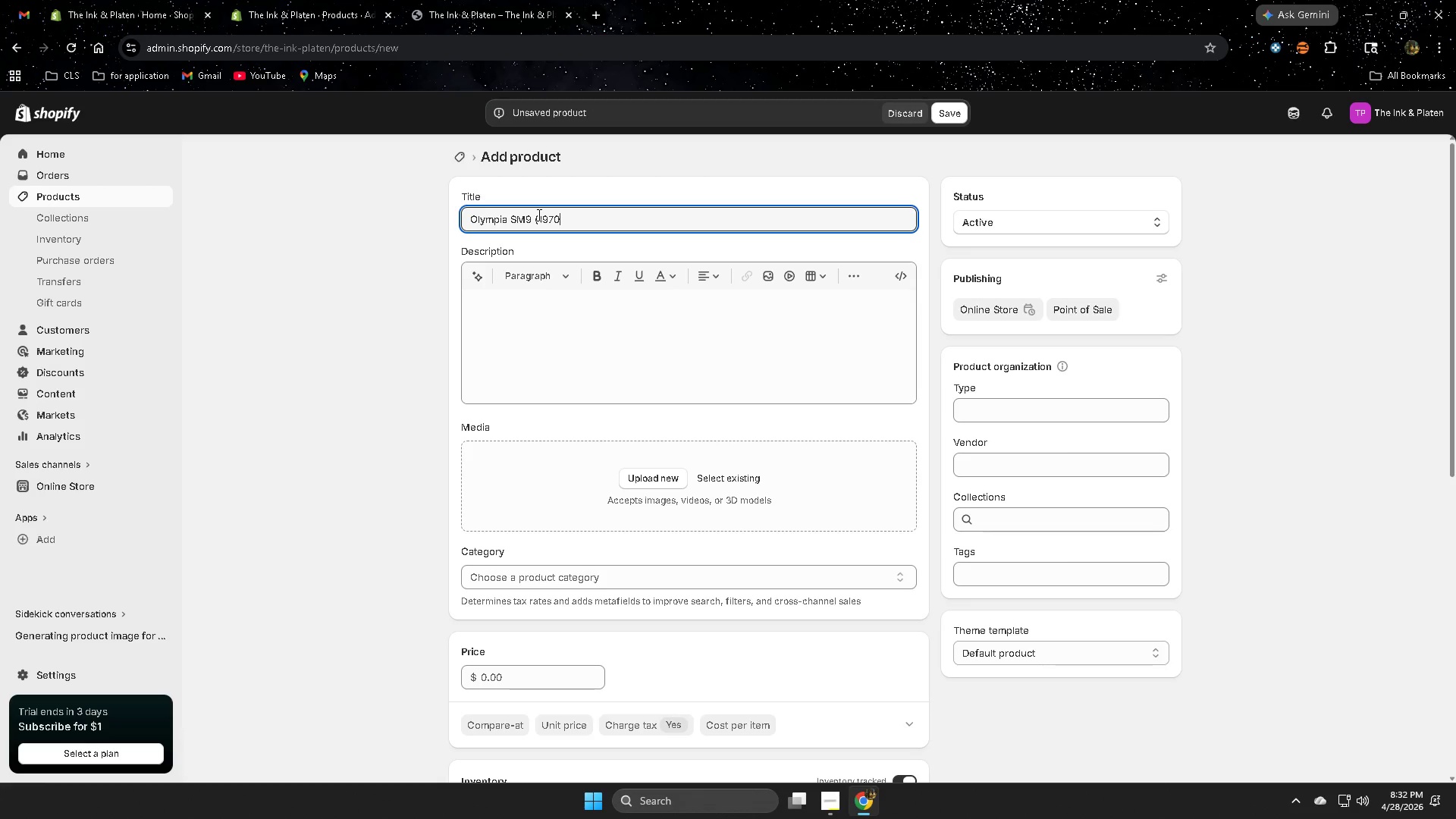 
key(Shift+0)
 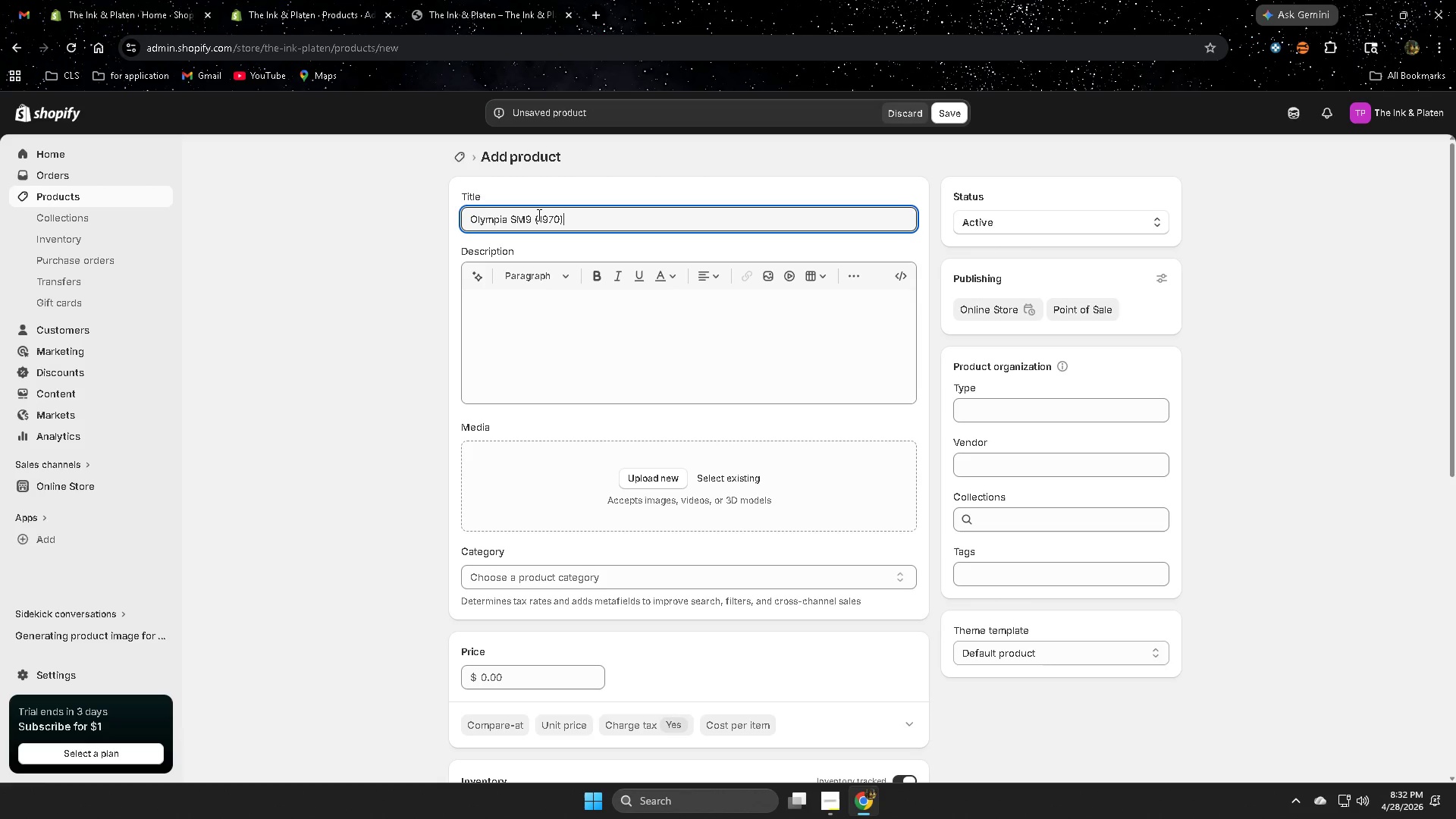 
key(Space)
 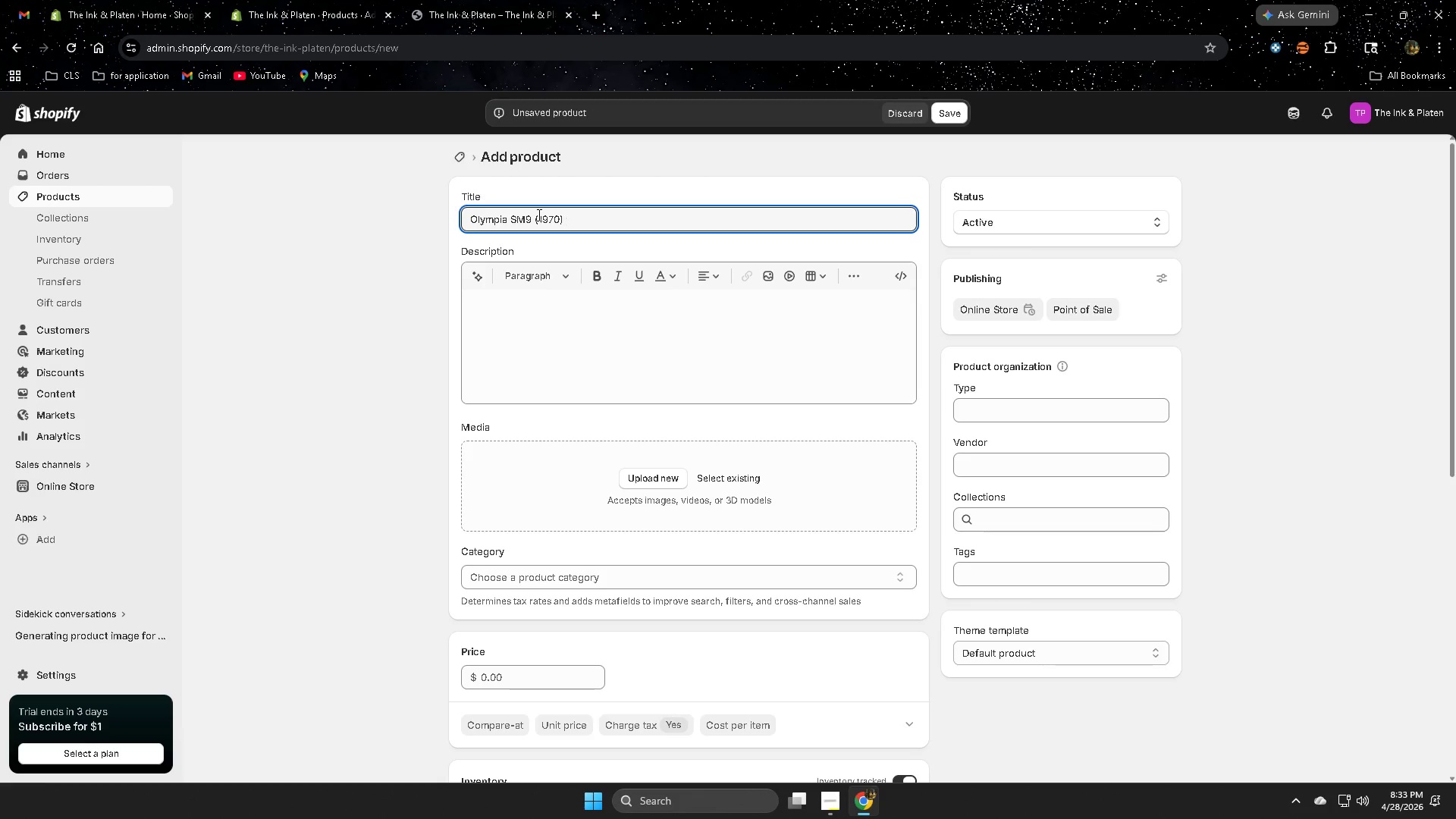 
wait(115.77)
 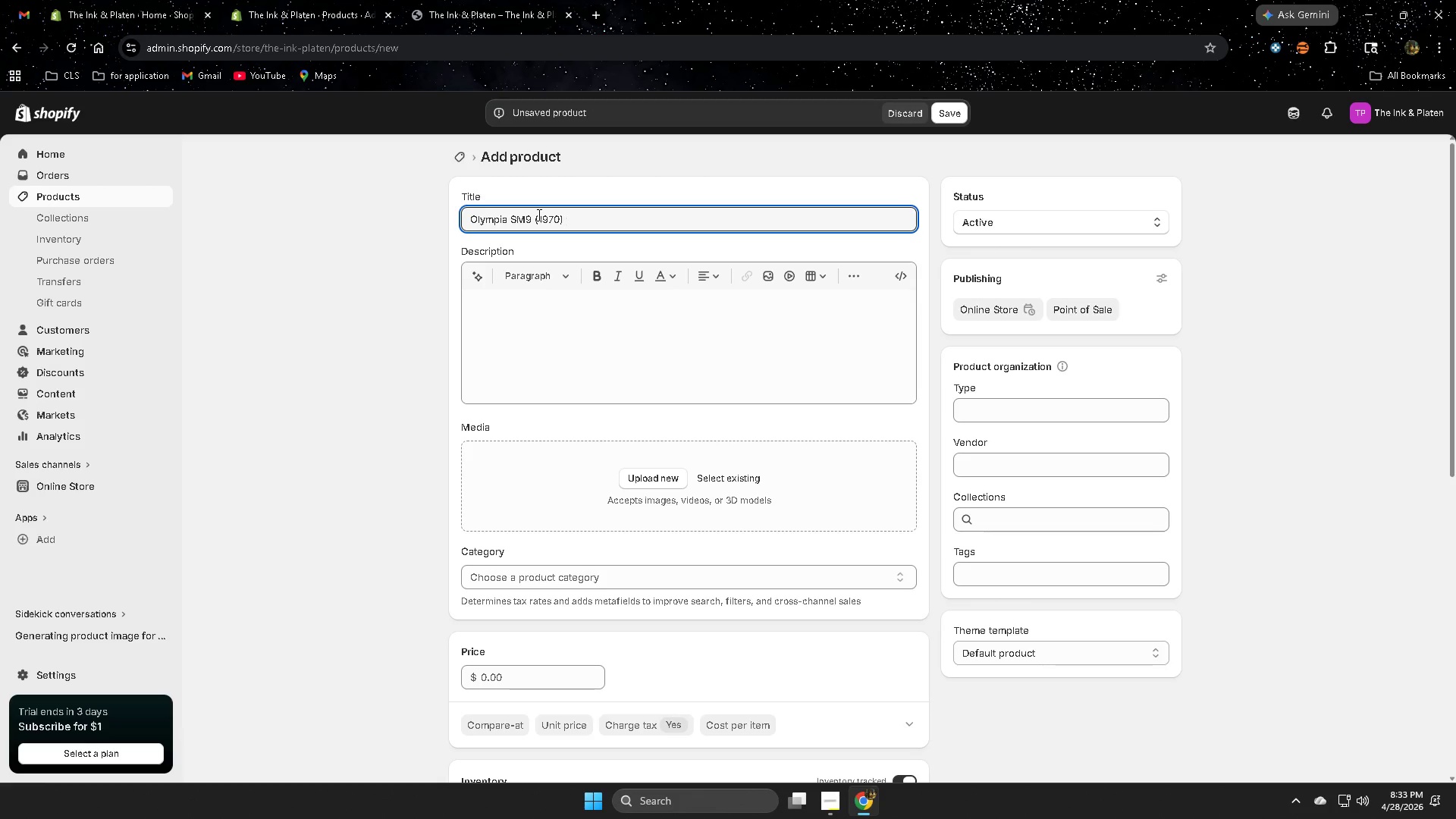 
type(is a)
 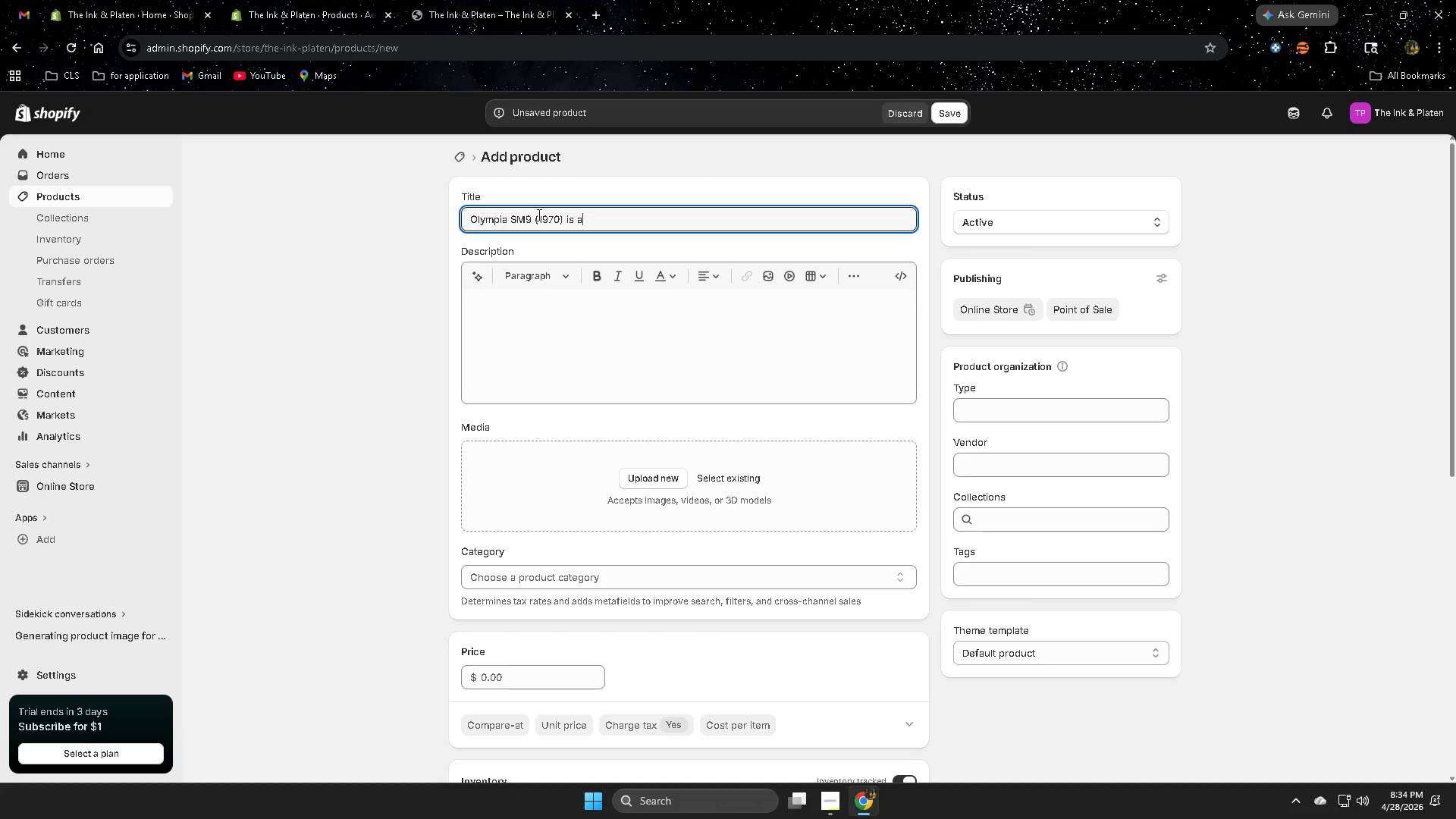 
wait(8.11)
 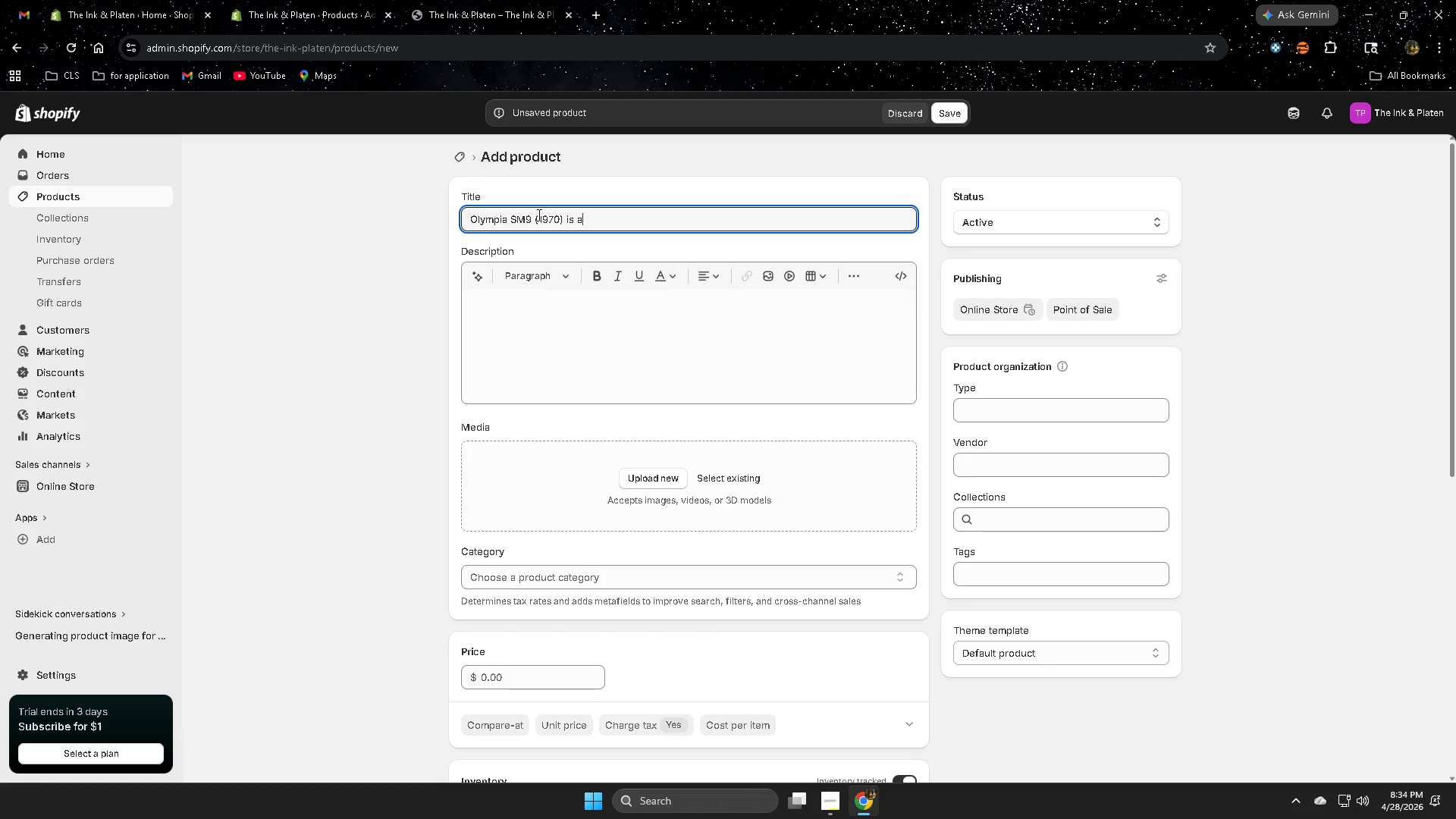 
key(Backspace)
key(Backspace)
key(Backspace)
key(Backspace)
type(Fully)
 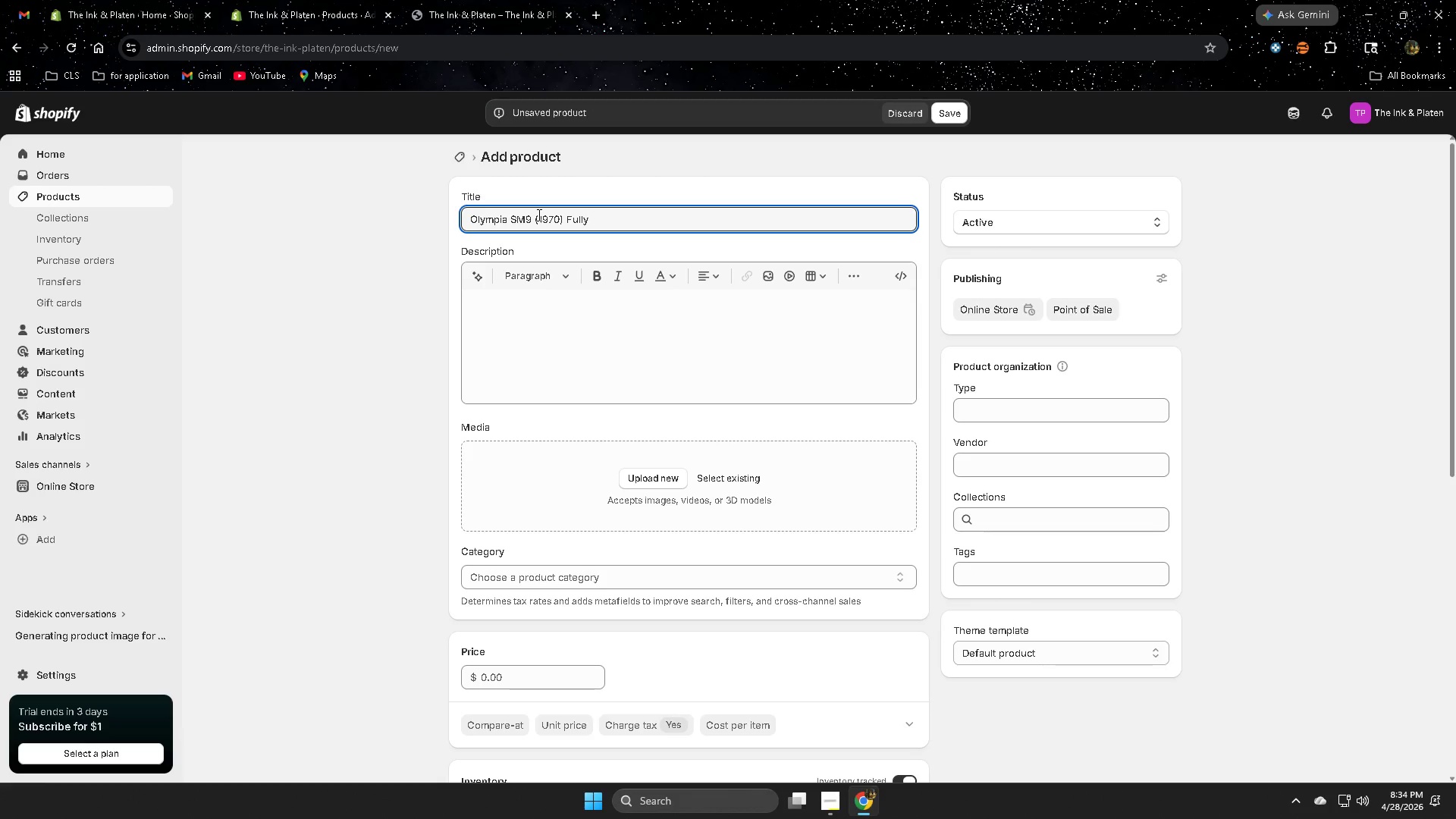 
type( Restored Typewr)
 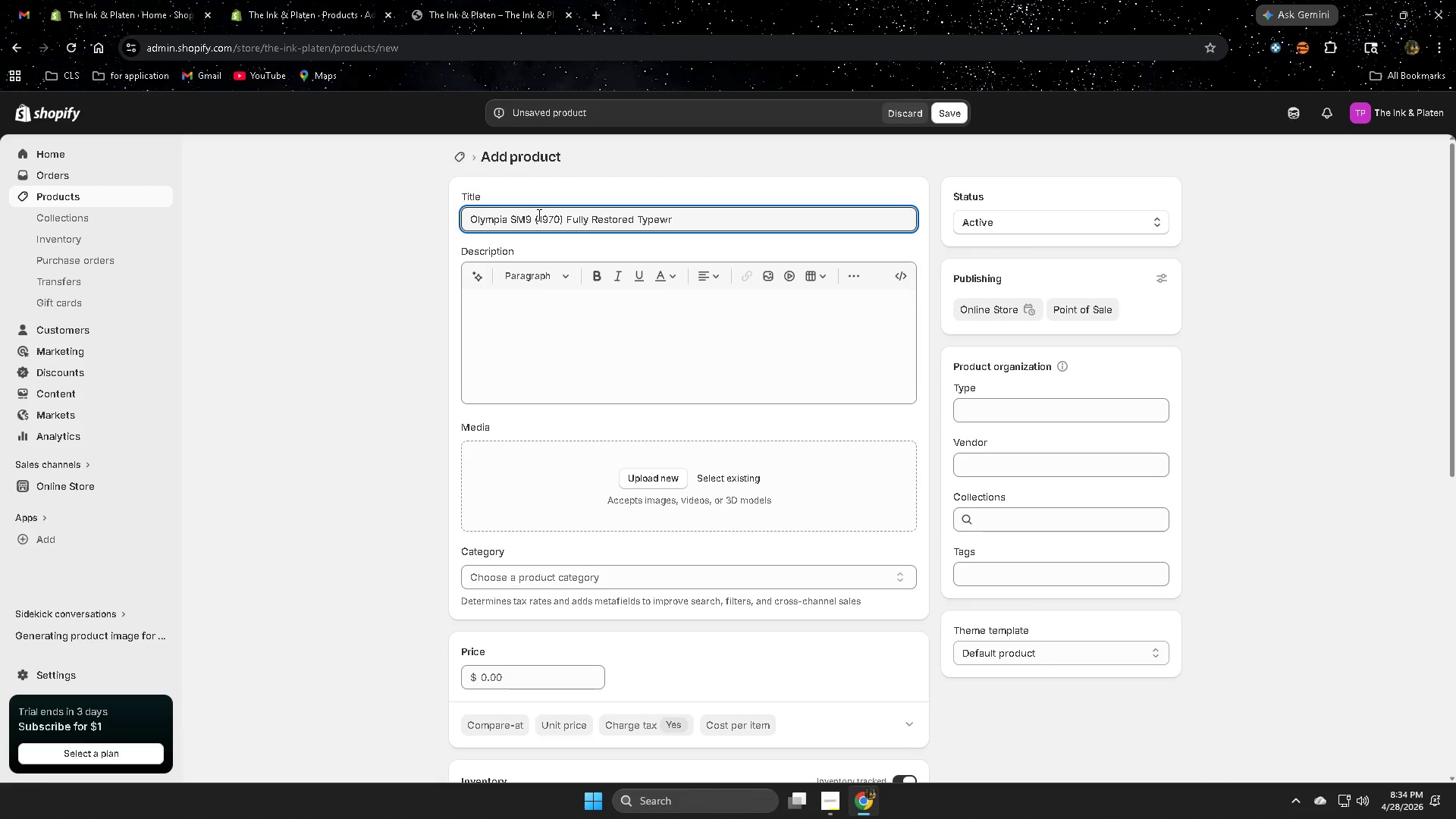 
wait(16.73)
 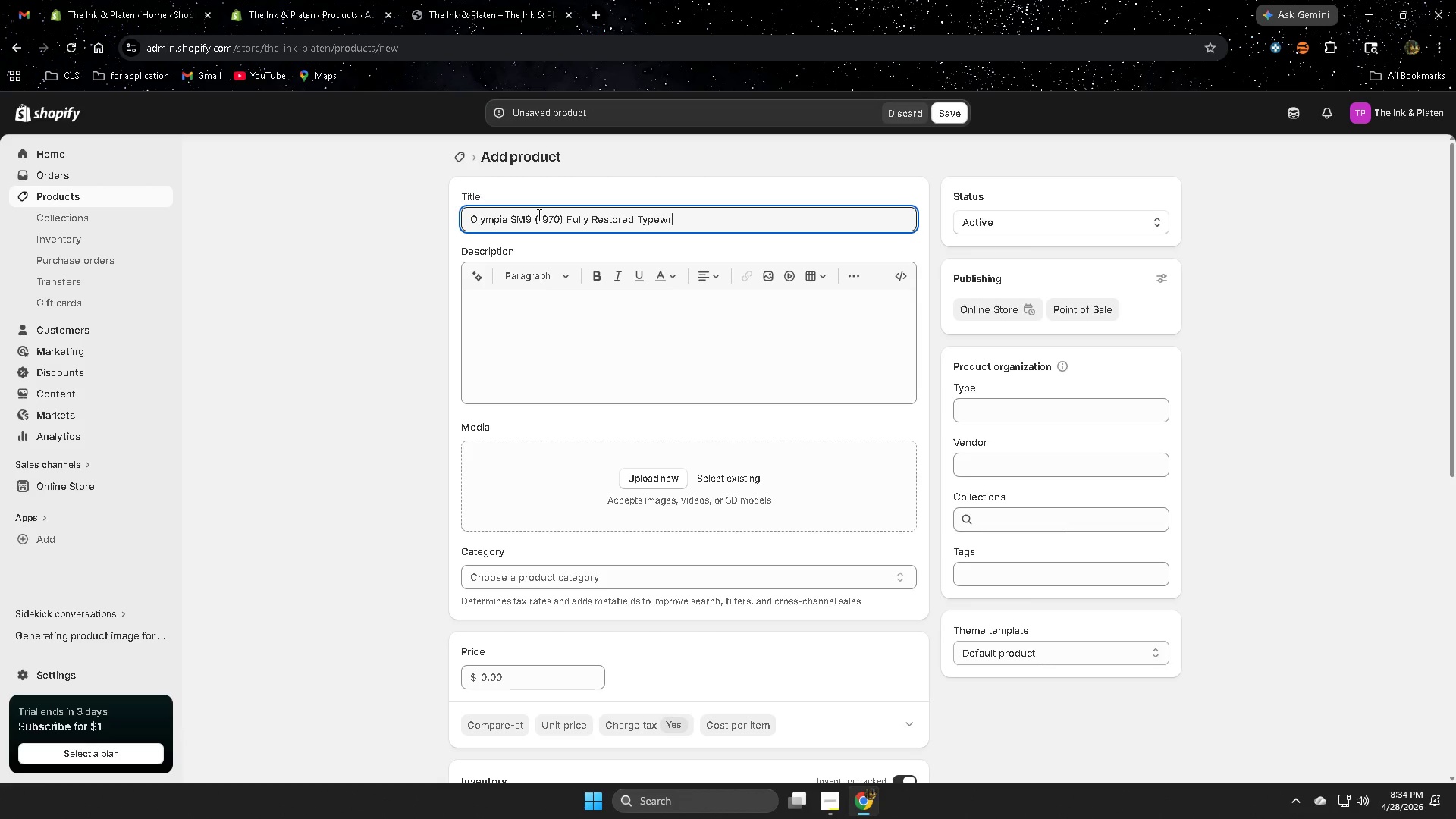 
type(iter)
 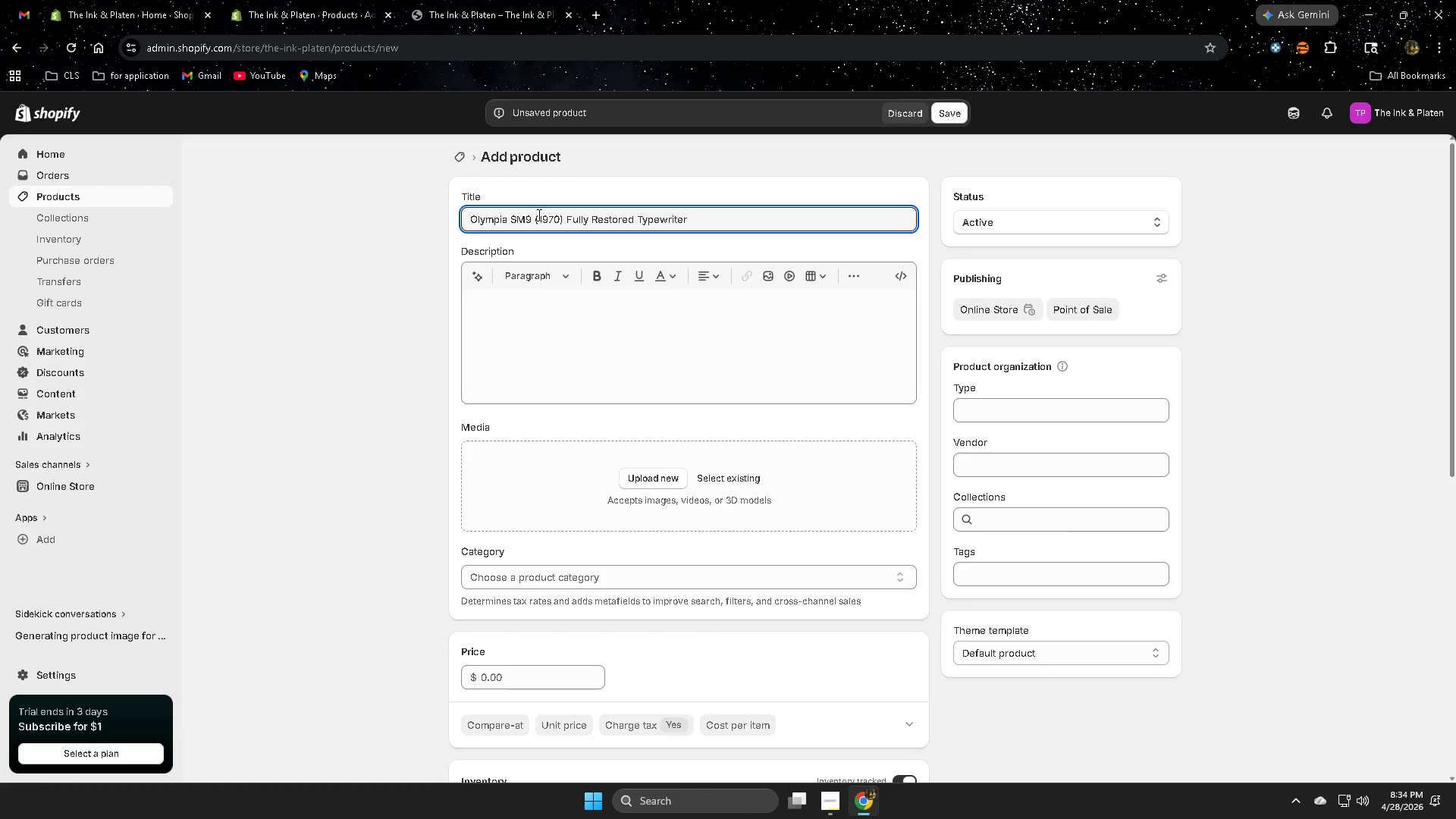 
wait(5.08)
 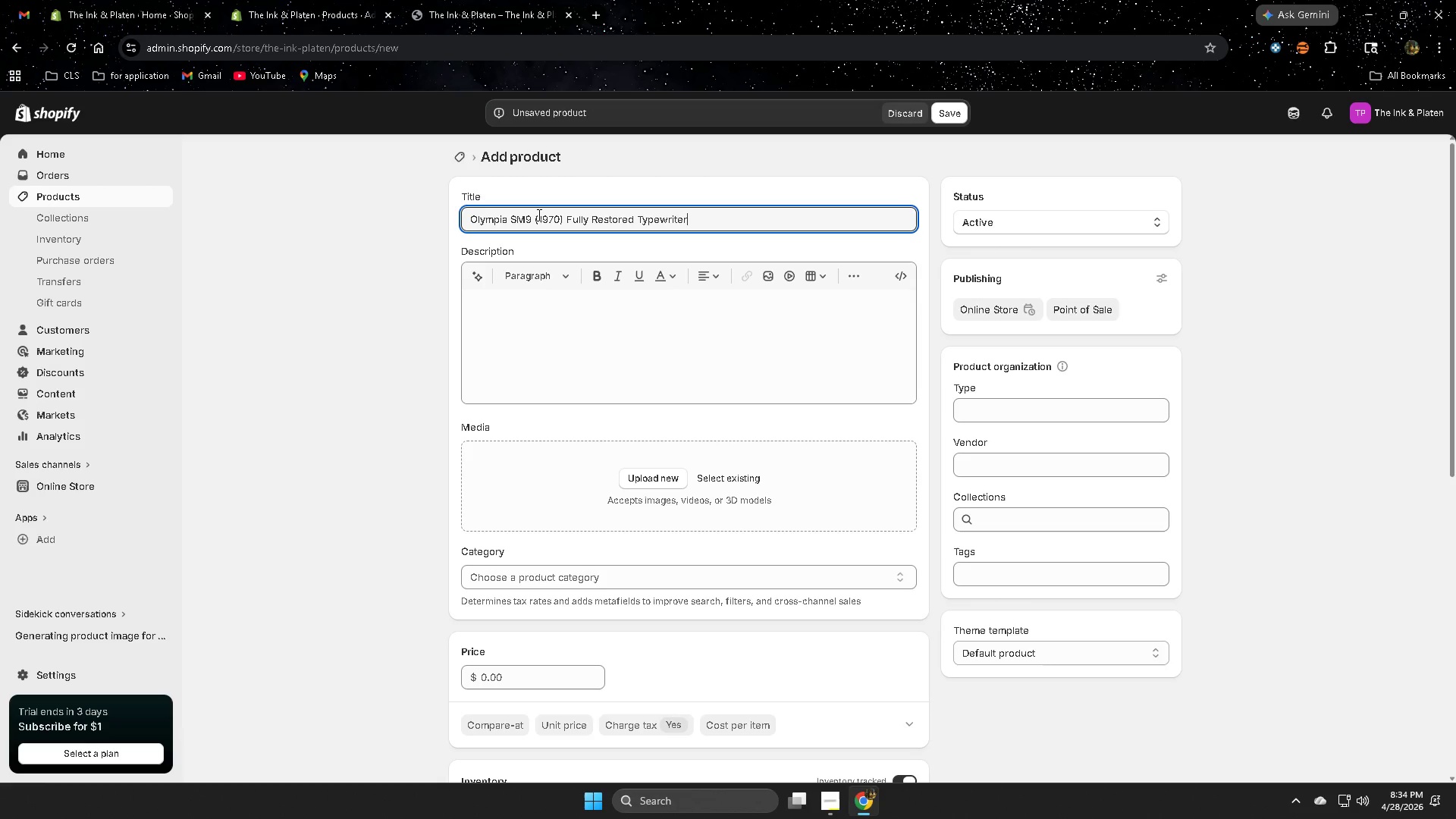 
key(Space)
 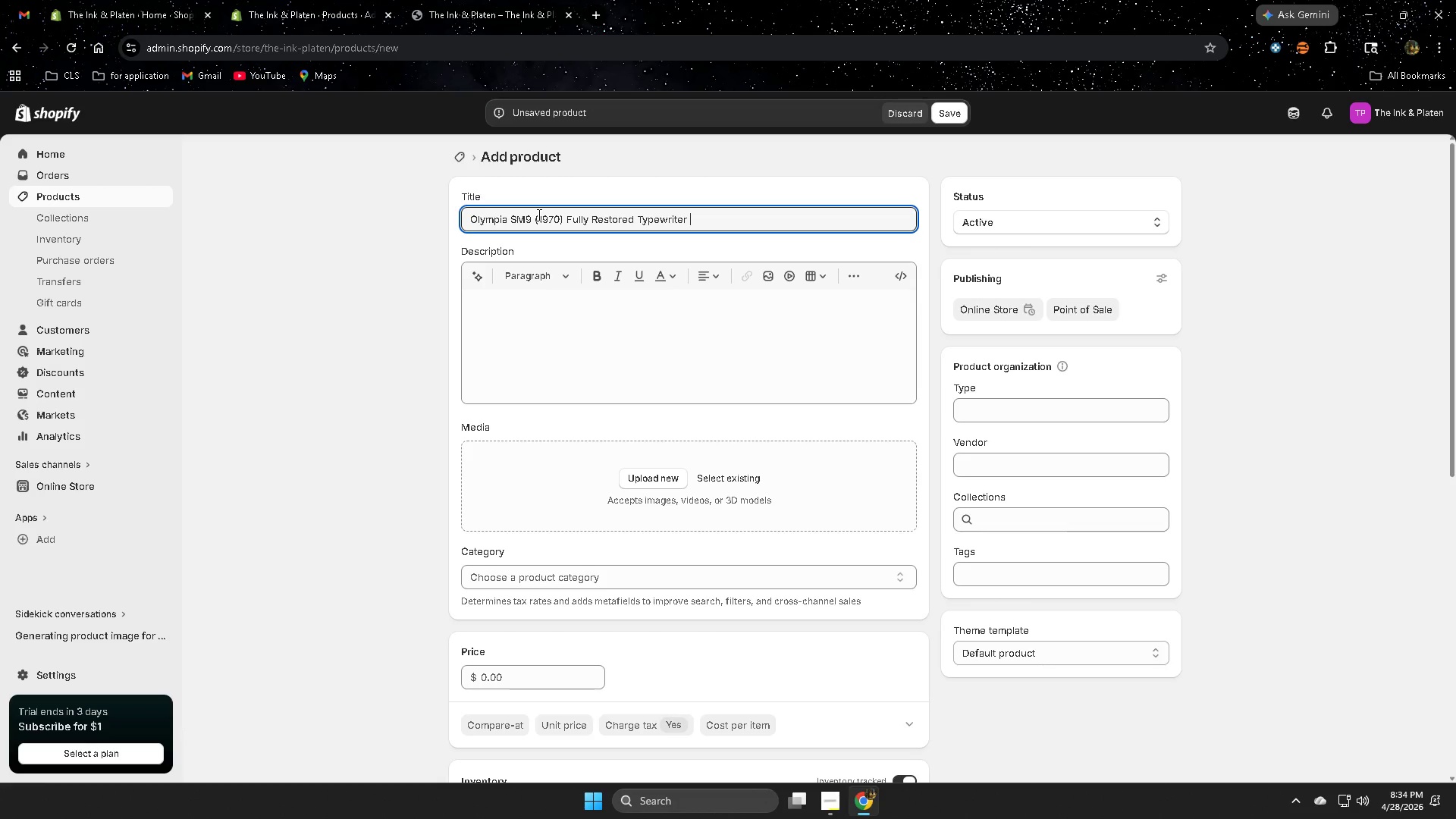 
key(Minus)
 